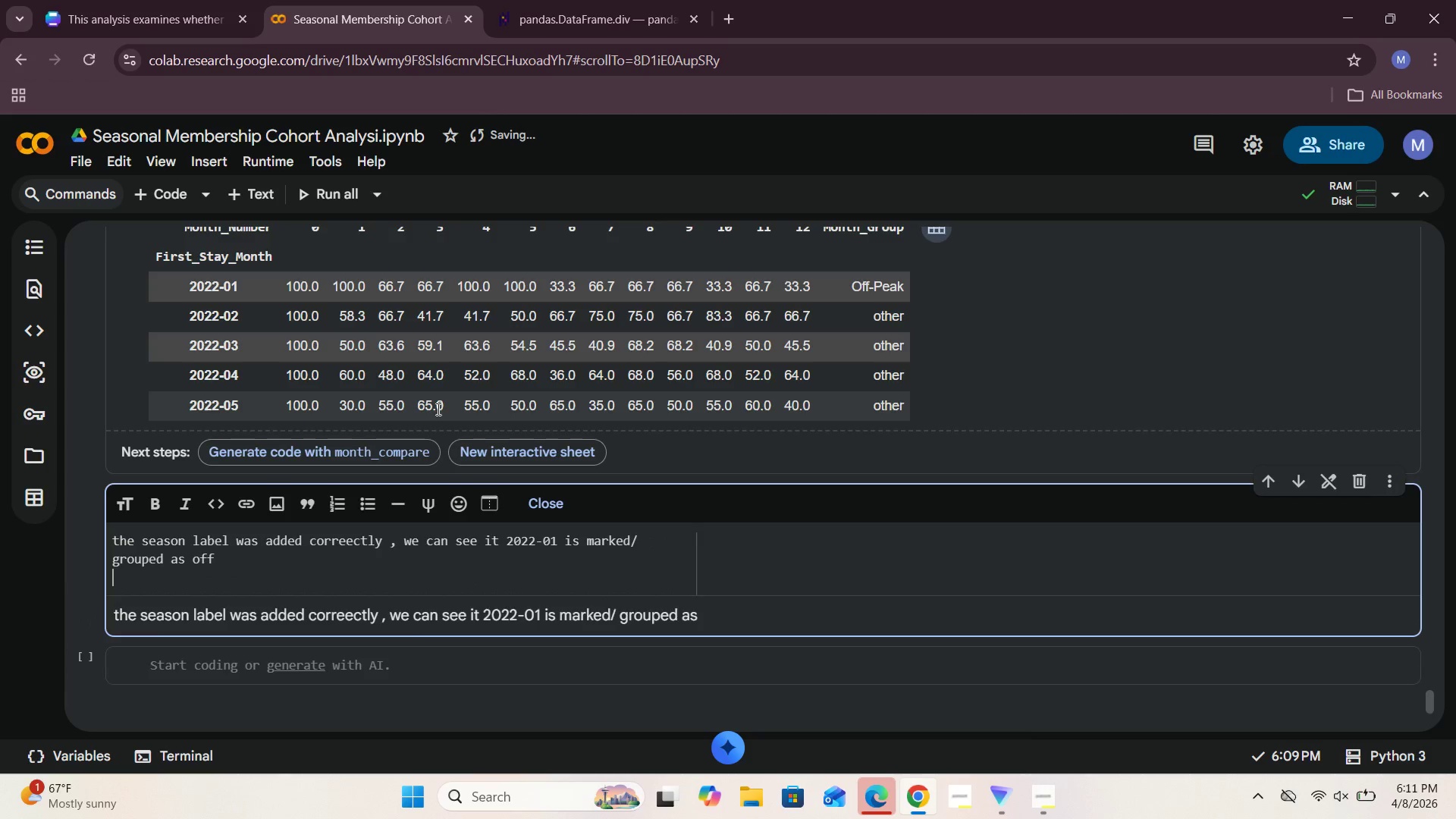 
key(Minus)
 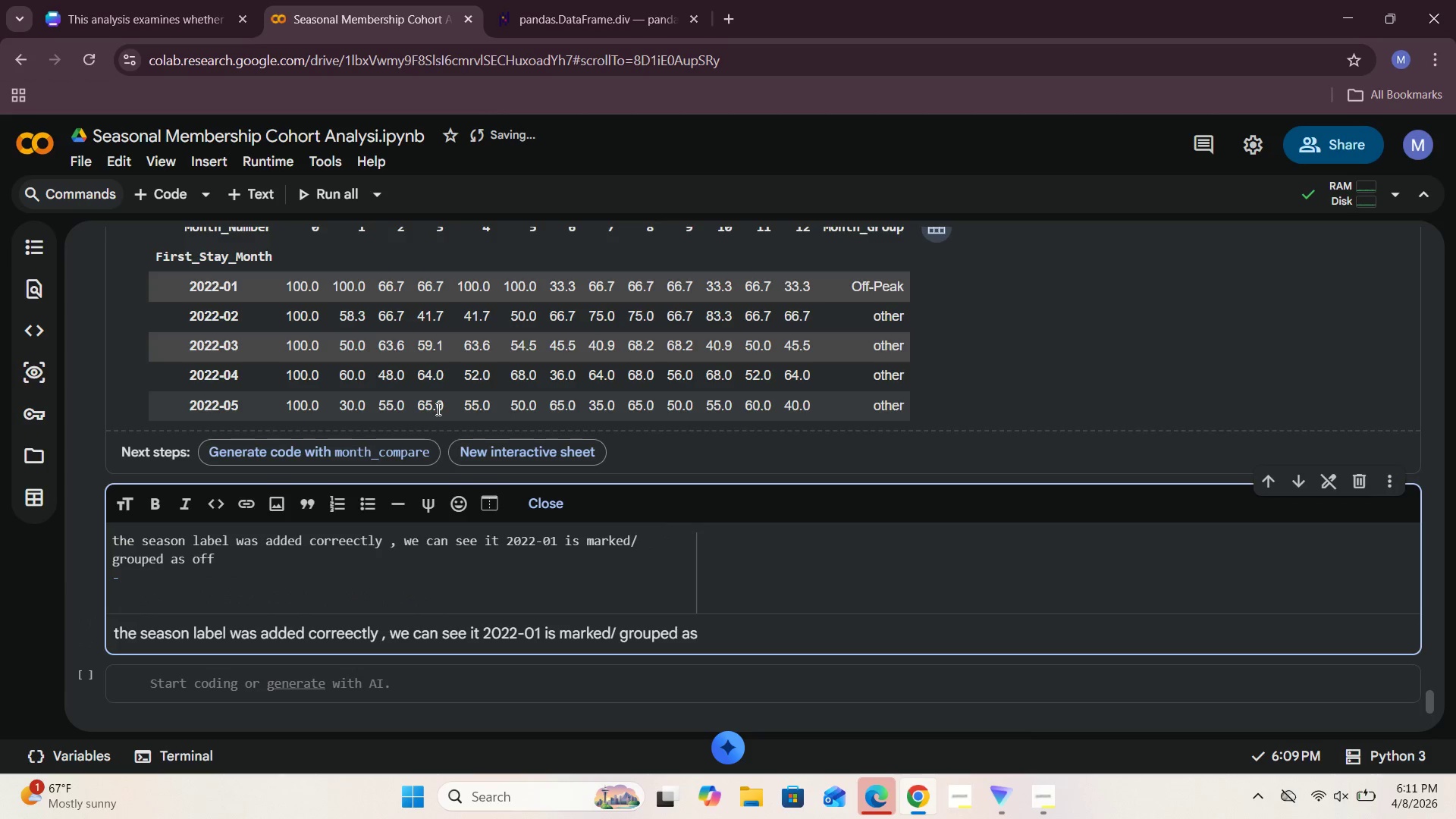 
key(Enter)
 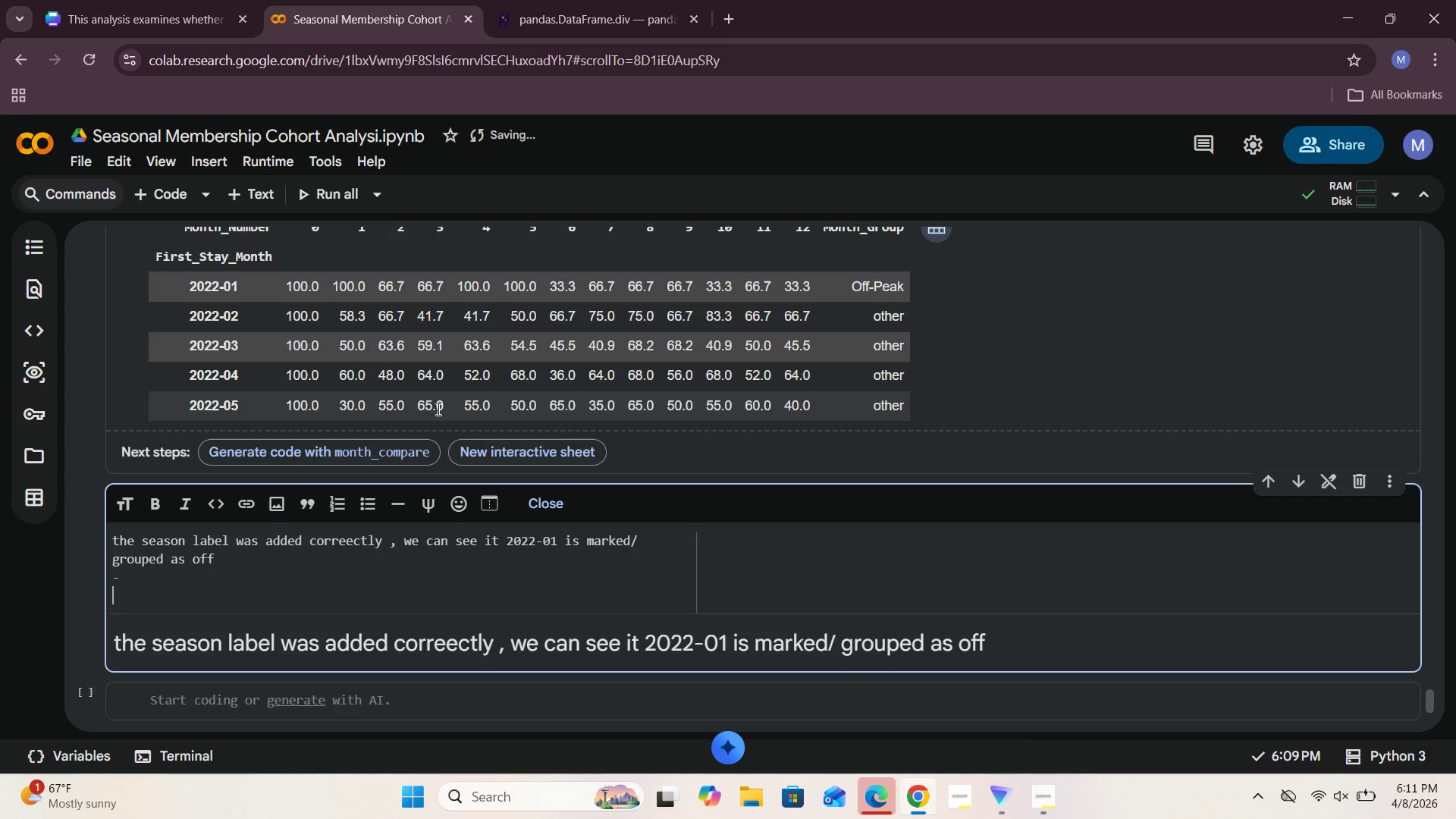 
key(Backspace)
key(Backspace)
key(Backspace)
type(-peak , whi)
key(Backspace)
key(Backspace)
key(Backspace)
type(and other months lie 02, 02)
key(Backspace)
type(3, 03)
key(Backspace)
type(4, 05 are labled as otehr )
key(Backspace)
key(Backspace)
key(Backspace)
key(Backspace)
type(her we can even check if the peak;)
key(Backspace)
type('s as )
key(Backspace)
key(Backspace)
type(re labeled as peak)
 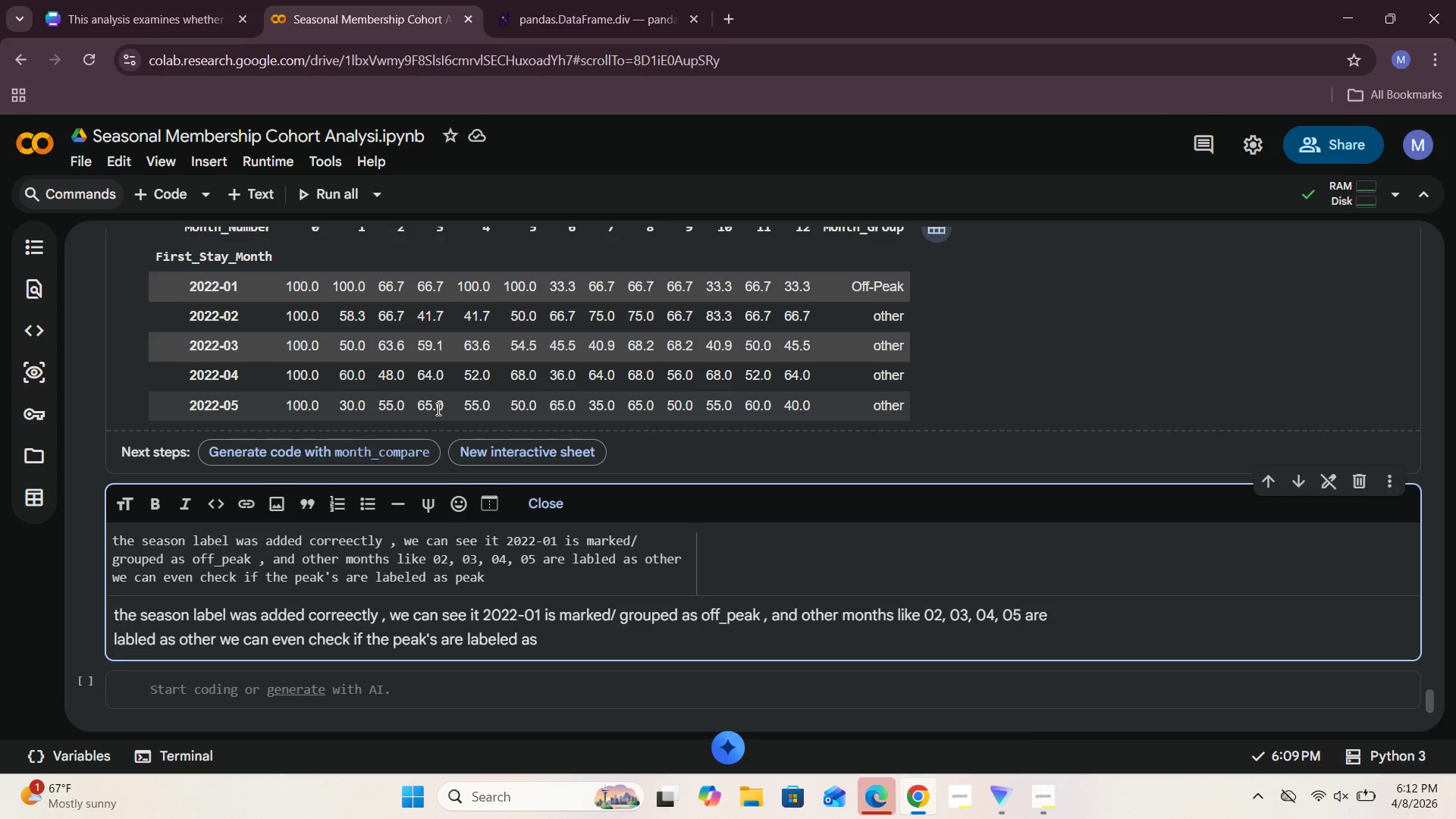 
left_click([193, 695])
 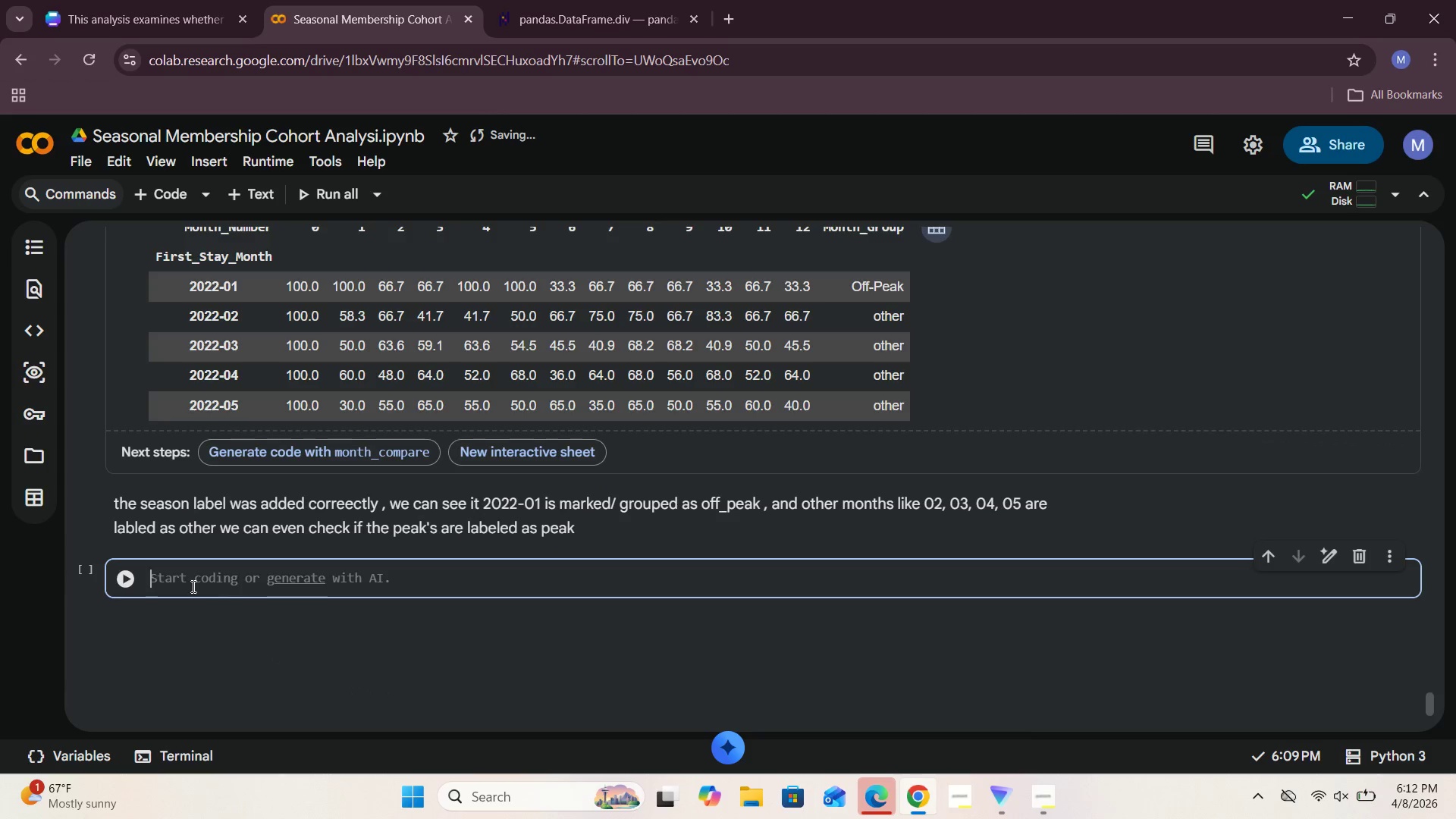 
left_click([190, 586])
 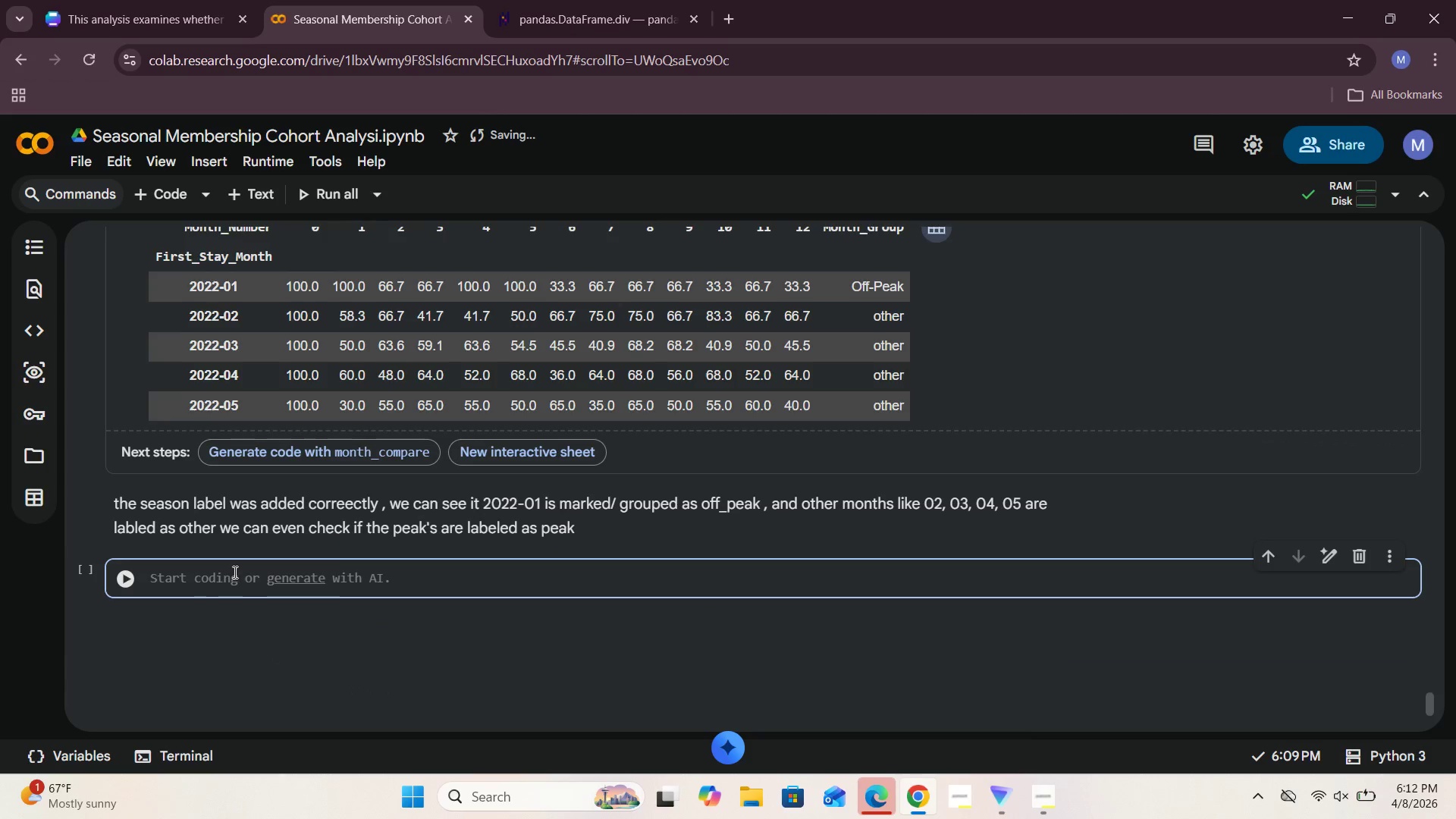 
scroll: coordinate [234, 572], scroll_direction: up, amount: 2.0
 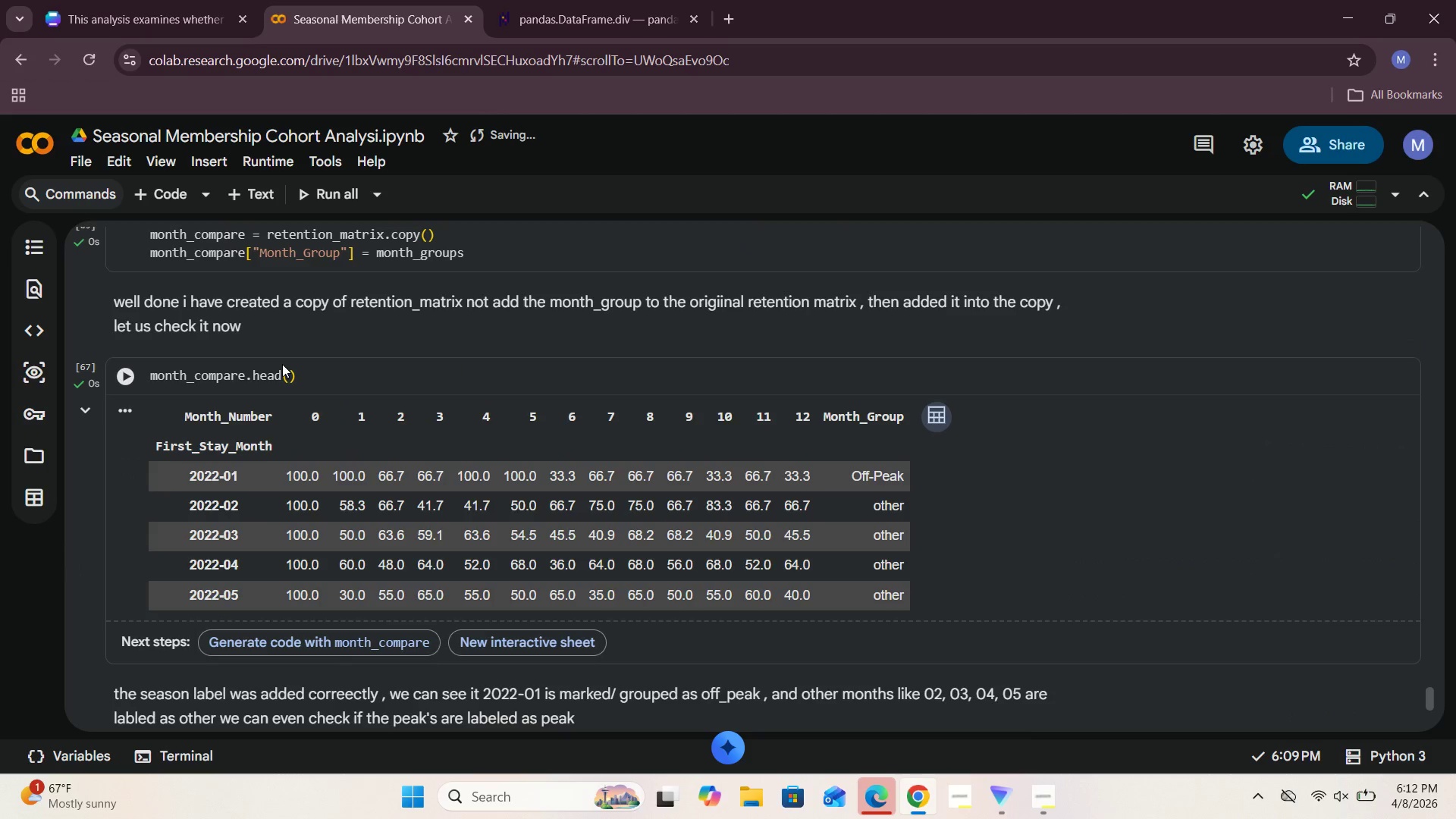 
left_click_drag(start_coordinate=[307, 378], to_coordinate=[130, 381])
 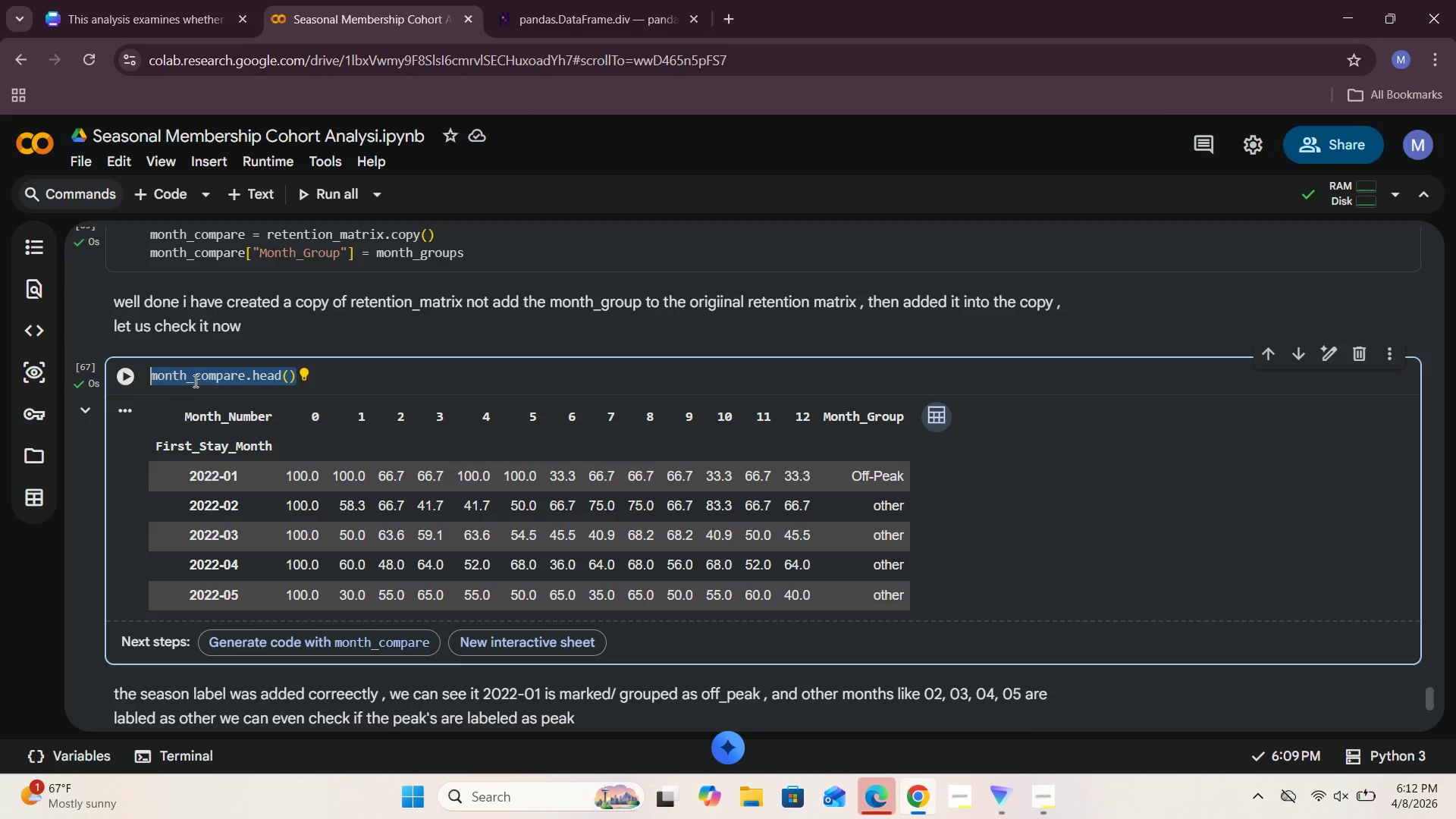 
key(Control+C)
 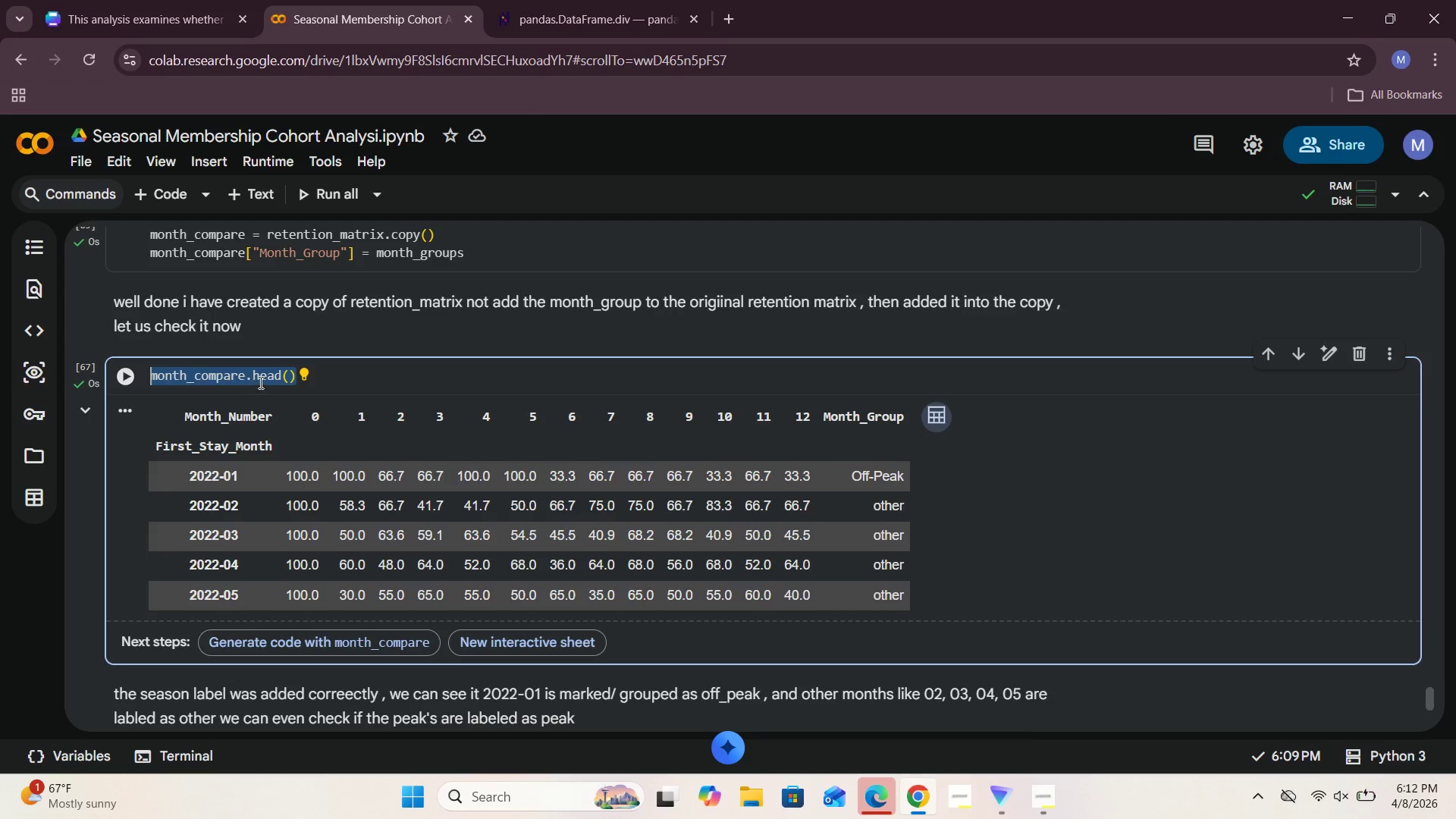 
scroll: coordinate [259, 381], scroll_direction: down, amount: 2.0
 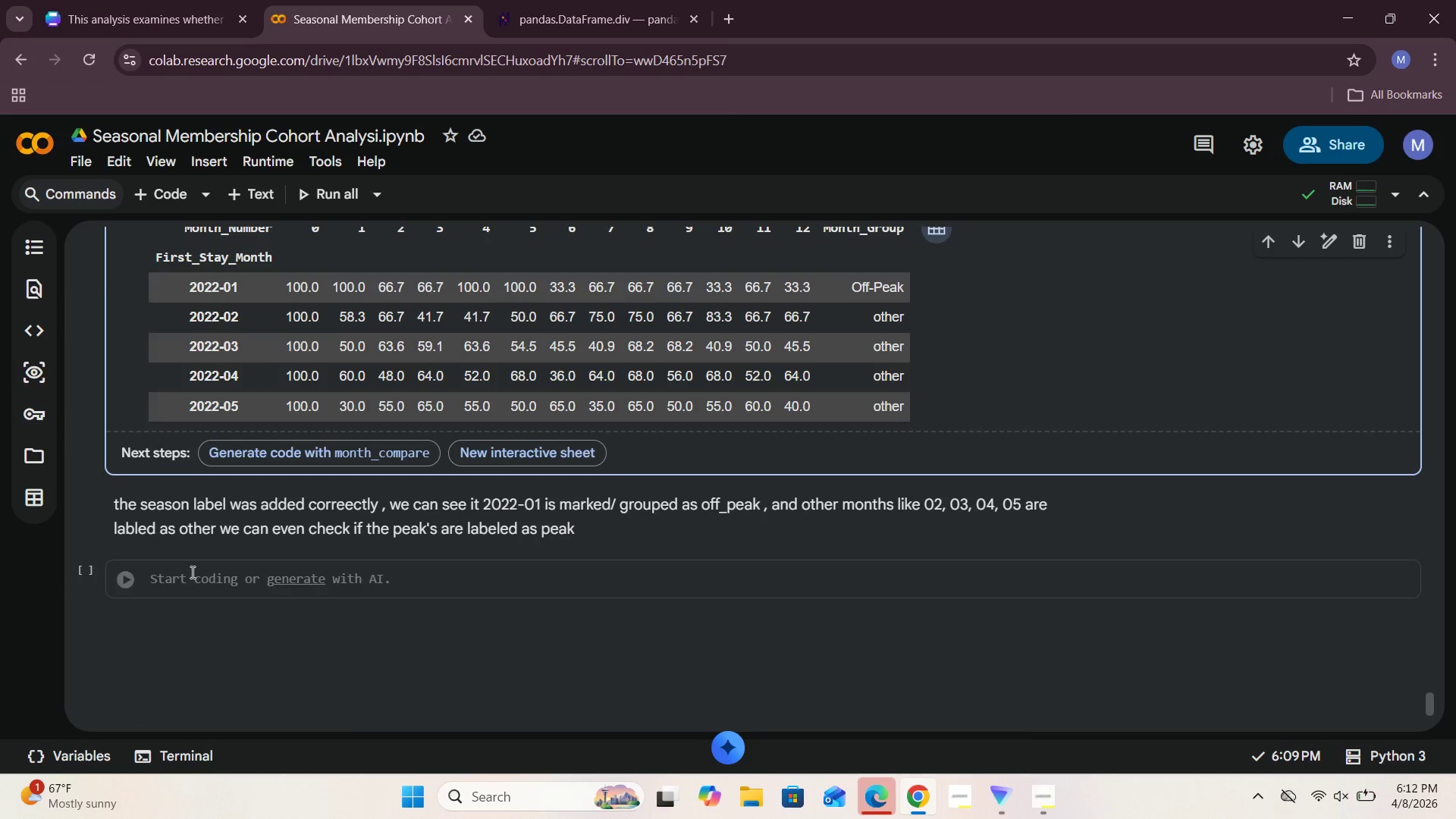 
left_click([185, 581])
 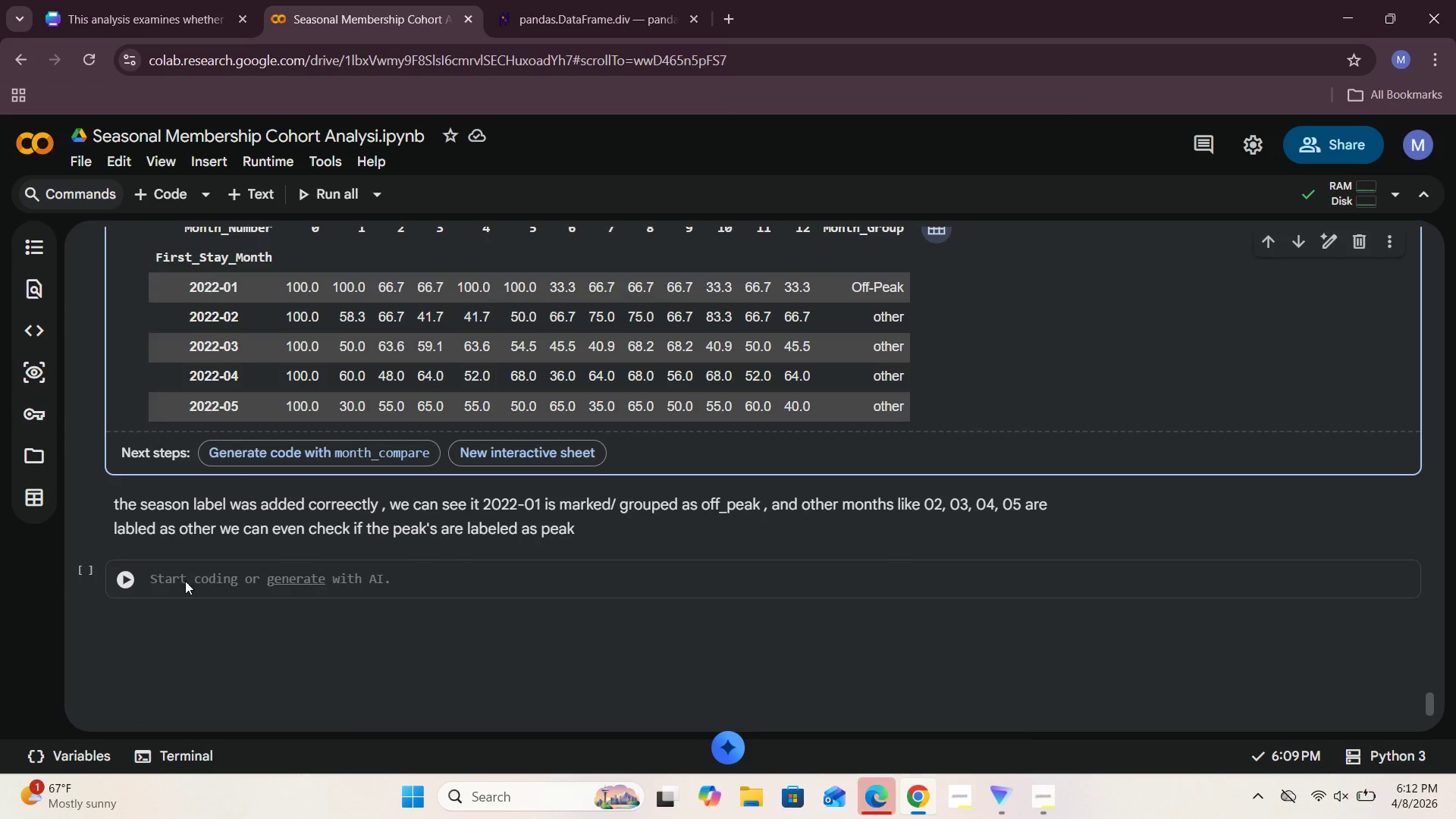 
key(Control+V)
 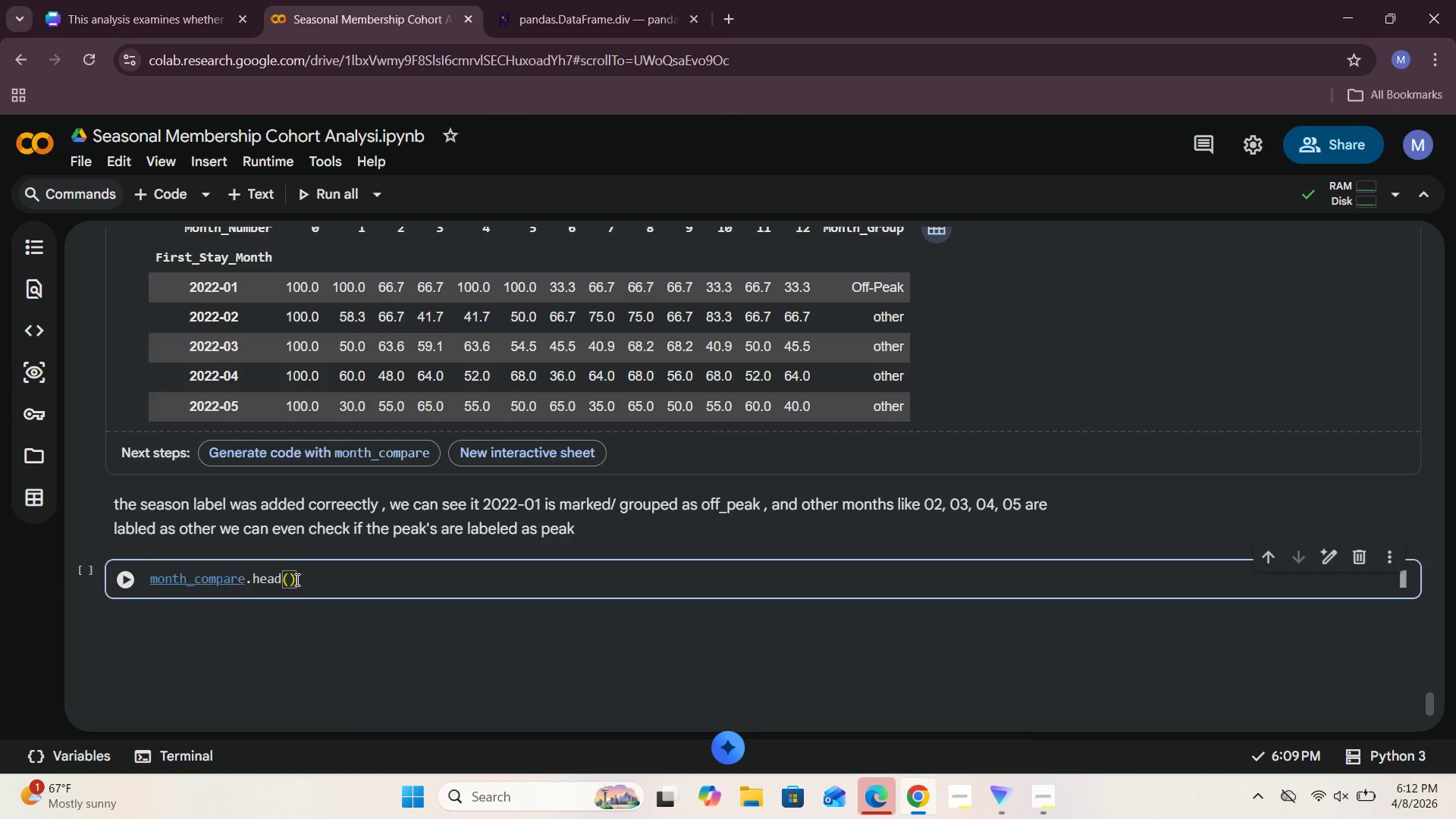 
left_click([308, 576])
 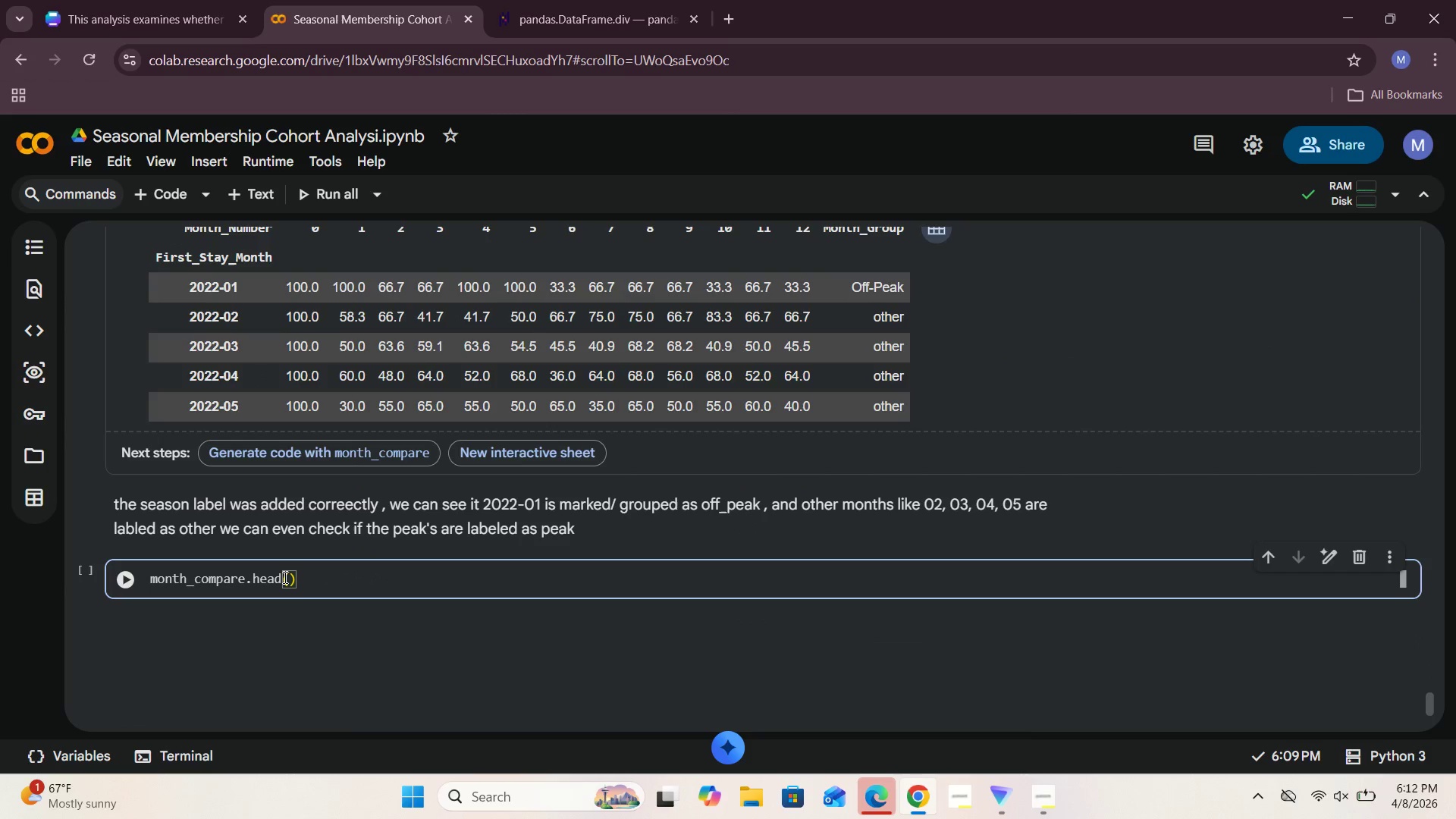 
left_click([284, 577])
 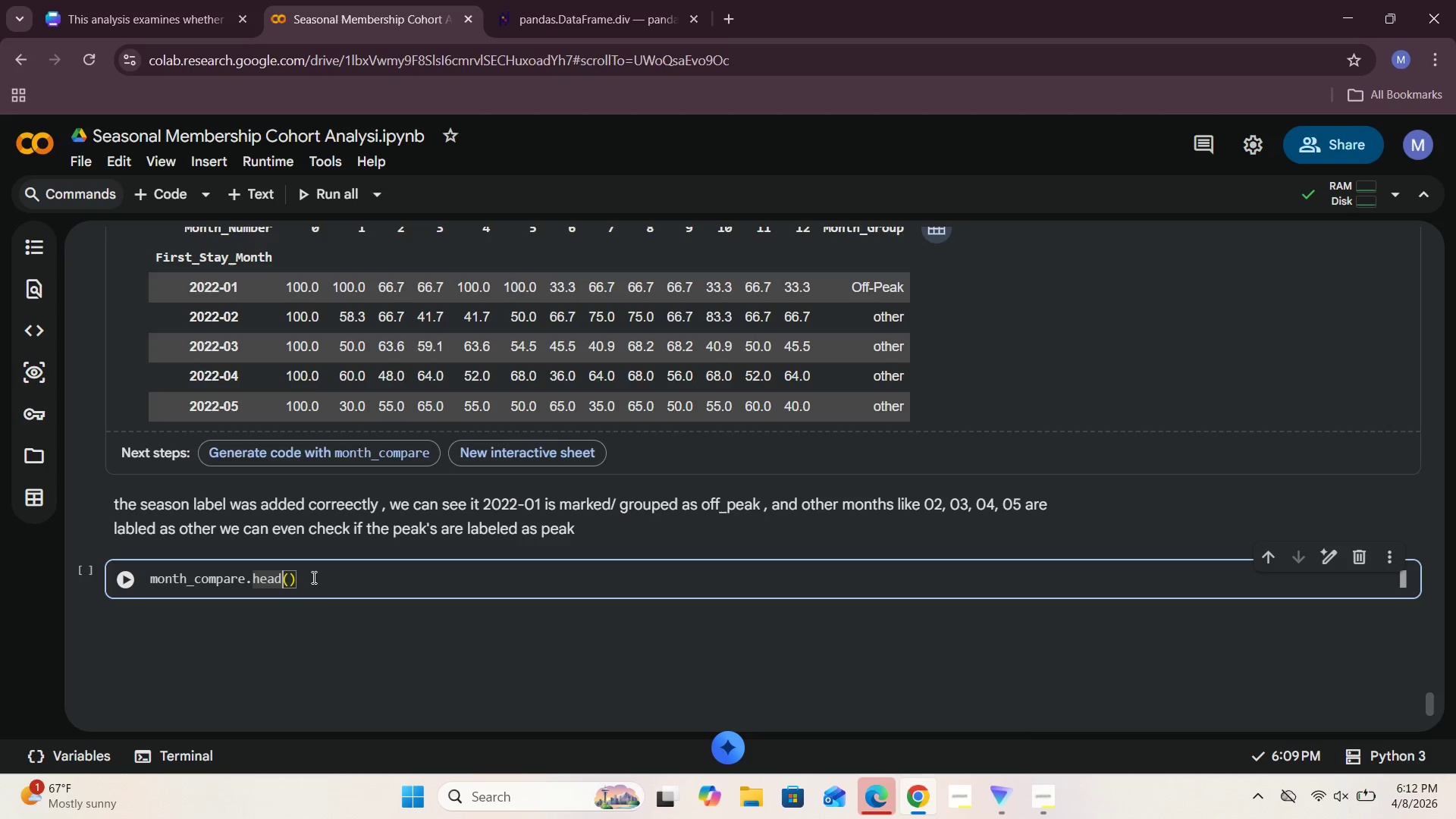 
wait(9.97)
 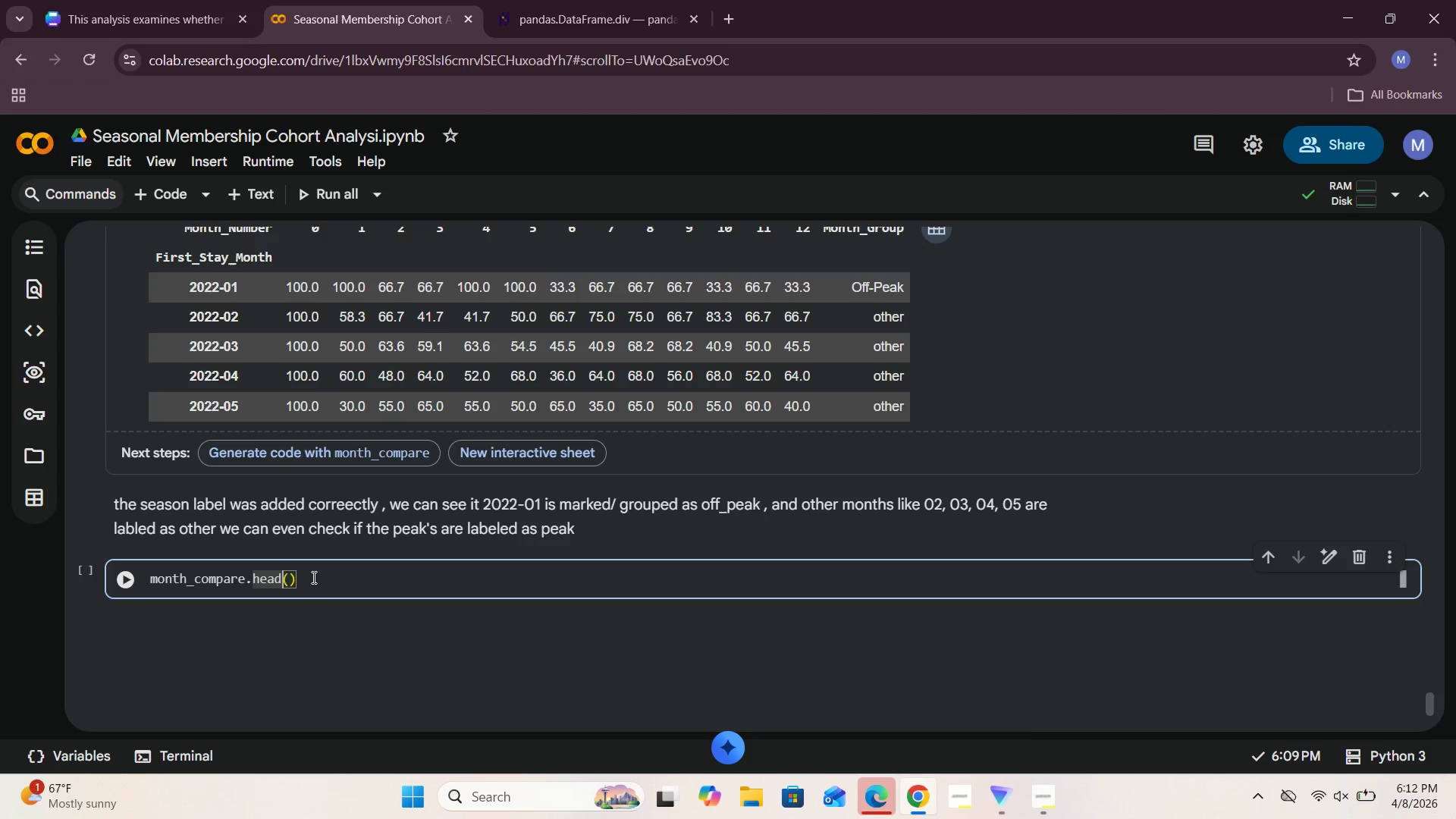 
left_click([345, 577])
 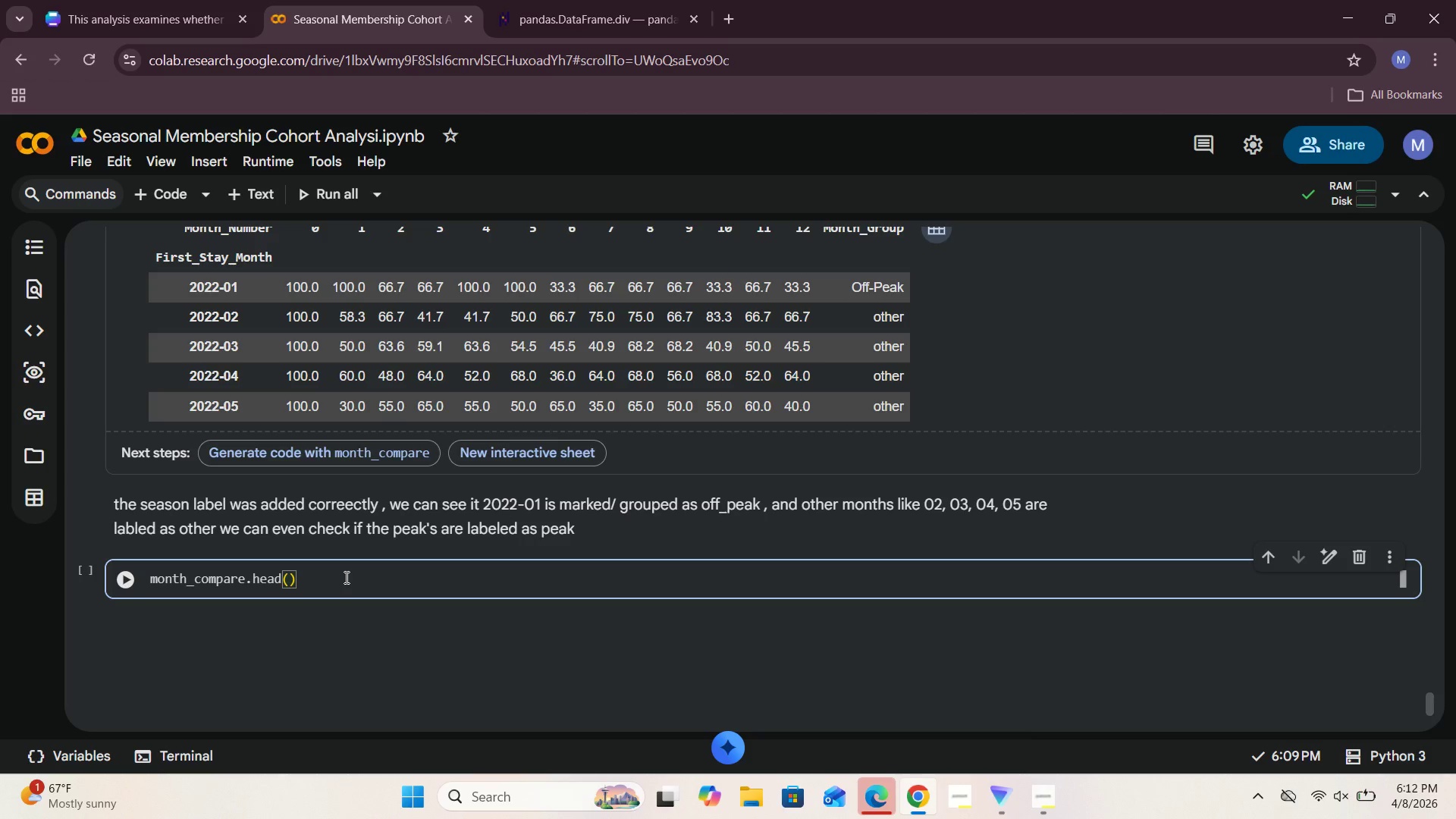 
key(Backspace)
 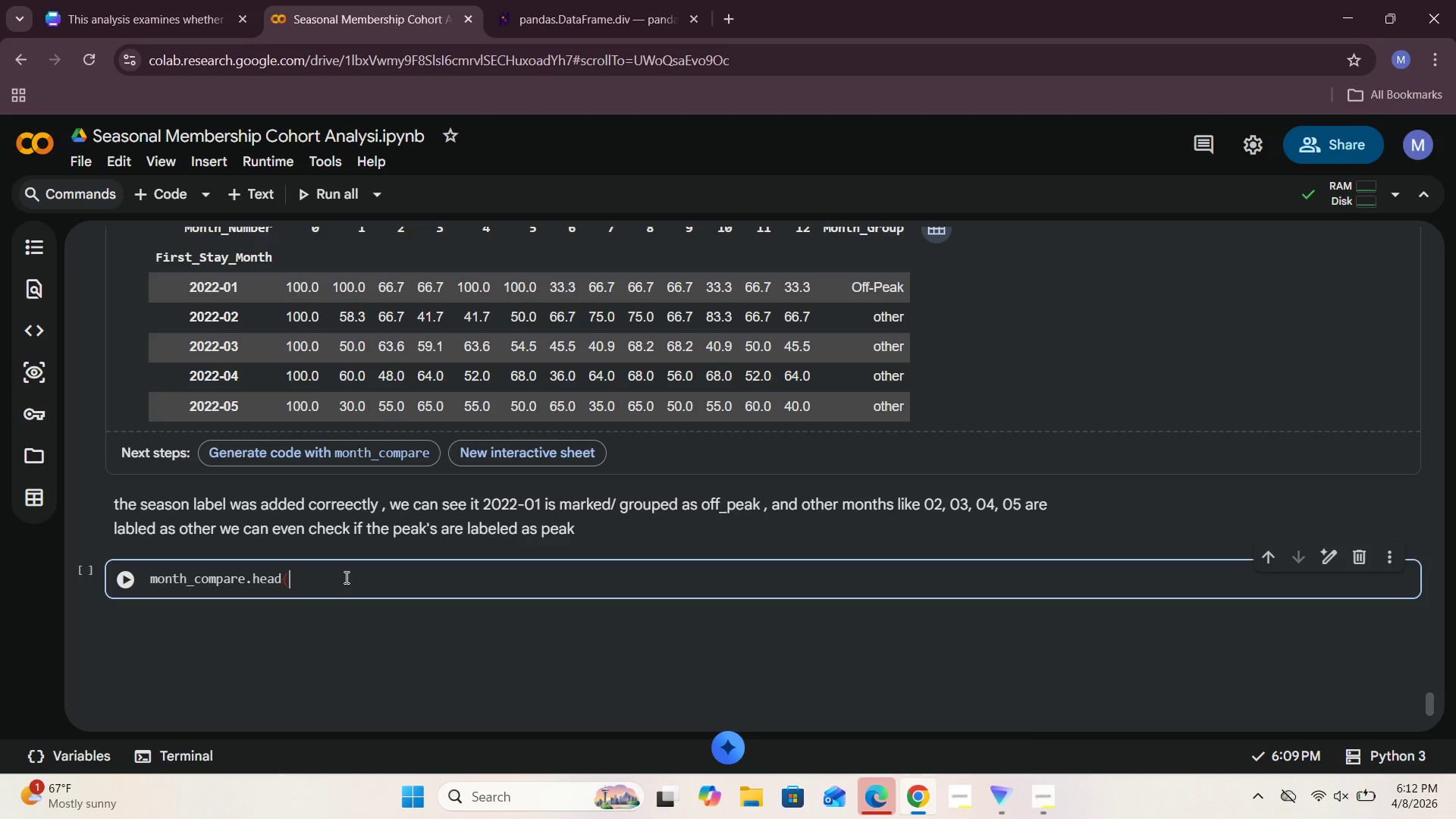 
key(Backspace)
 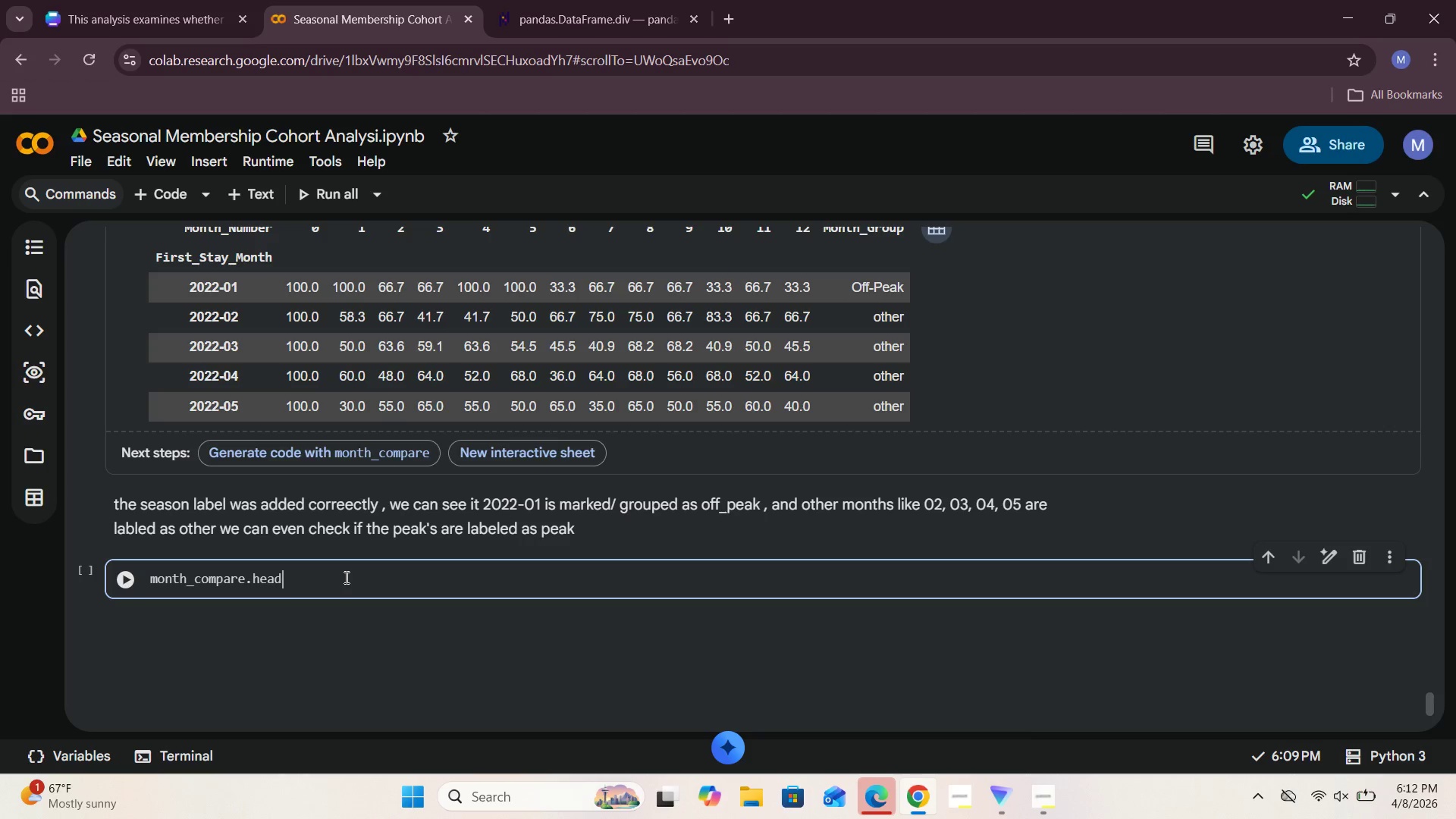 
key(Backspace)
 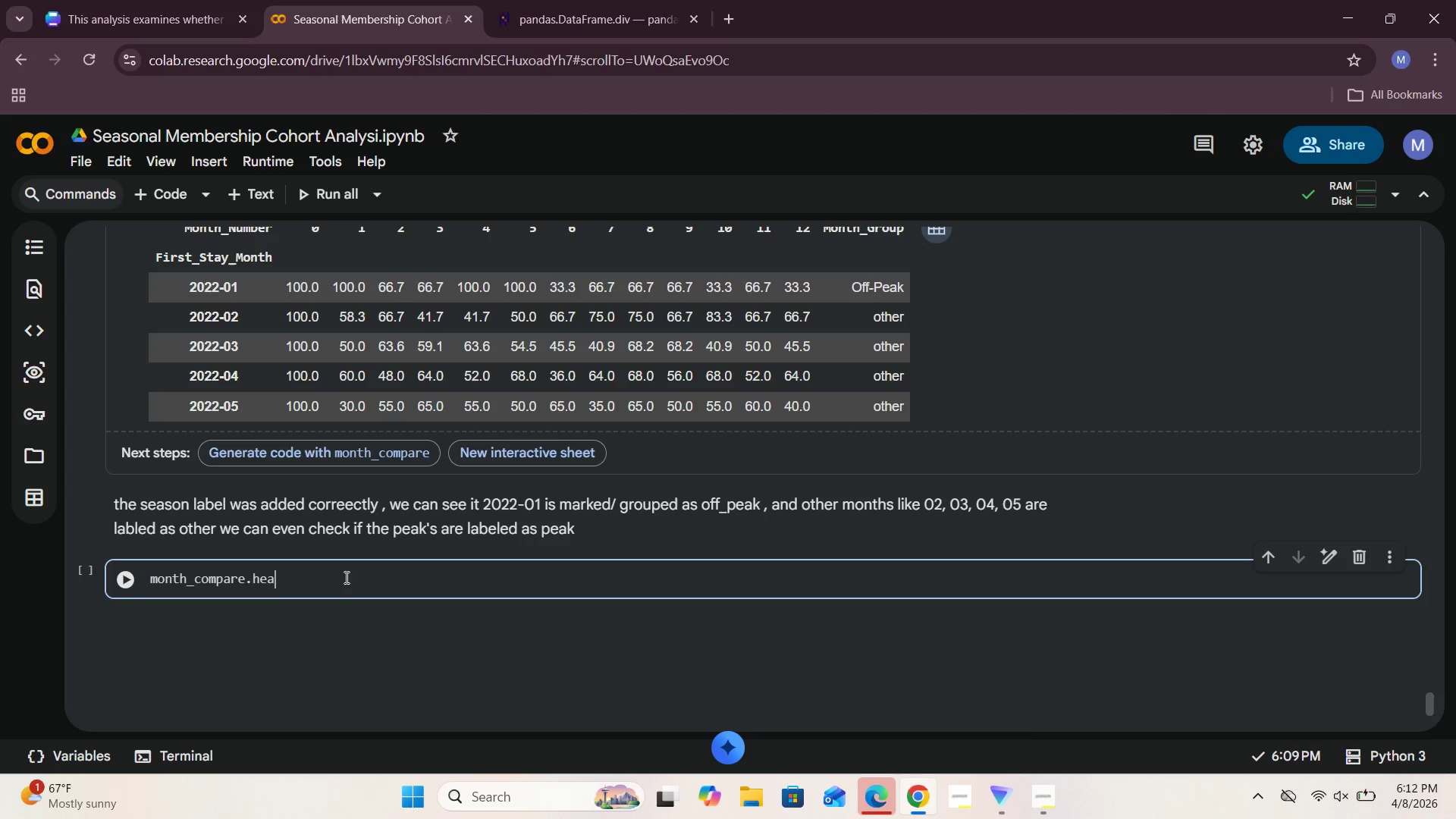 
key(Backspace)
 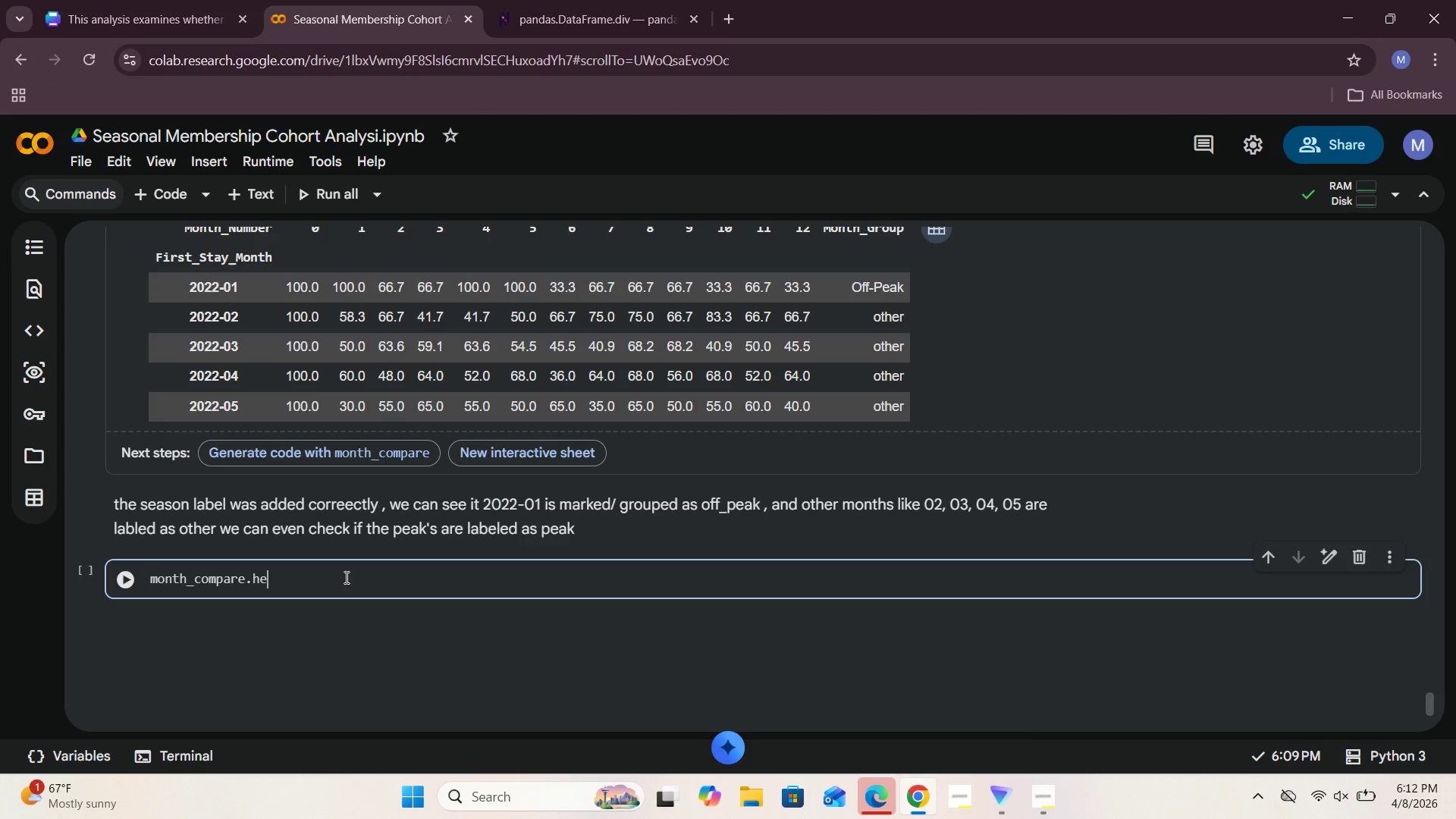 
key(Backspace)
 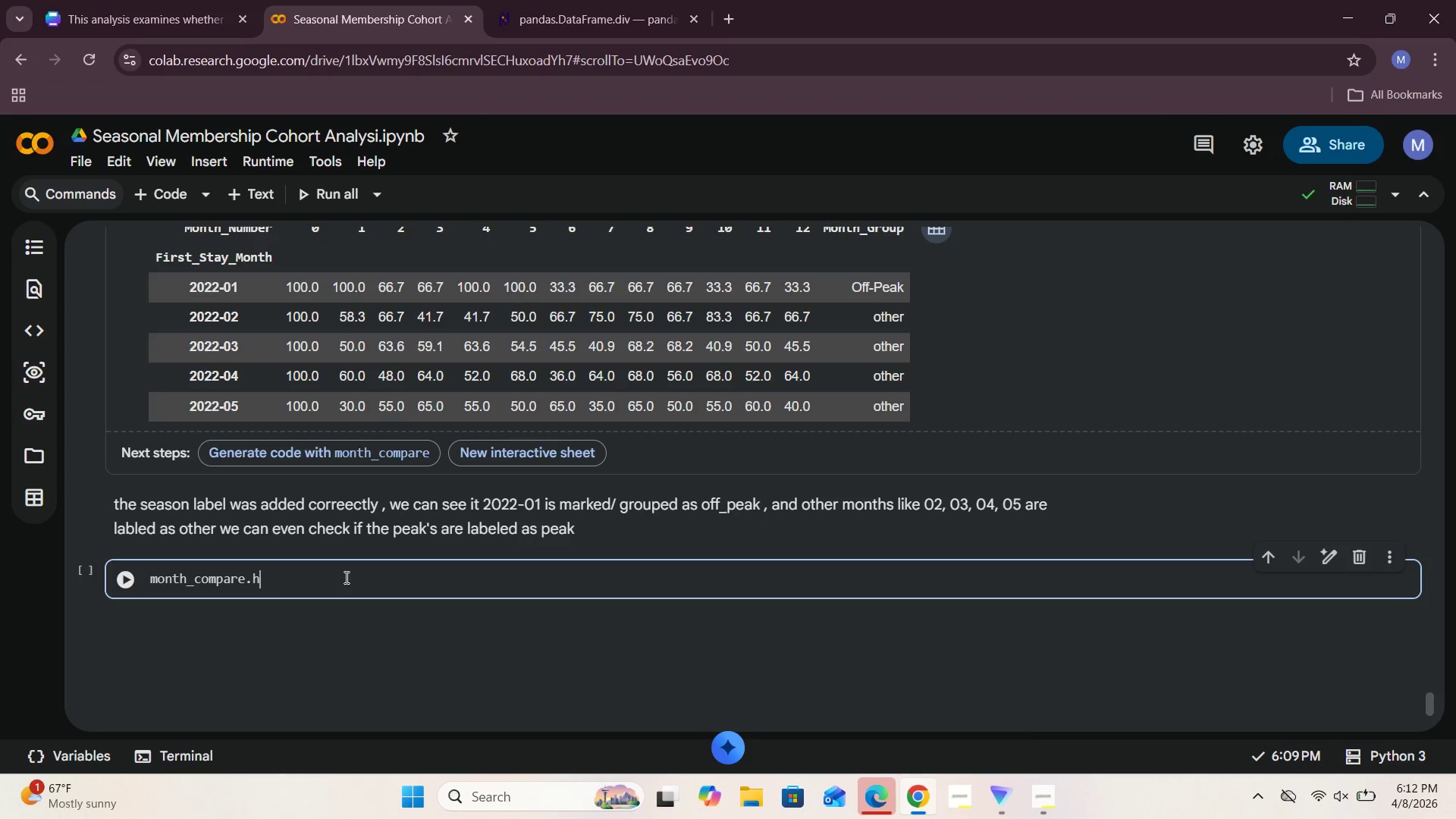 
key(Backspace)
 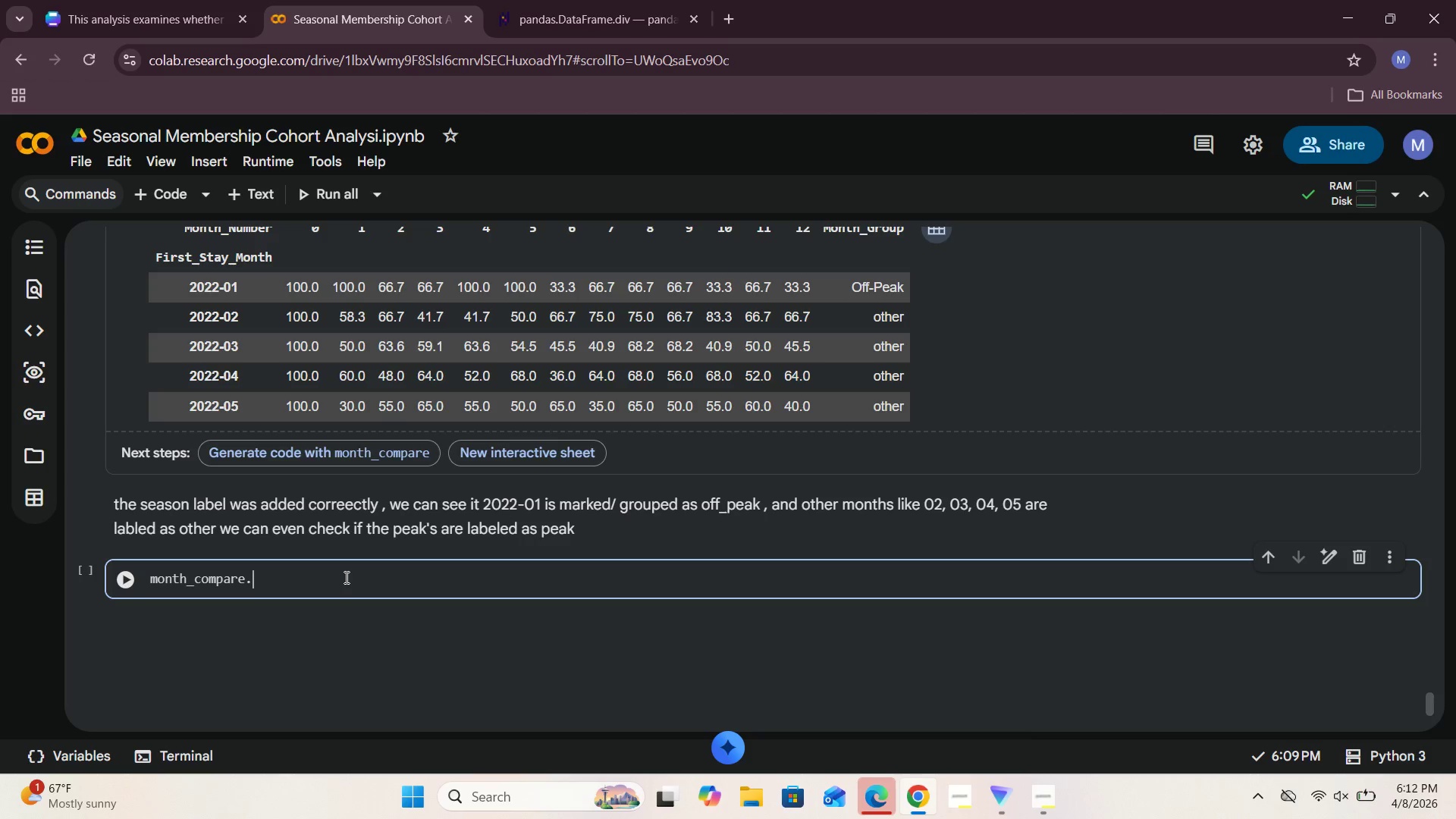 
key(Backspace)
 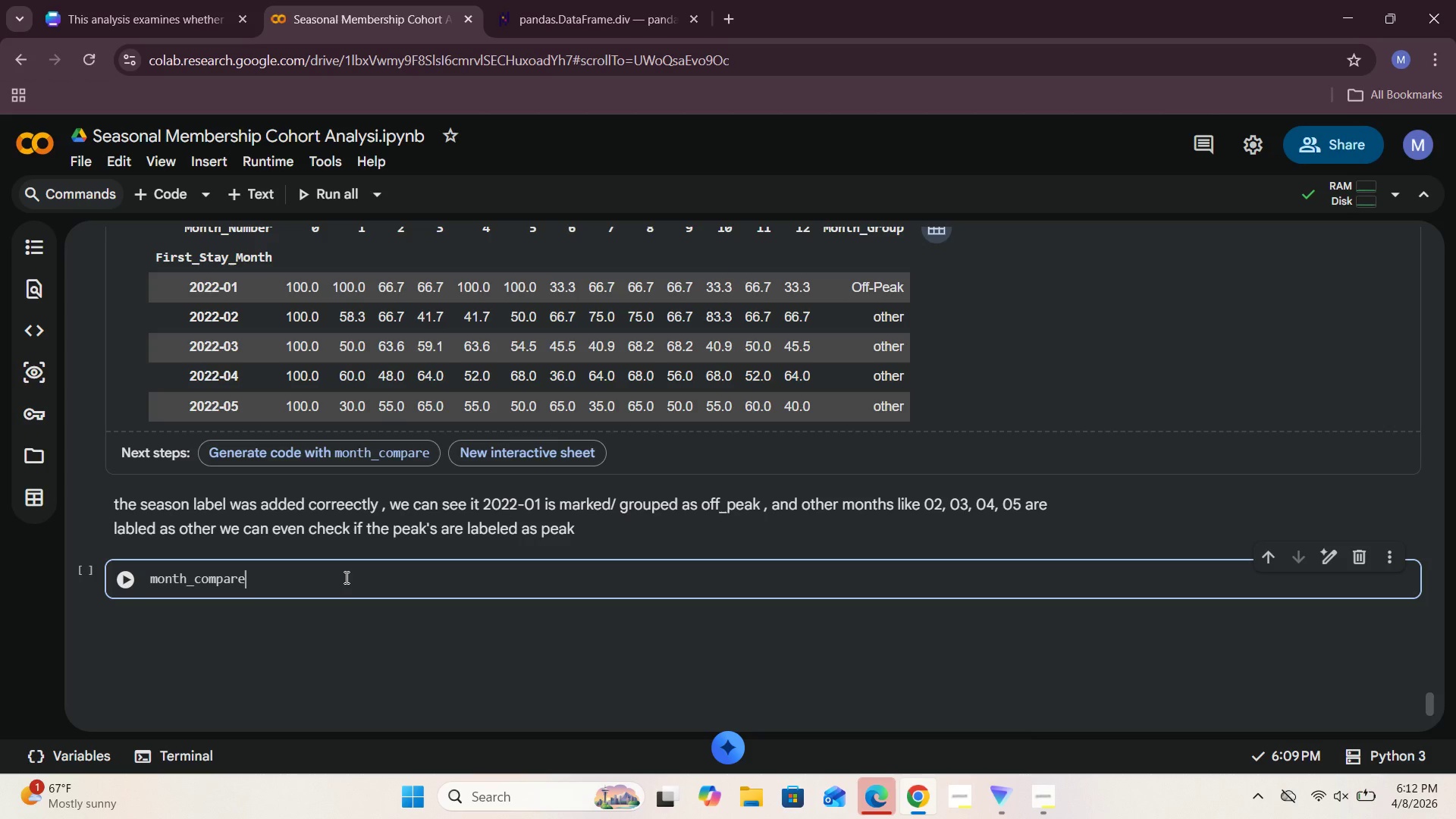 
key(BracketLeft)
 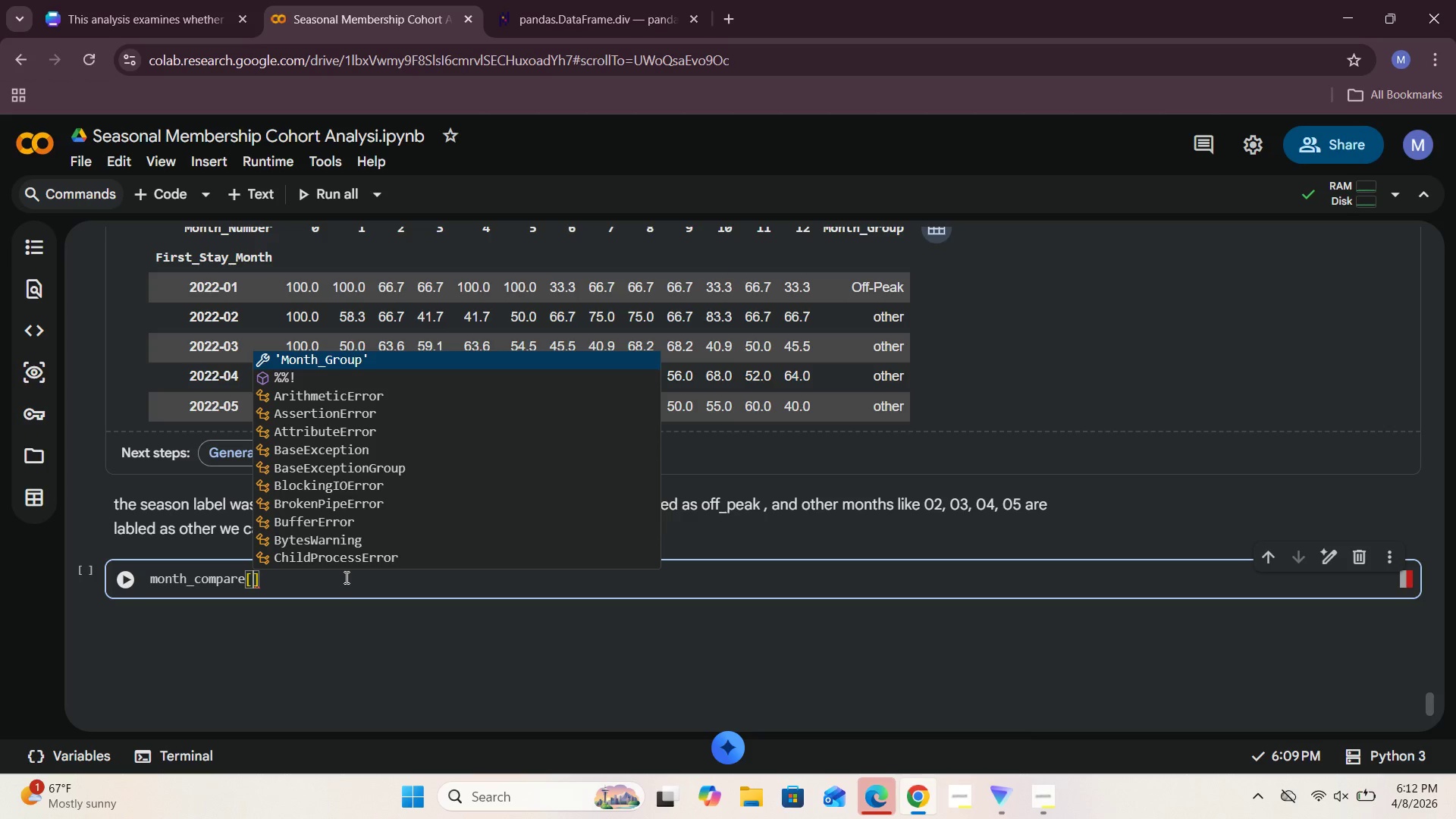 
scroll: coordinate [191, 503], scroll_direction: up, amount: 1.0
 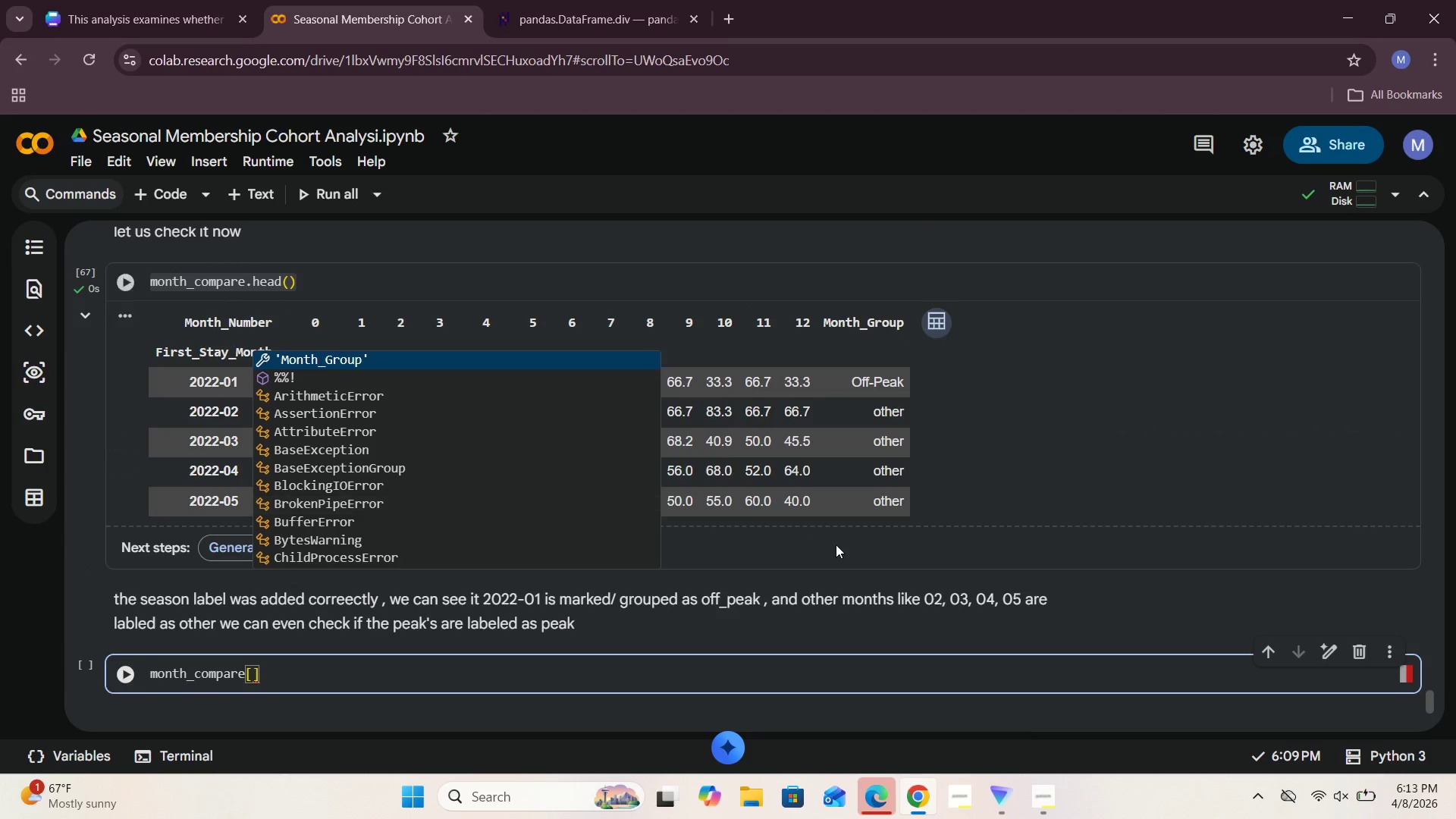 
left_click([874, 541])
 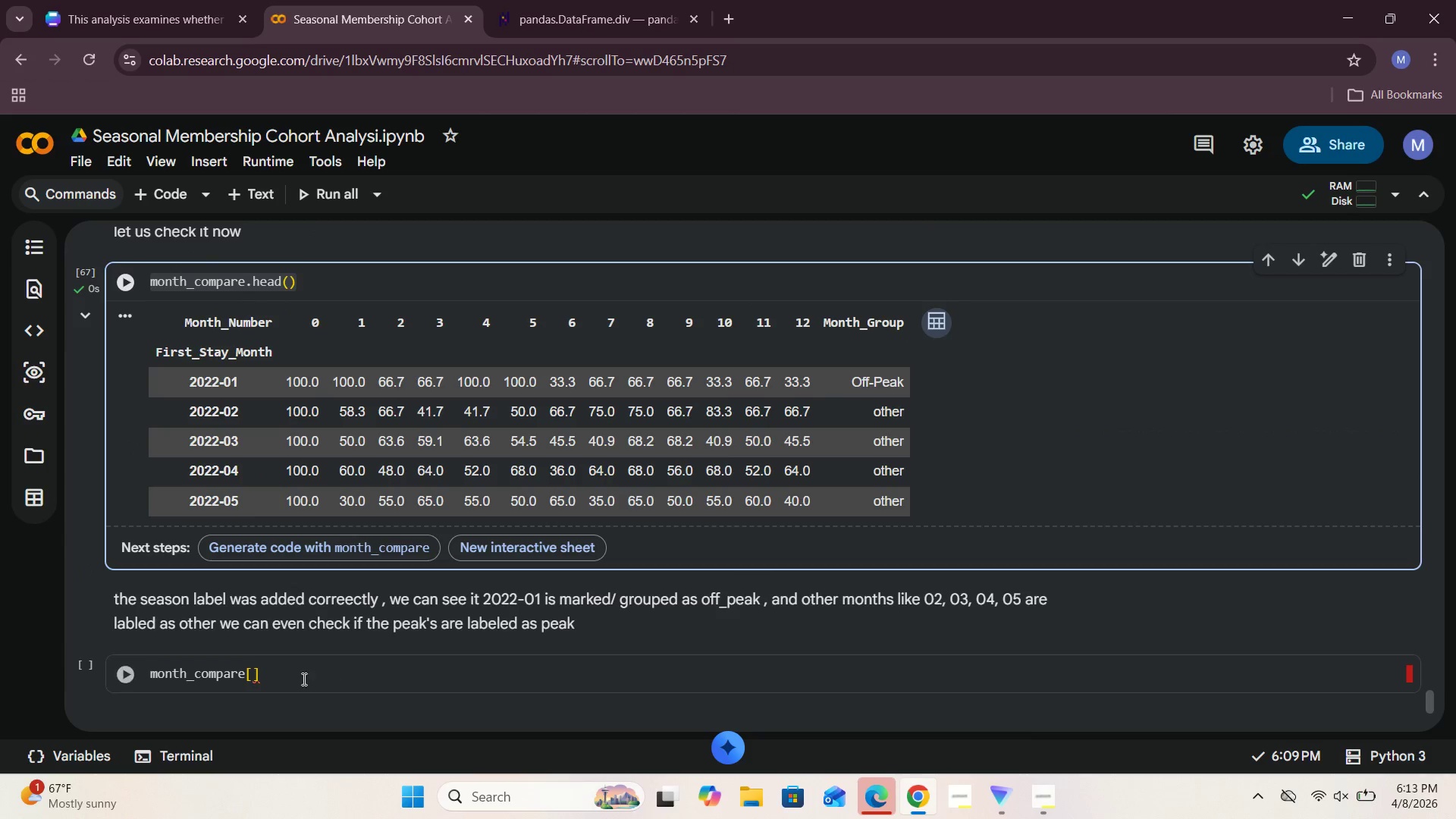 
left_click([278, 682])
 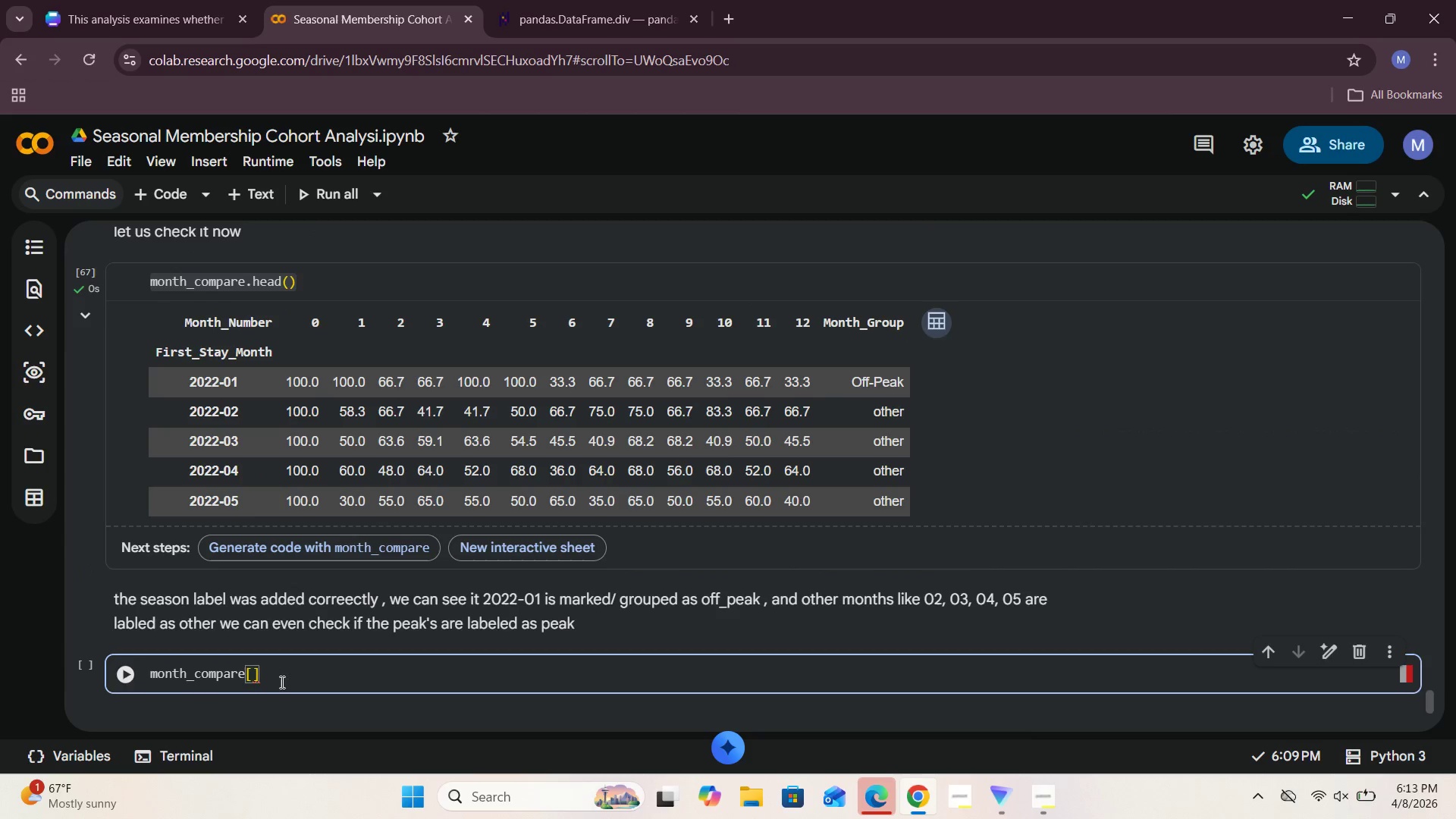 
key(Backspace)
key(Backspace)
type(.hea])
key(Backspace)
key(Backspace)
key(Backspace)
key(Backspace)
key(Backspace)
 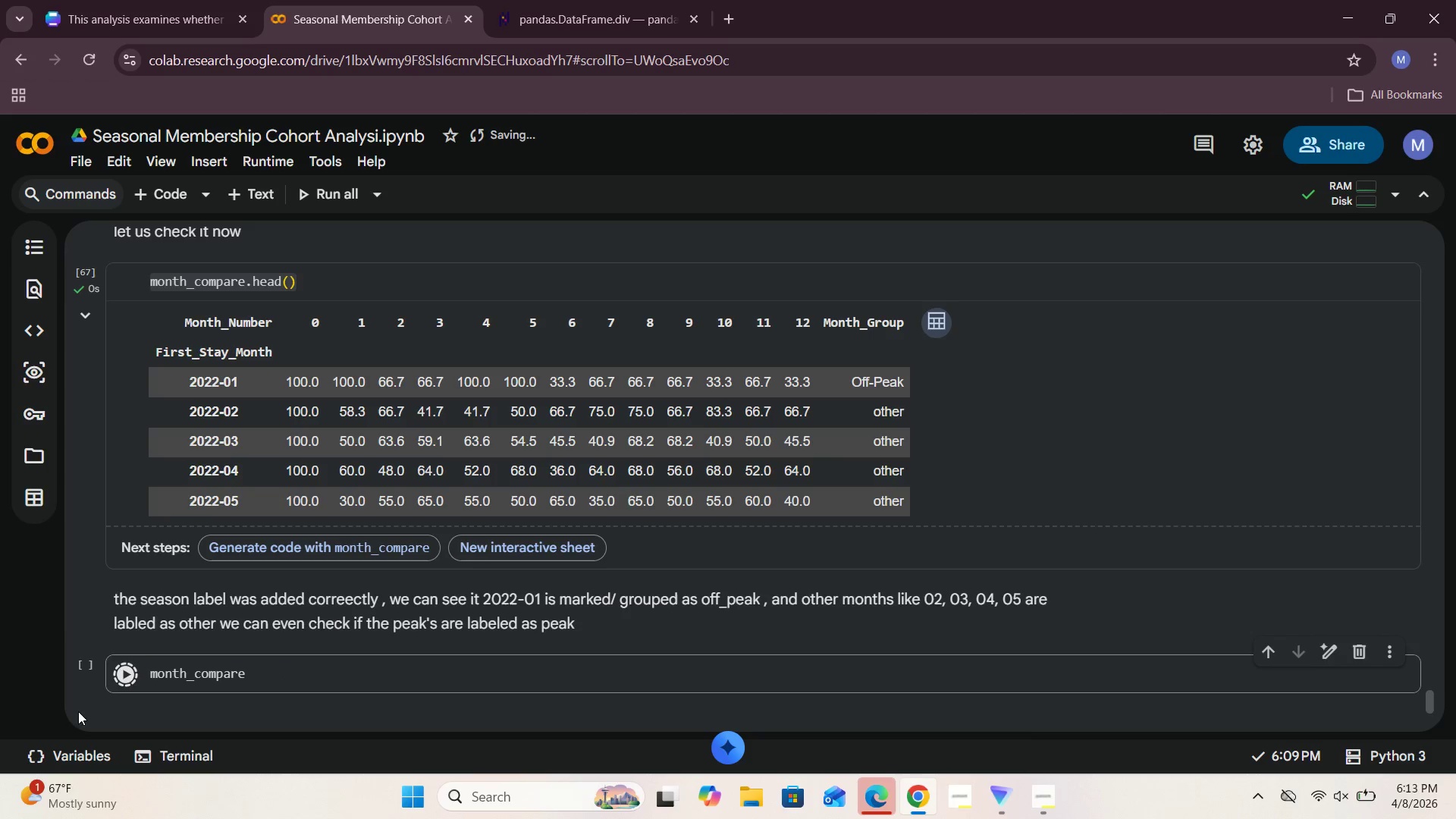 
scroll: coordinate [279, 596], scroll_direction: down, amount: 3.0
 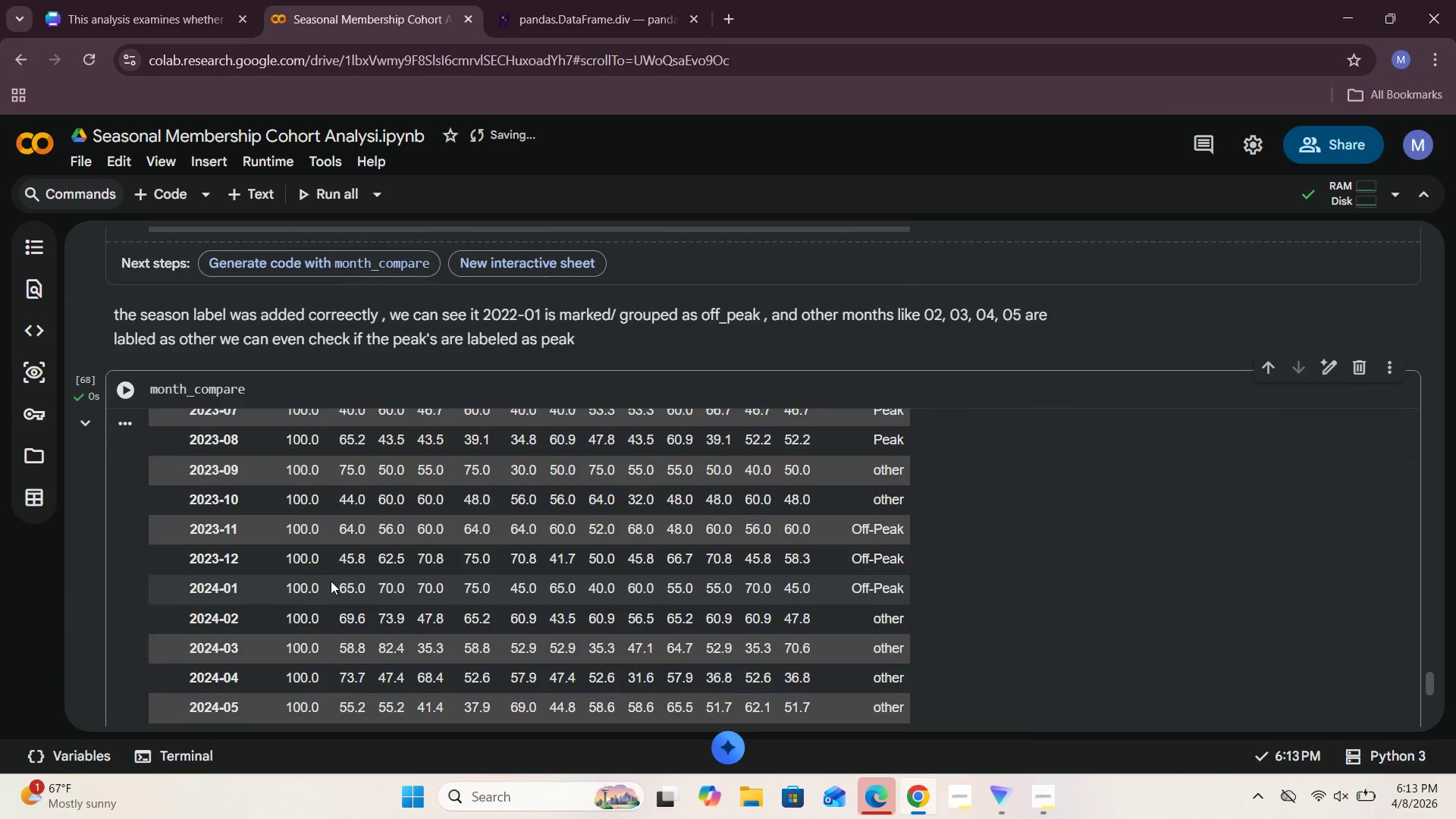 
scroll: coordinate [331, 581], scroll_direction: up, amount: 2.0
 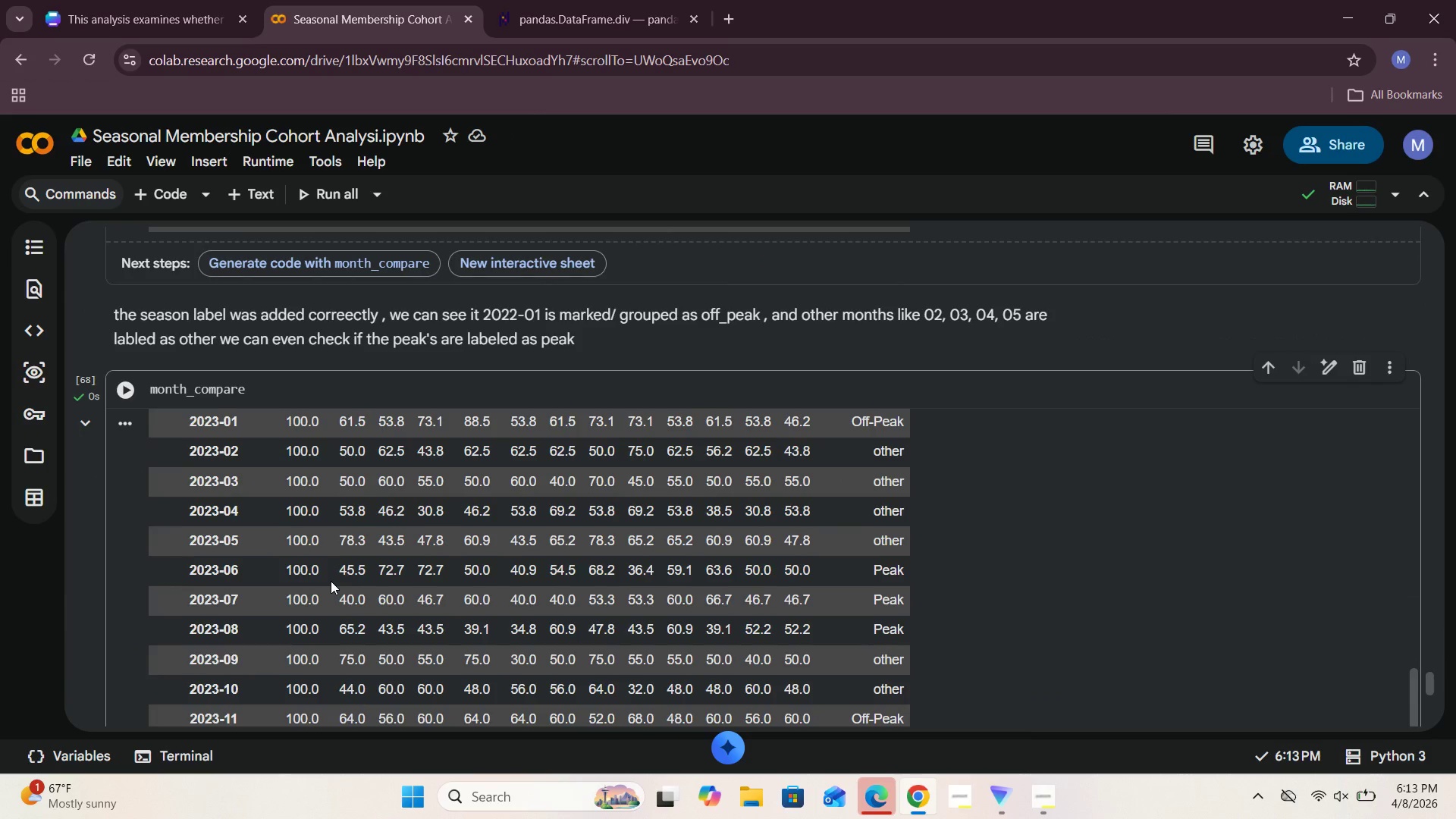 
scroll: coordinate [331, 581], scroll_direction: down, amount: 2.0
 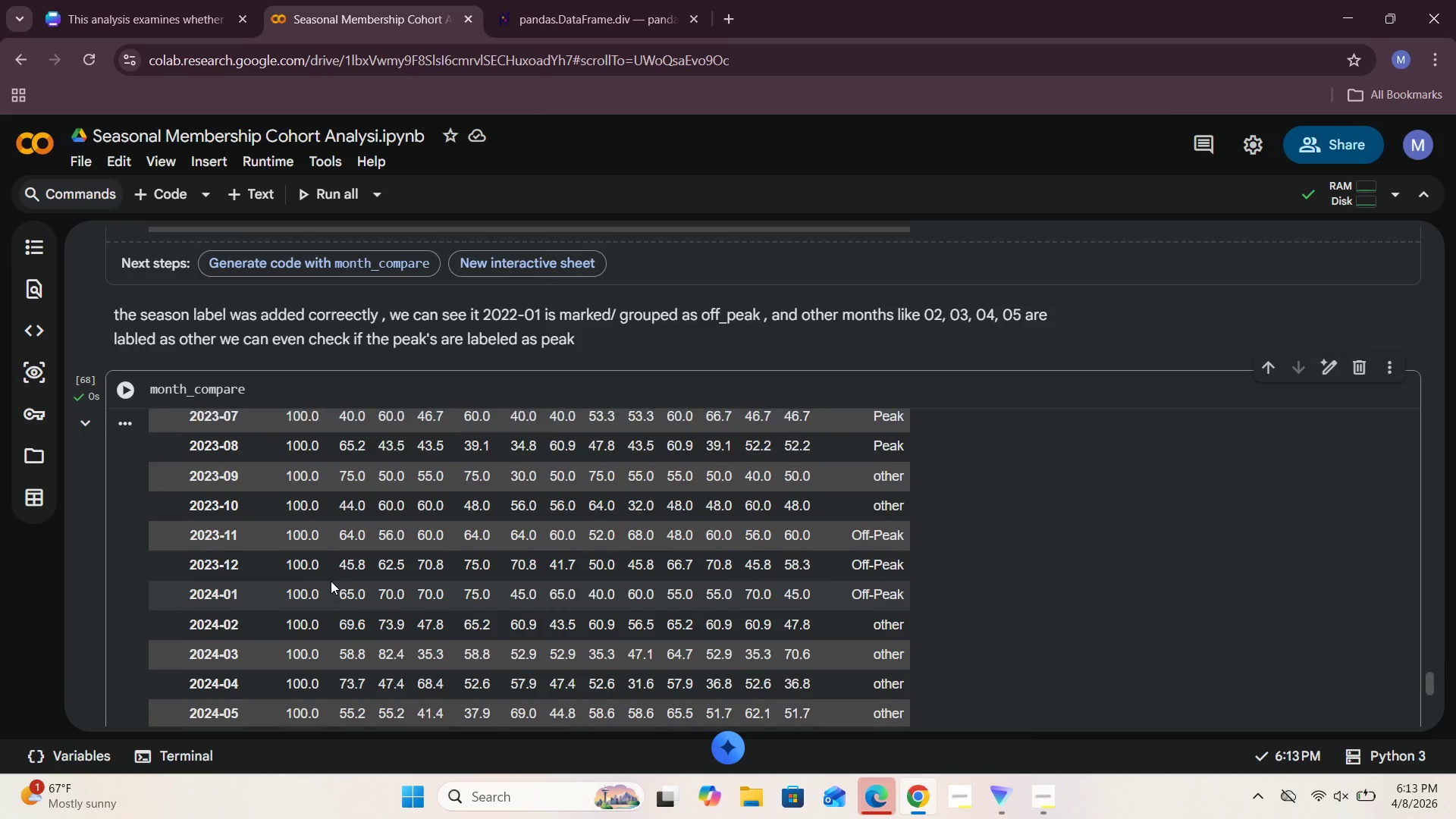 
scroll: coordinate [331, 581], scroll_direction: up, amount: 2.0
 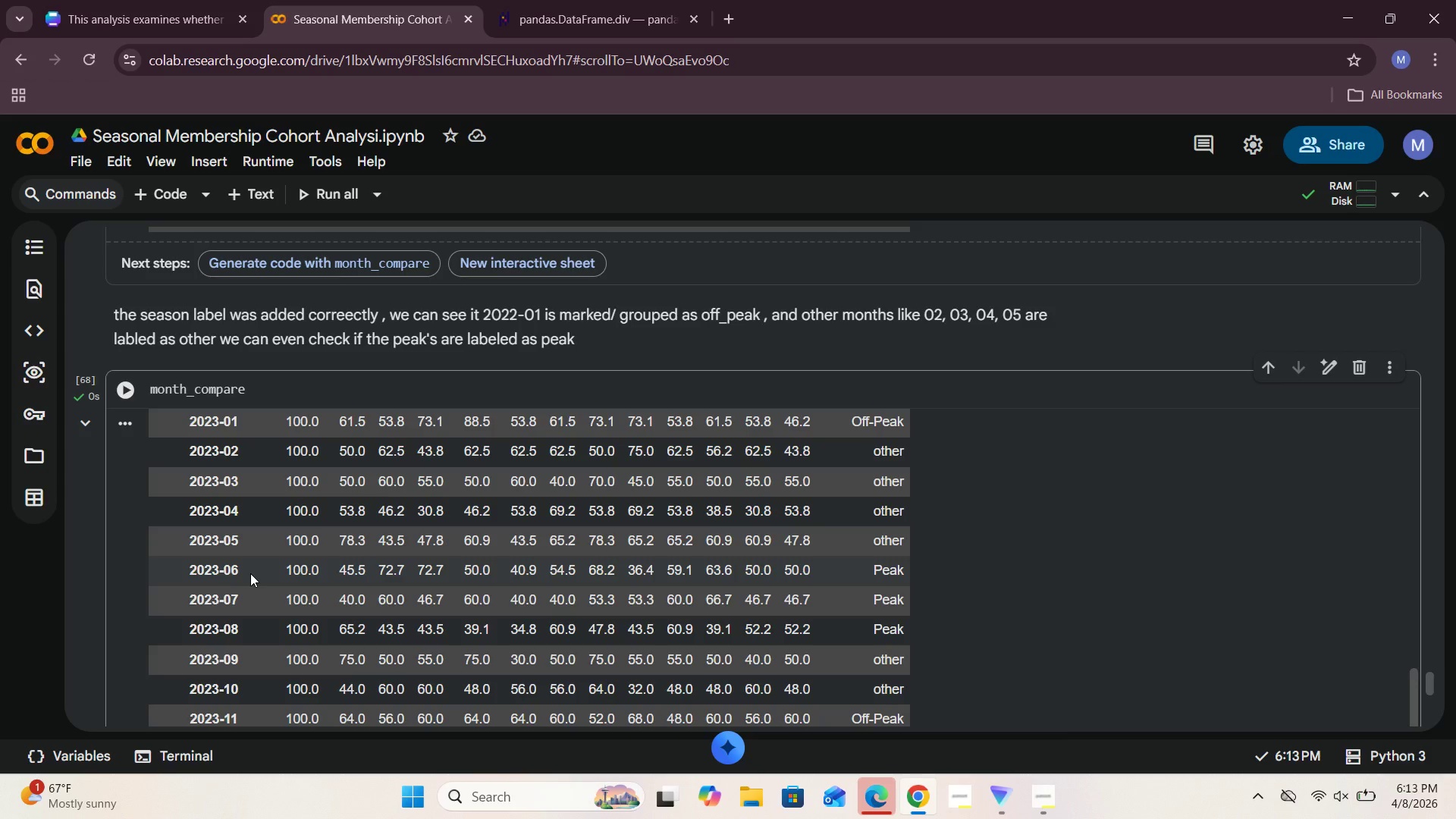 
scroll: coordinate [356, 515], scroll_direction: down, amount: 2.0
 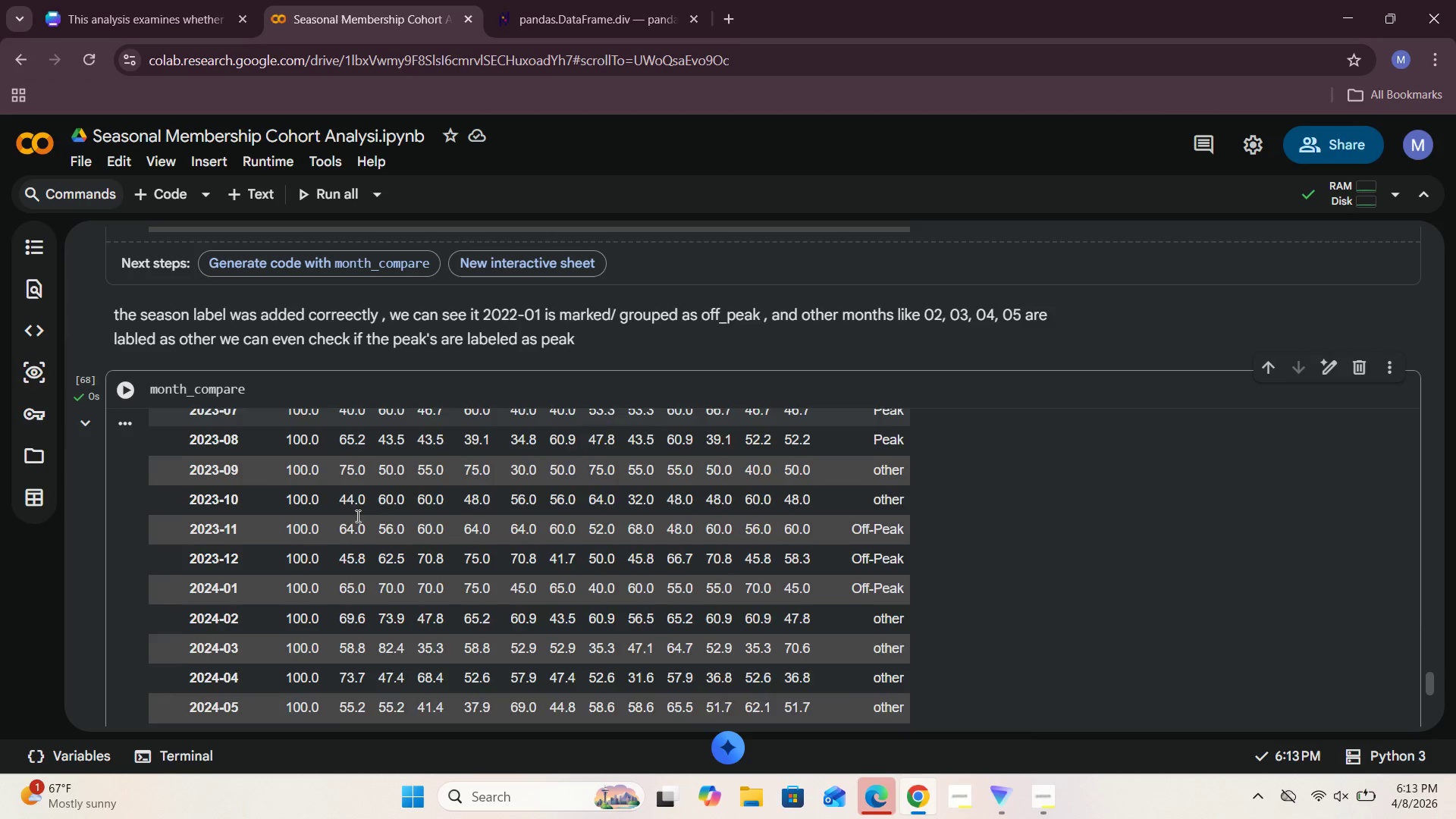 
scroll: coordinate [356, 516], scroll_direction: up, amount: 2.0
 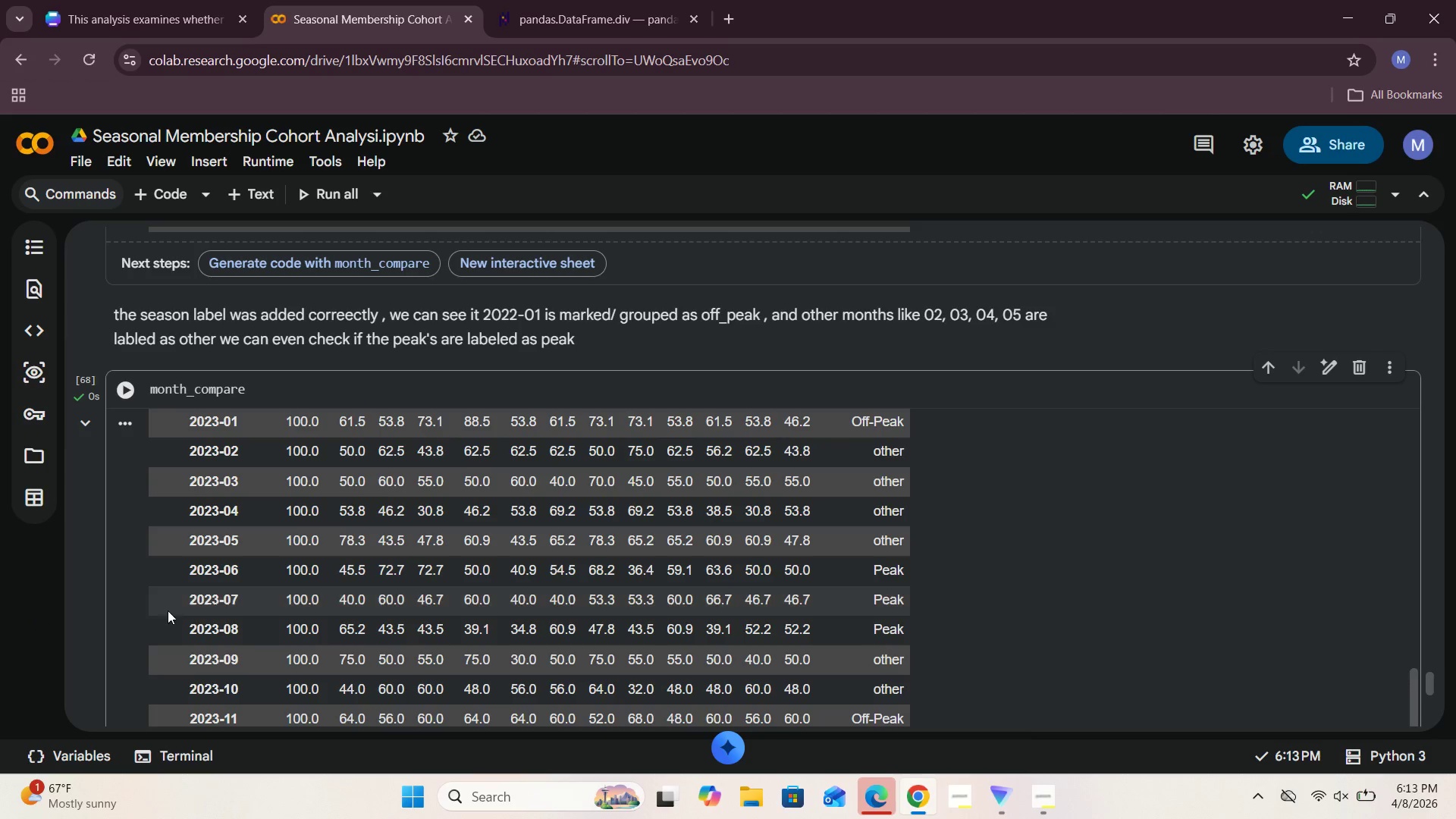 
scroll: coordinate [1222, 477], scroll_direction: down, amount: 18.0
 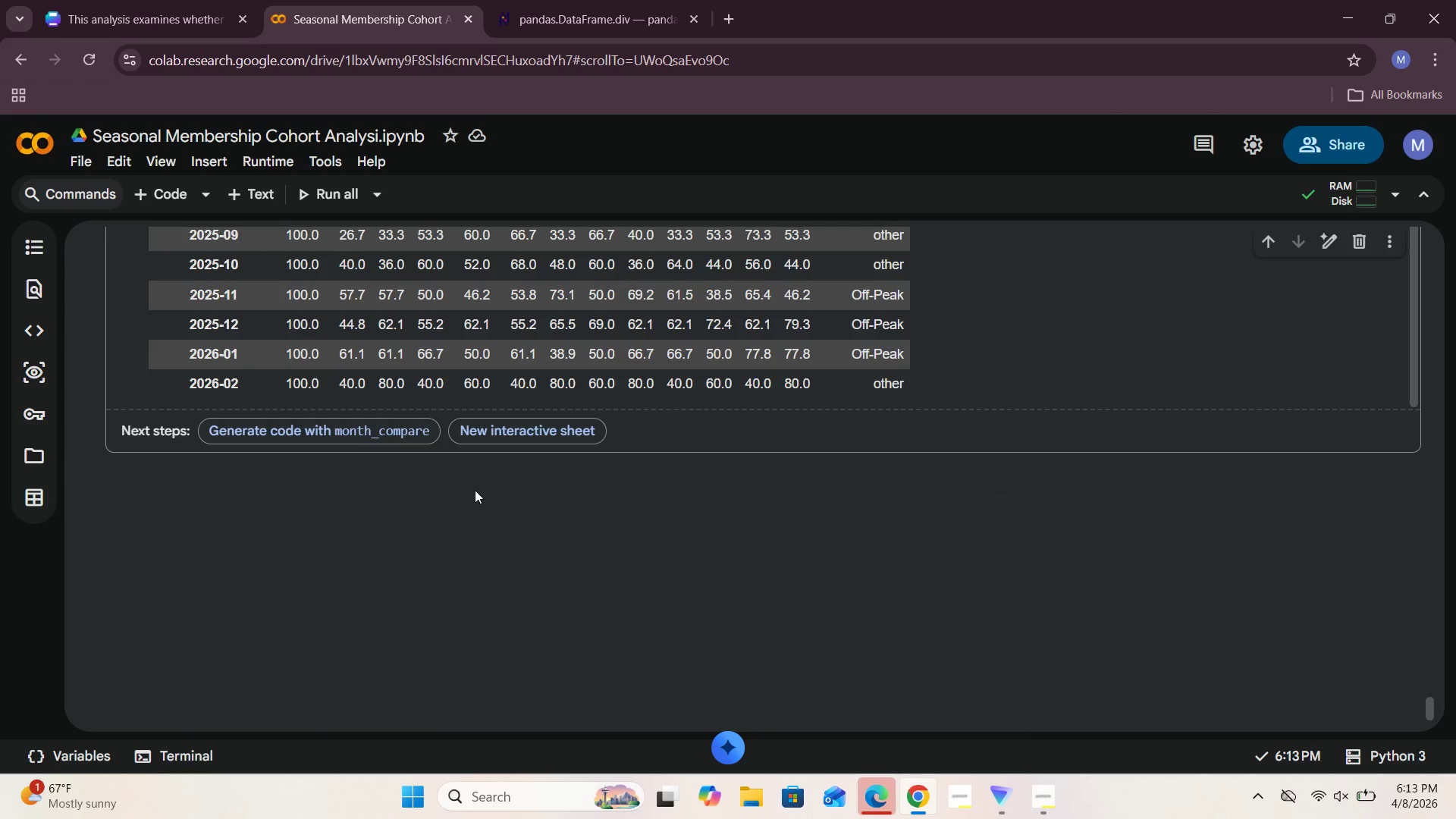 
left_click([768, 306])
 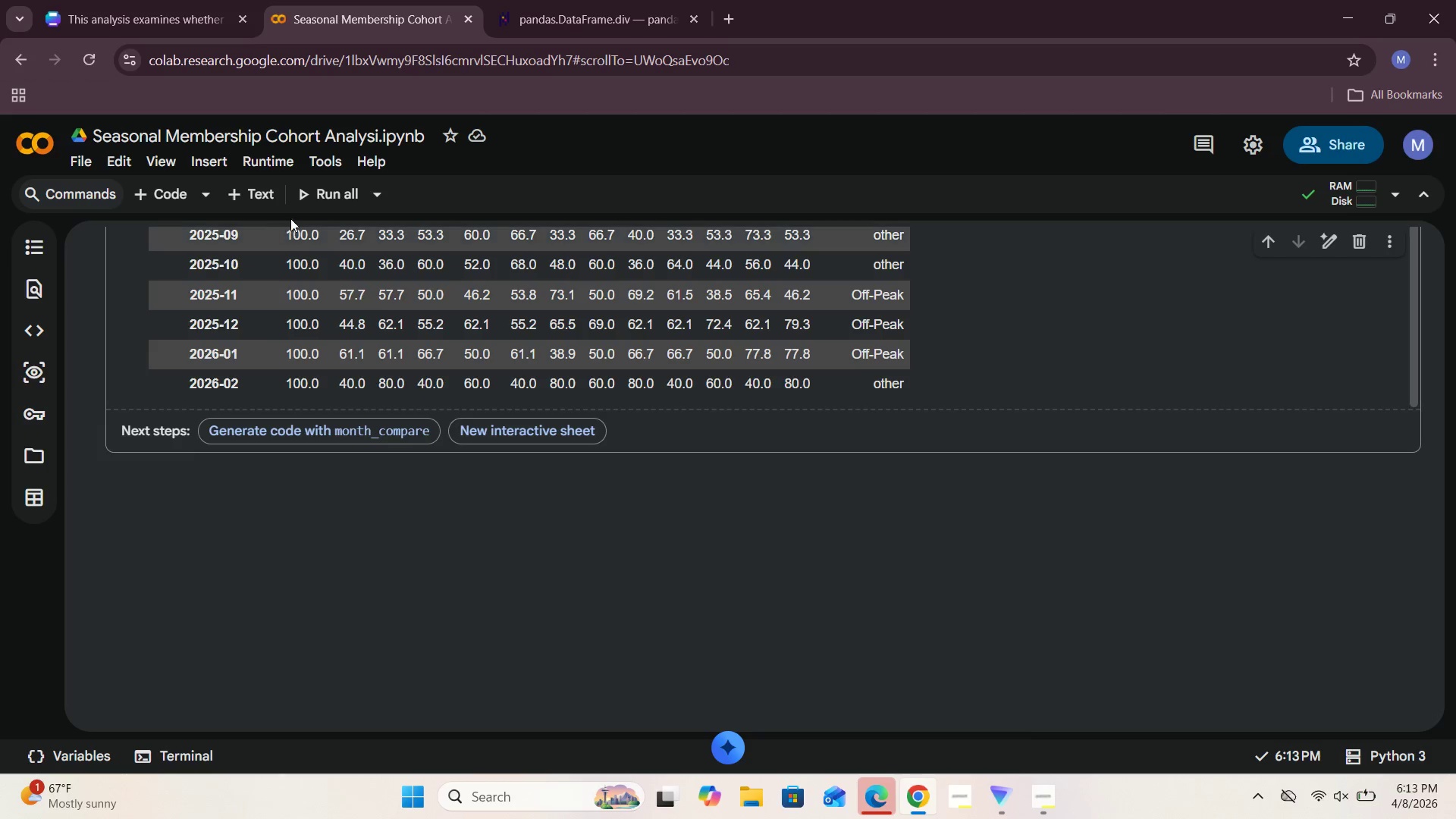 
left_click([275, 195])
 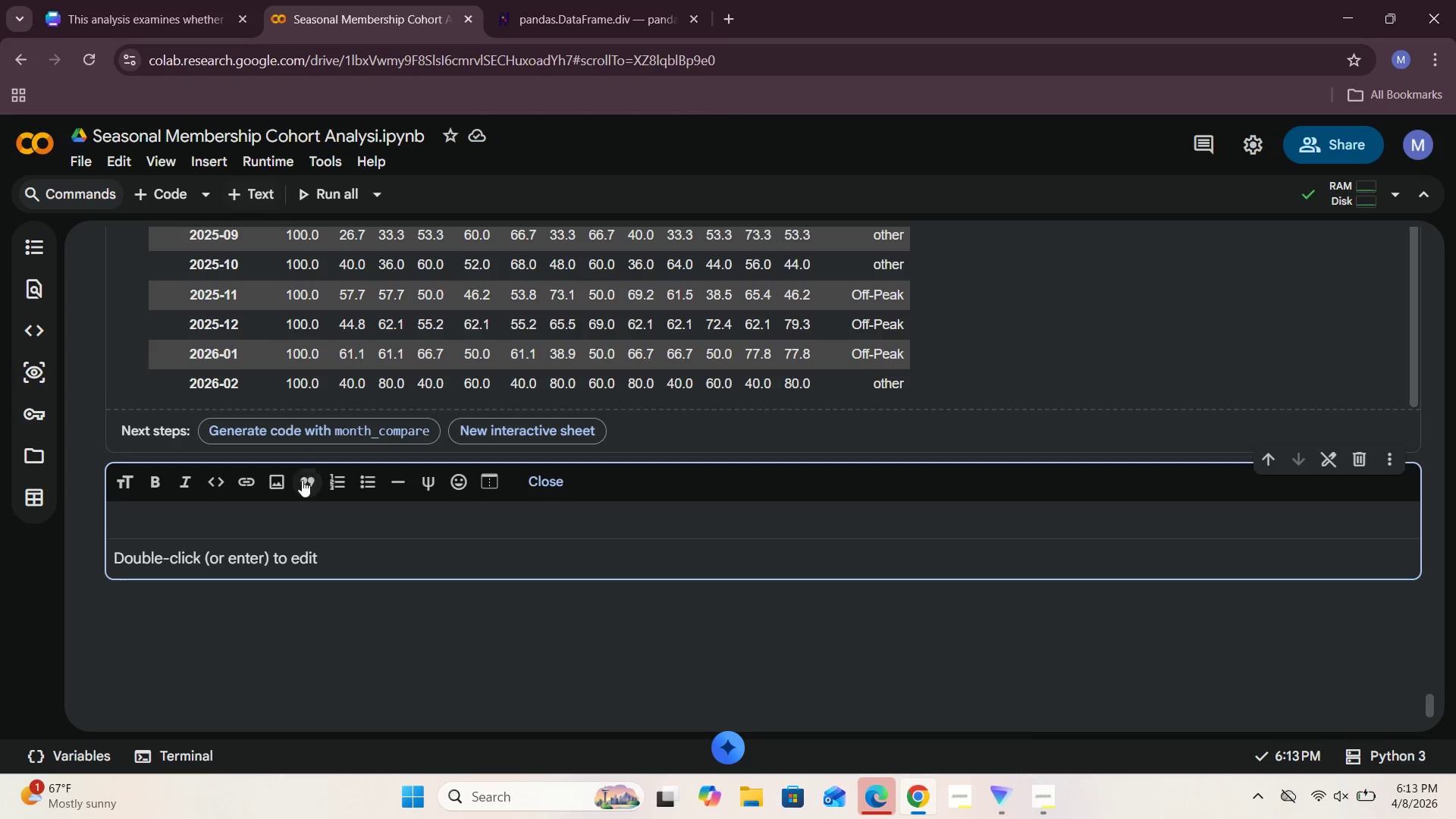 
left_click([293, 510])
 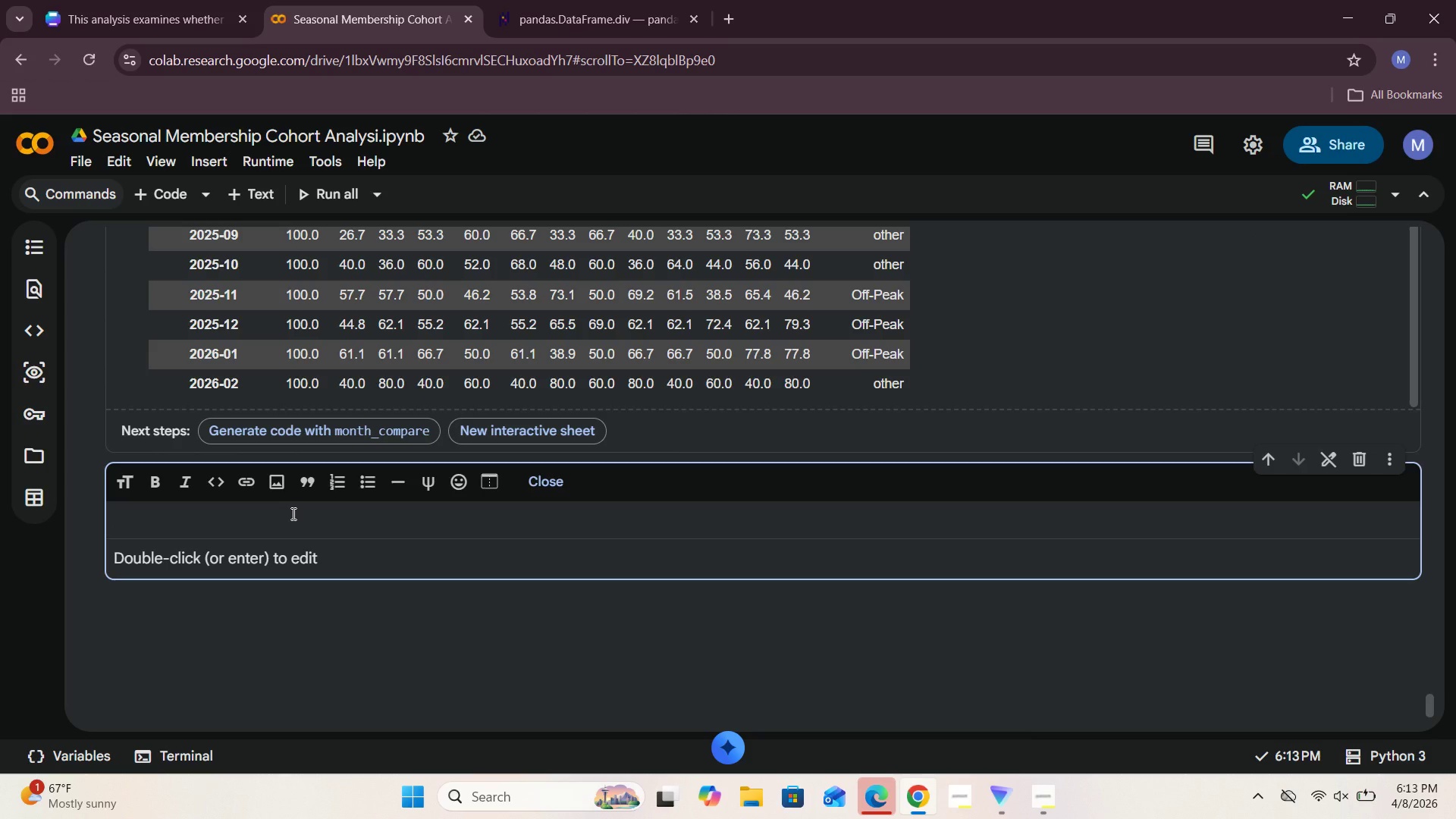 
type(peaks )
key(Backspace)
key(Backspace)
key(Backspace)
key(Backspace)
type(peaks are also ordered )
key(Backspace)
type(/ classified as )
 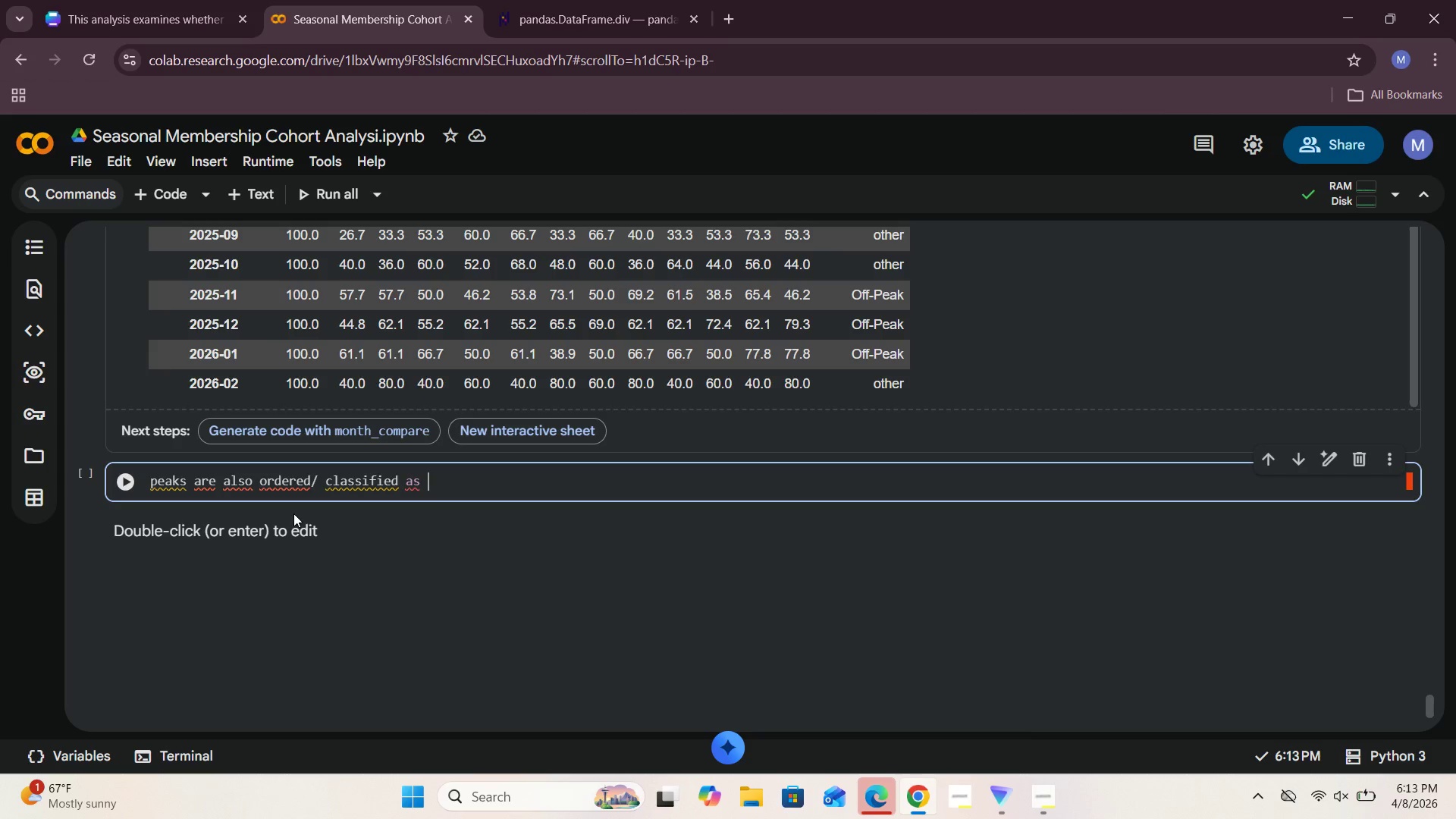 
type(peak )
 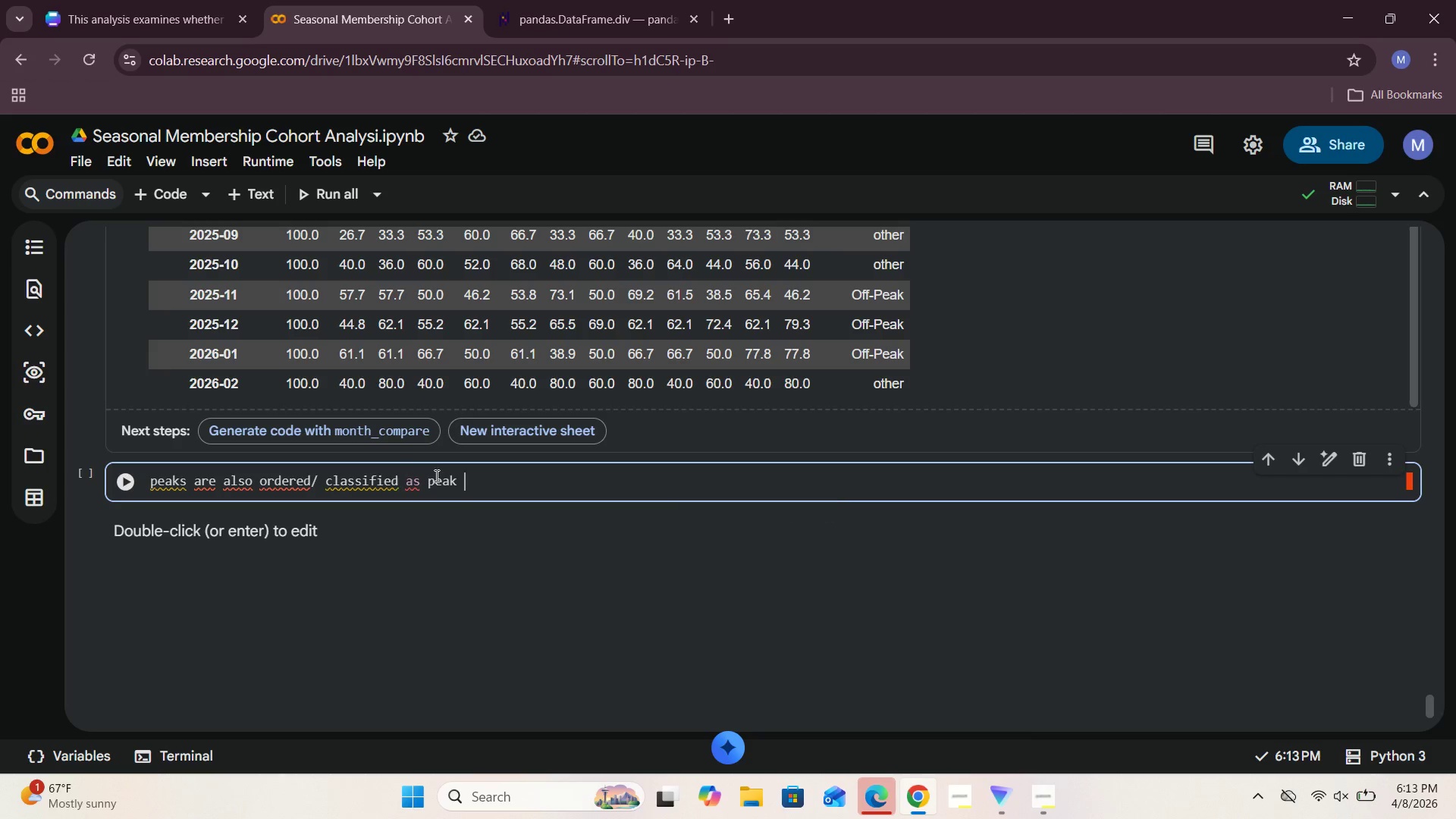 
left_click_drag(start_coordinate=[496, 488], to_coordinate=[134, 482])
 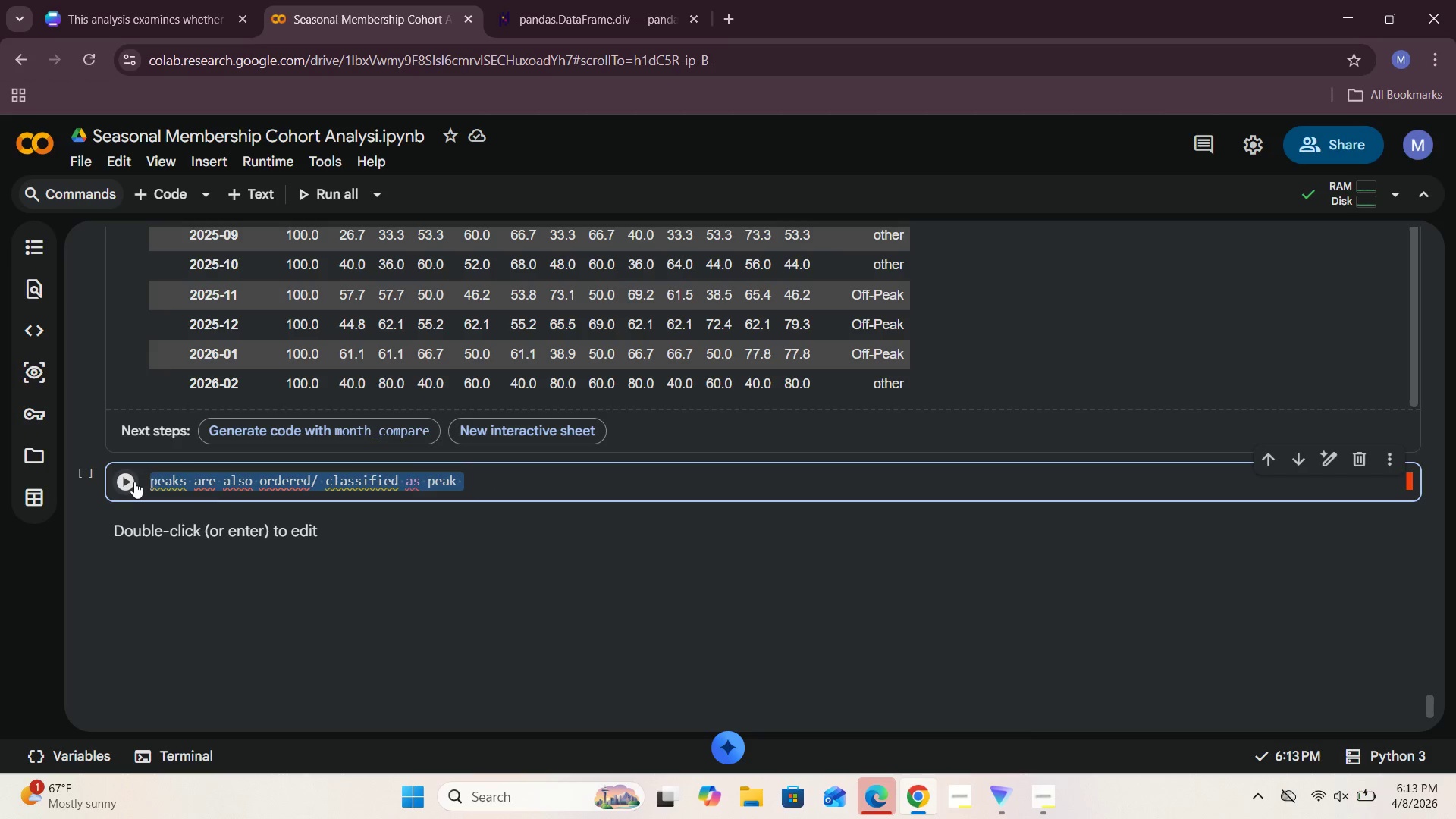 
key(Control+C)
 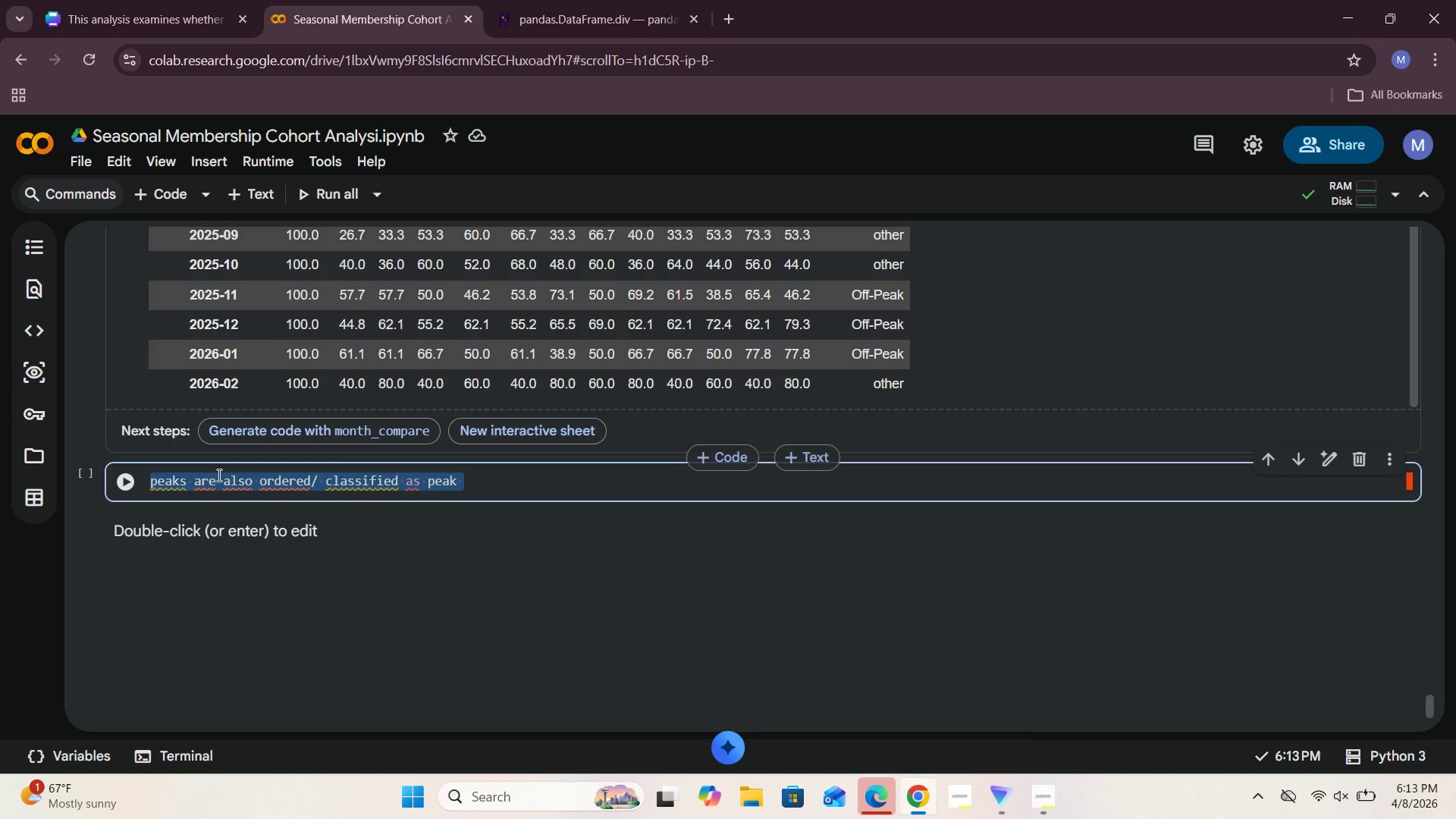 
key(Control+X)
 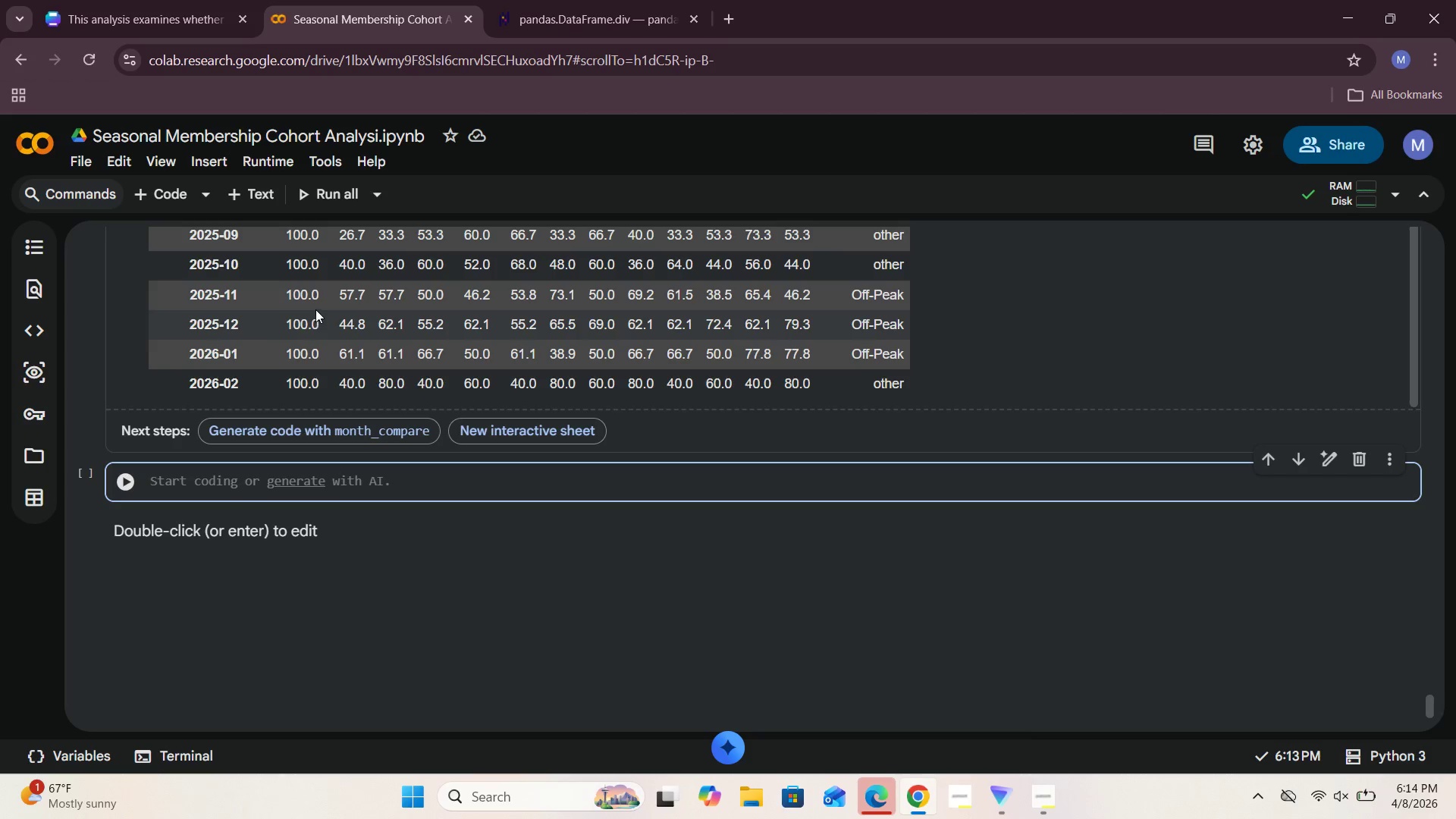 
left_click([246, 199])
 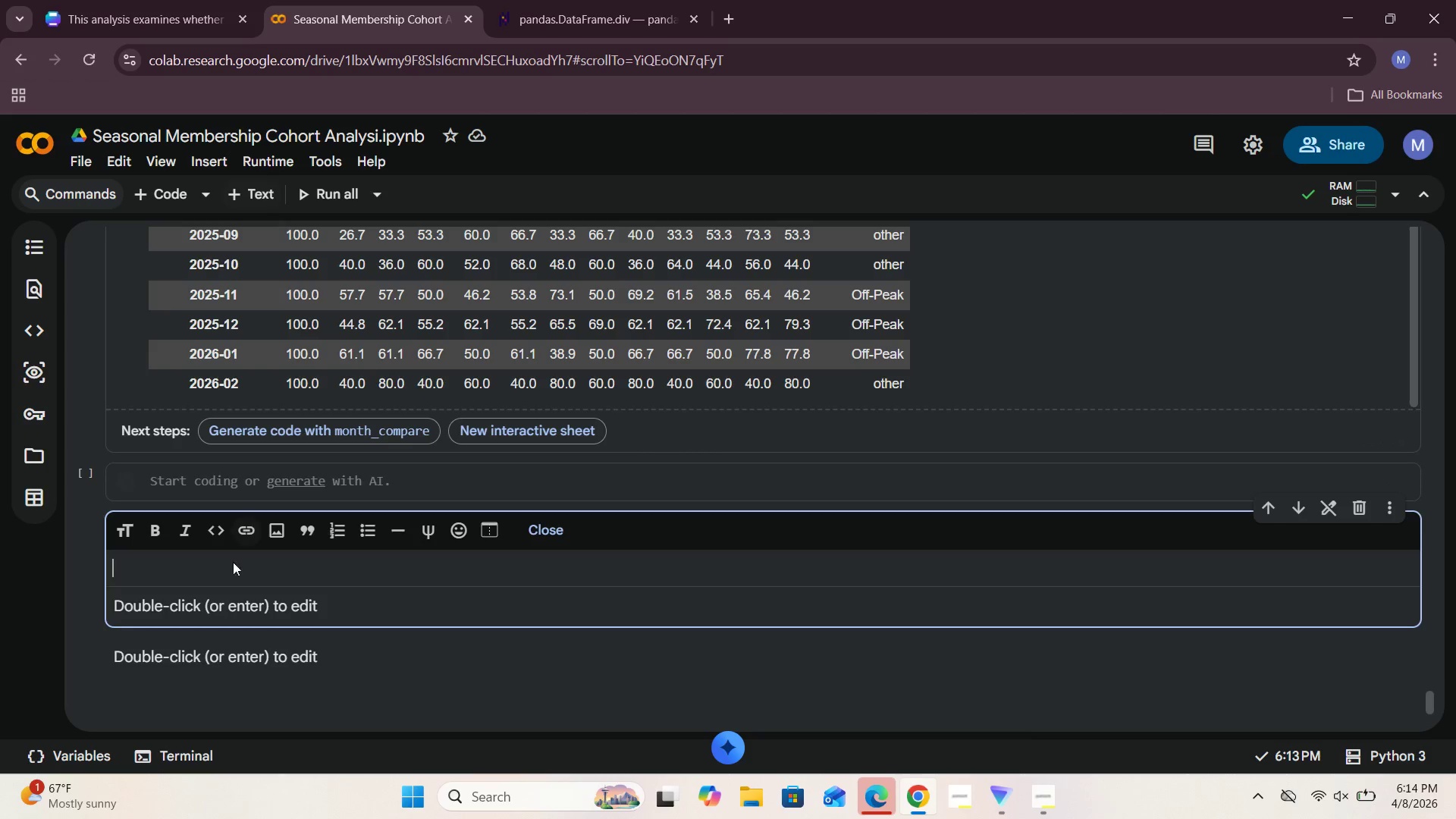 
left_click([217, 578])
 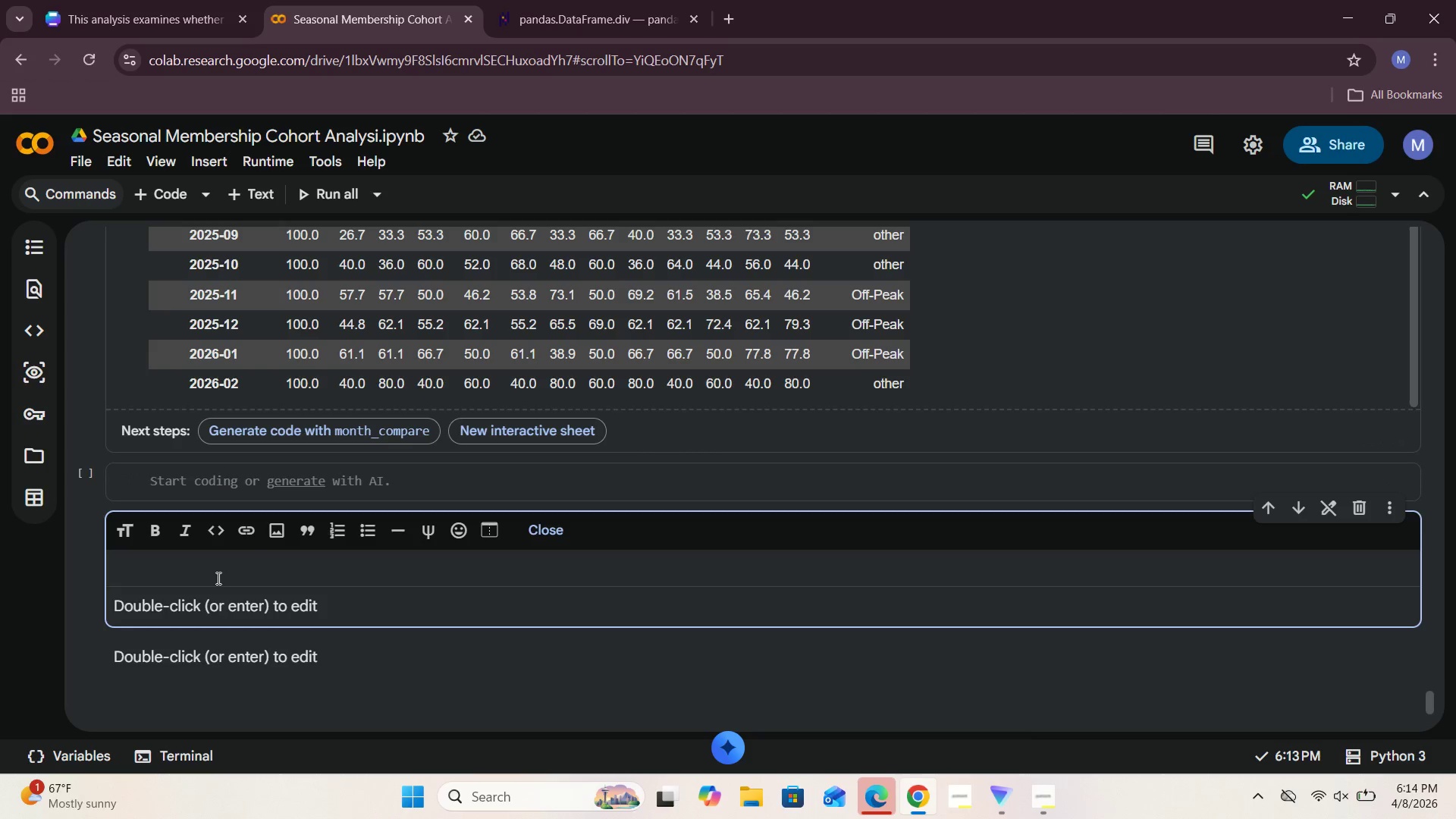 
key(Control+V)
 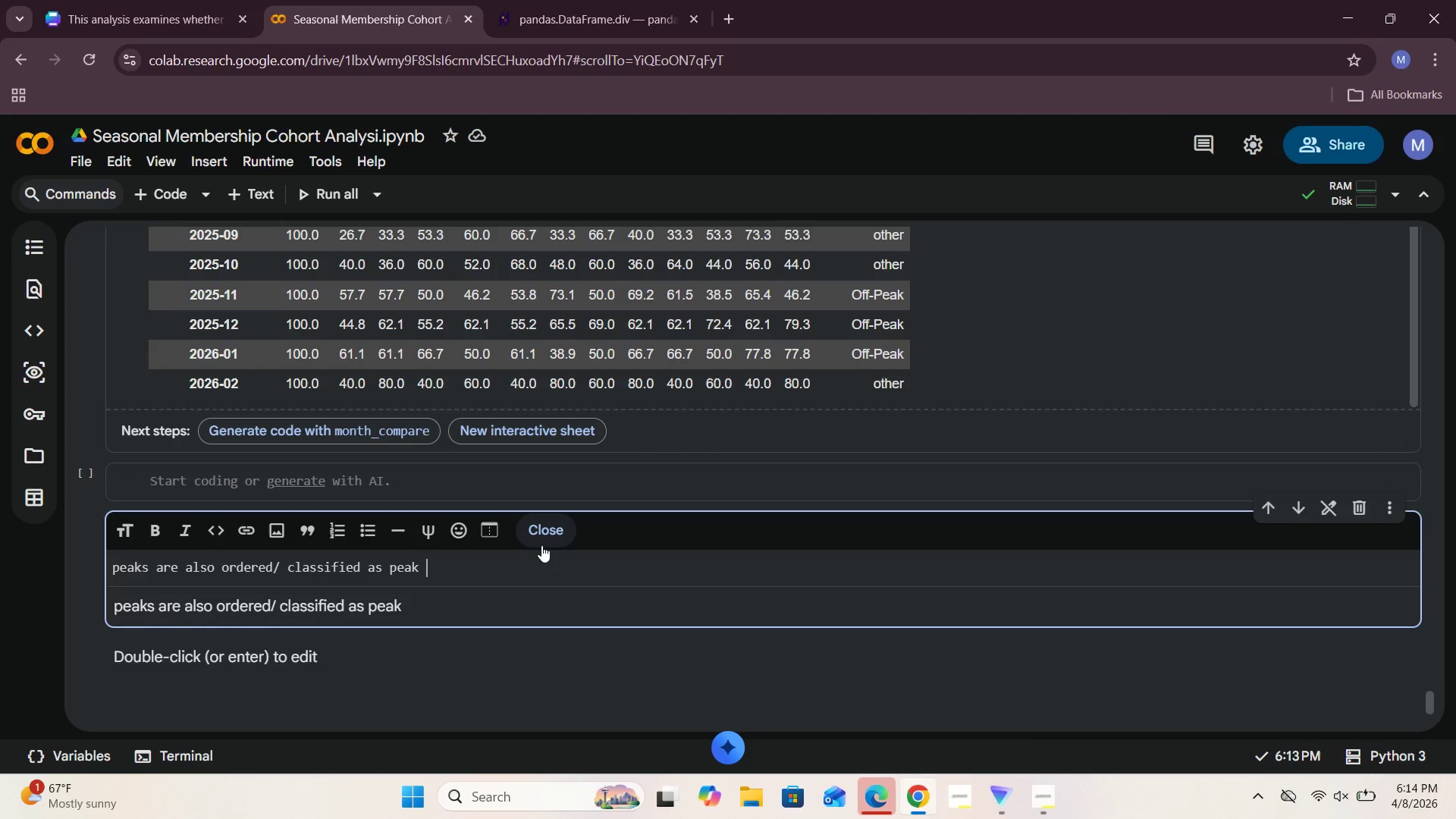 
left_click([544, 544])
 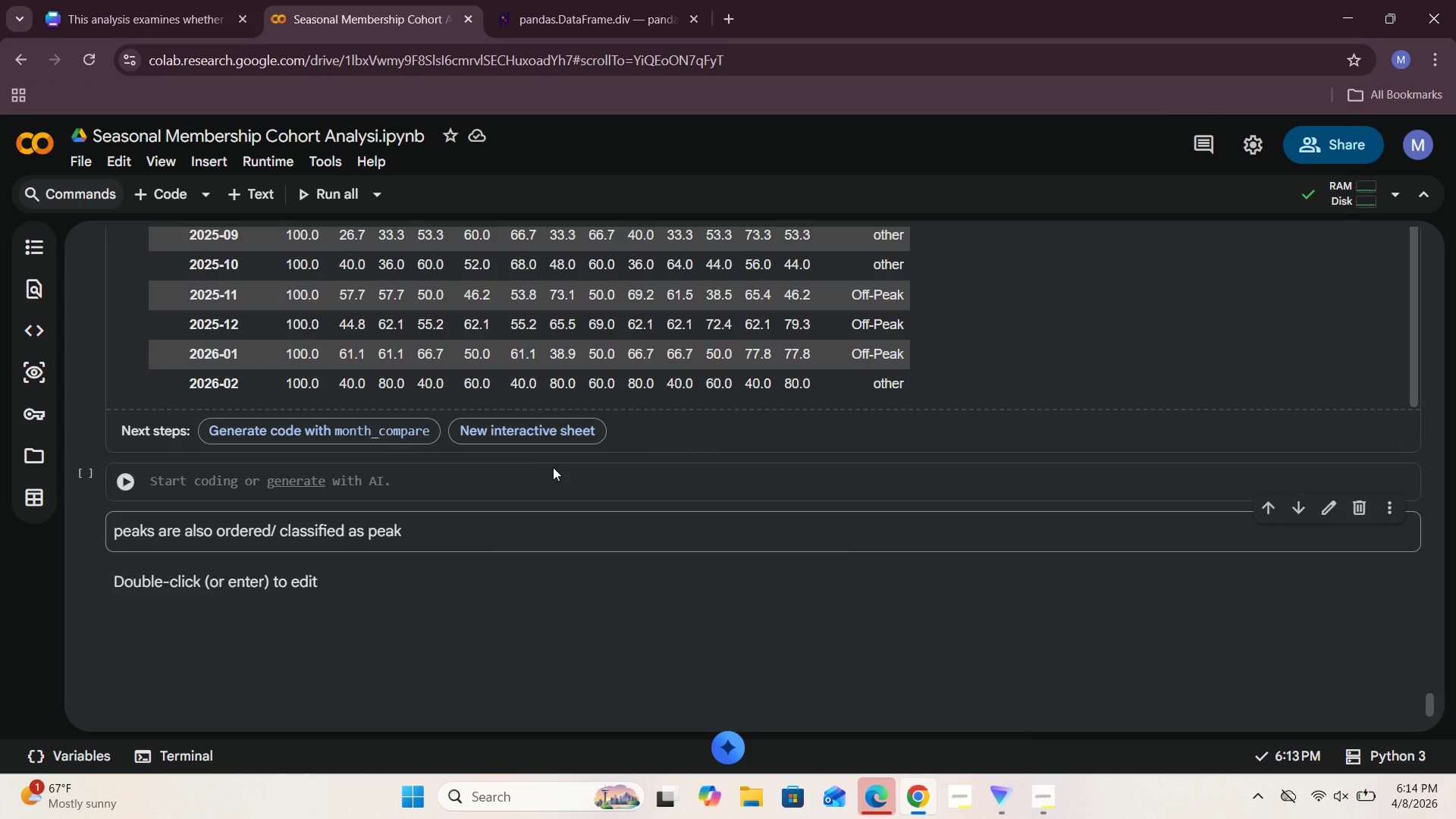 
left_click([554, 475])
 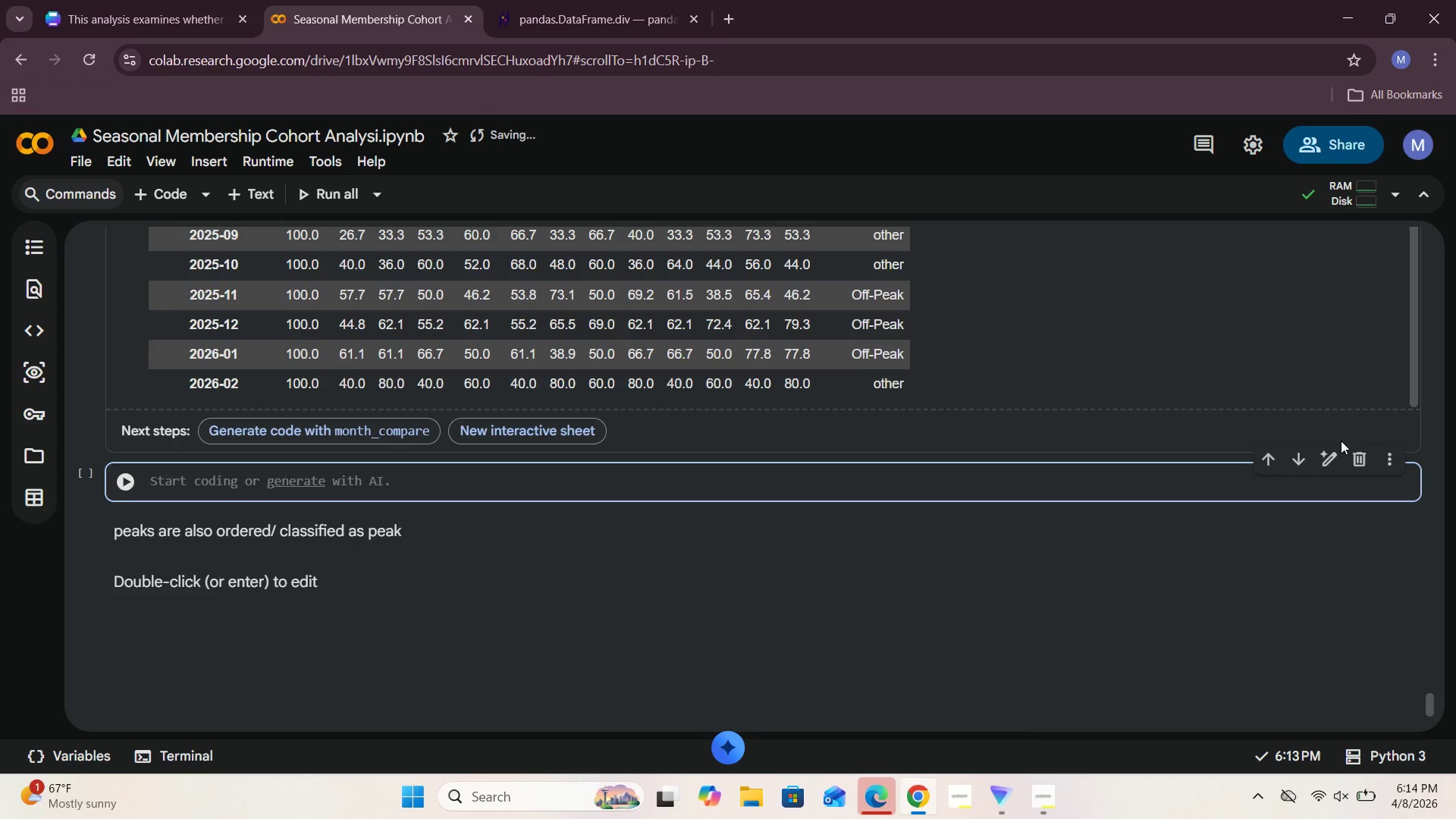 
left_click([1365, 457])
 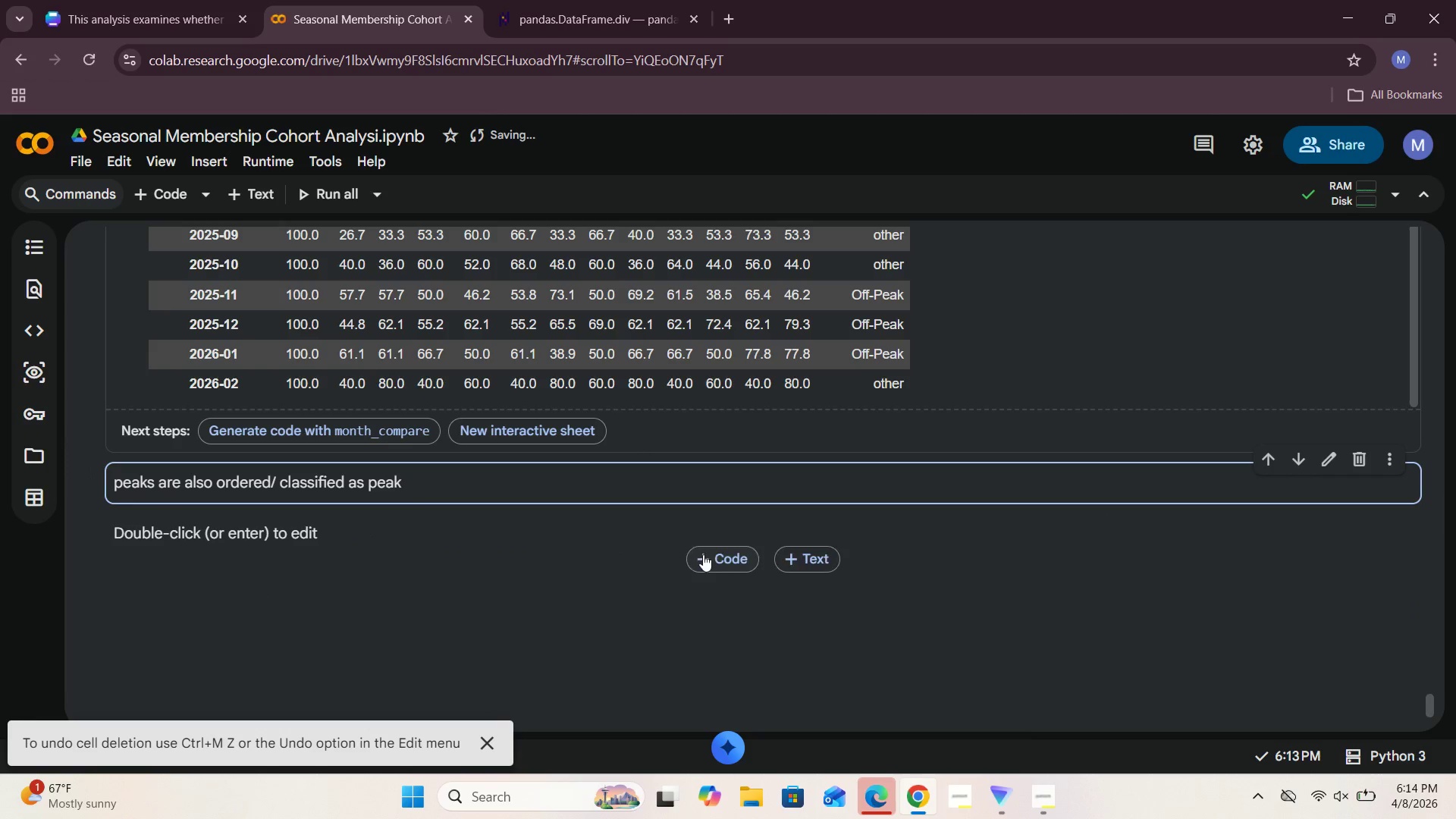 
scroll: coordinate [632, 554], scroll_direction: down, amount: 2.0
 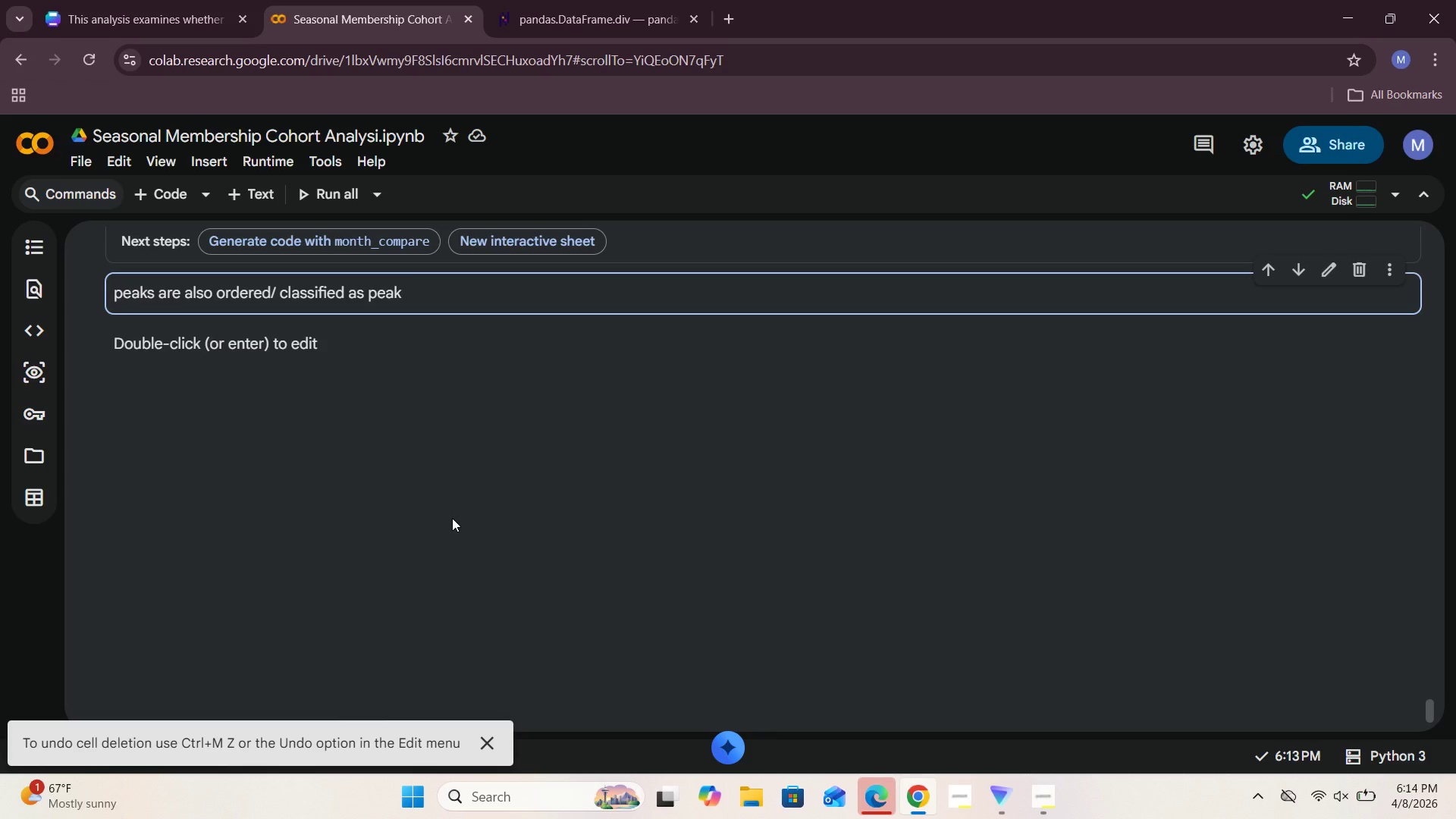 
wait(8.29)
 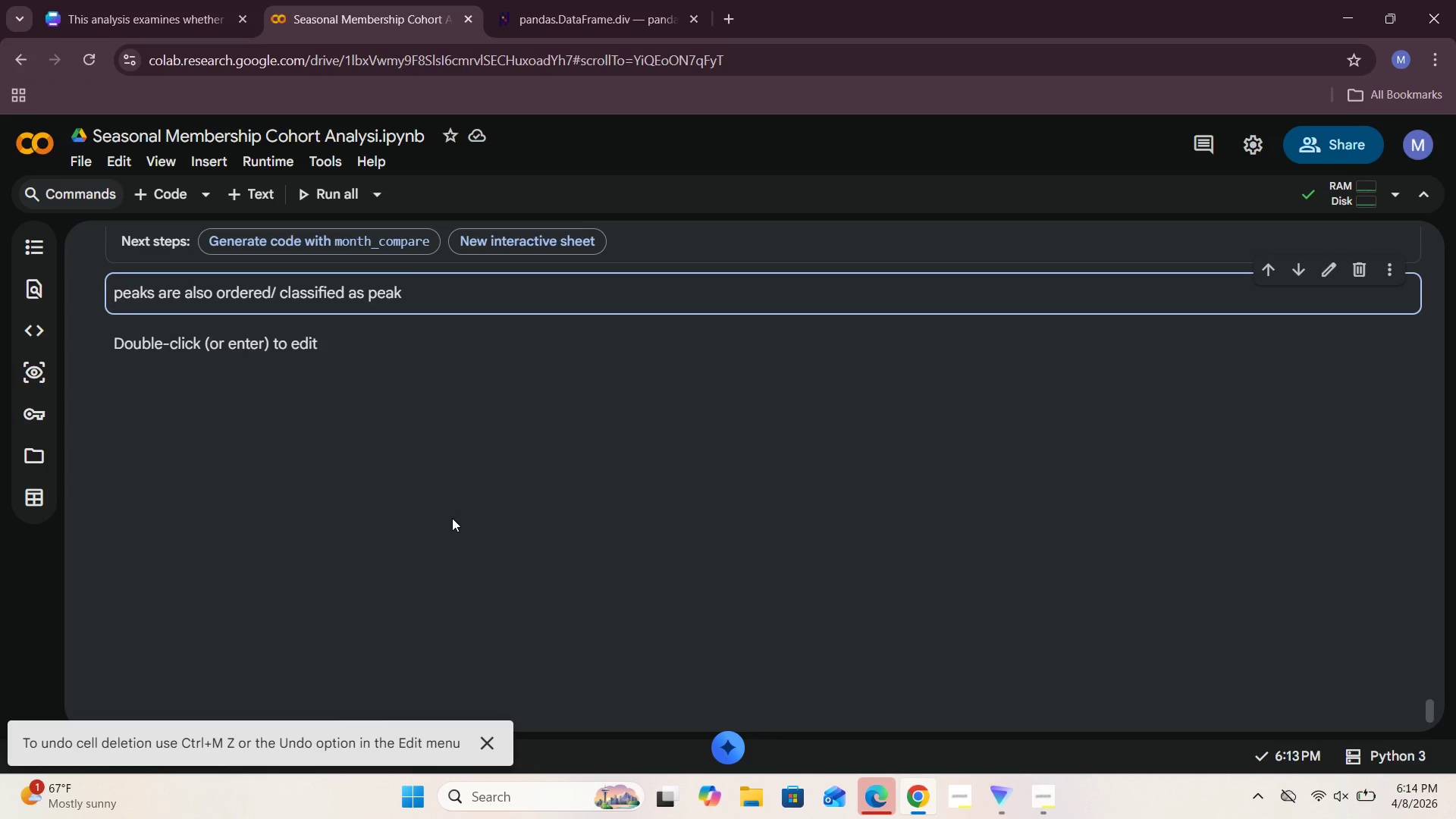 
double_click([265, 339])
 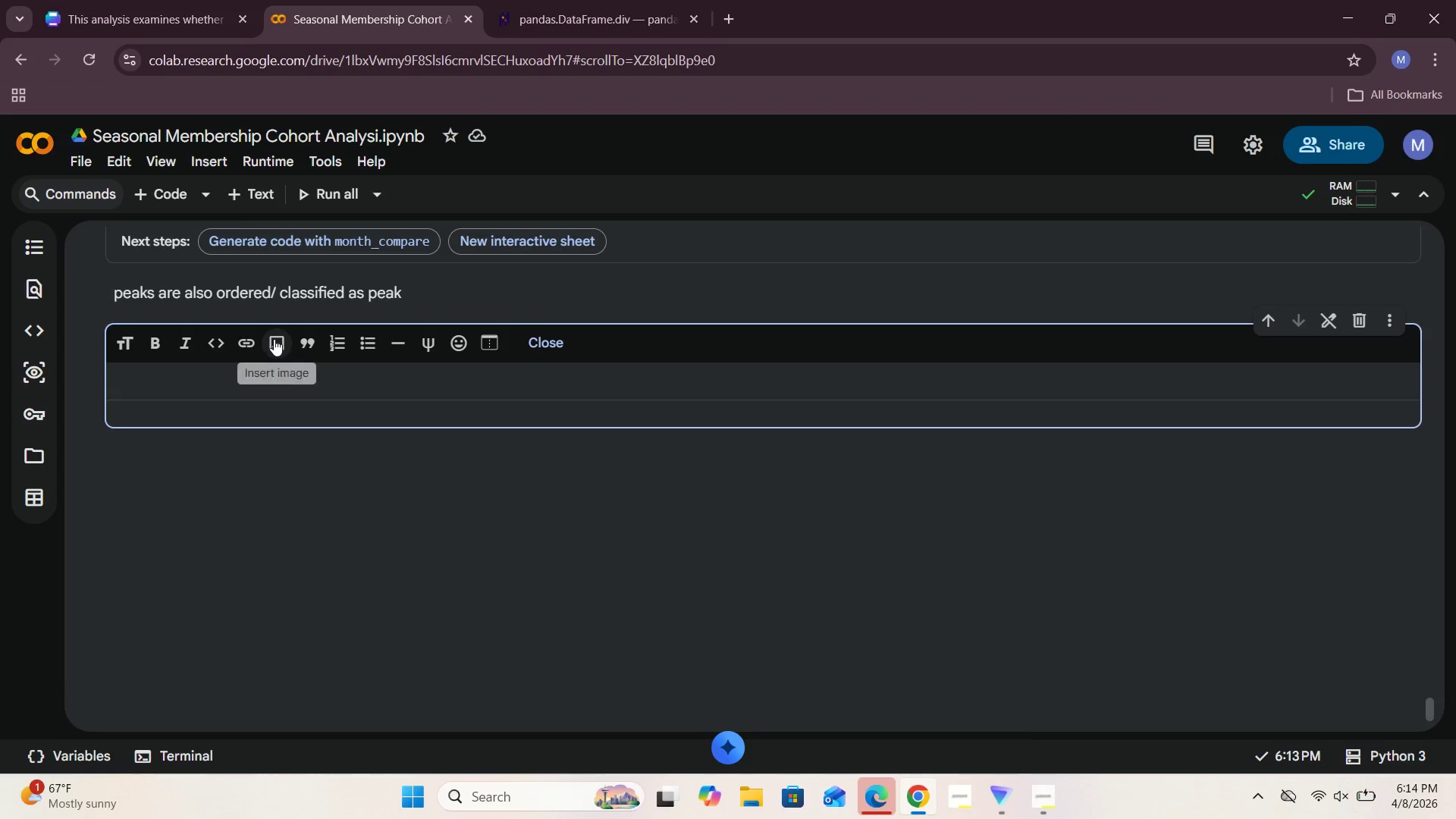 
type(so now  need nly the peak and off peak because those two groups are the two the company asked us their businee)
key(Backspace)
type(ss pri)
key(Backspace)
type(oblem wiyt)
key(Backspace)
type(tj)
key(Backspace)
key(Backspace)
type(h)
 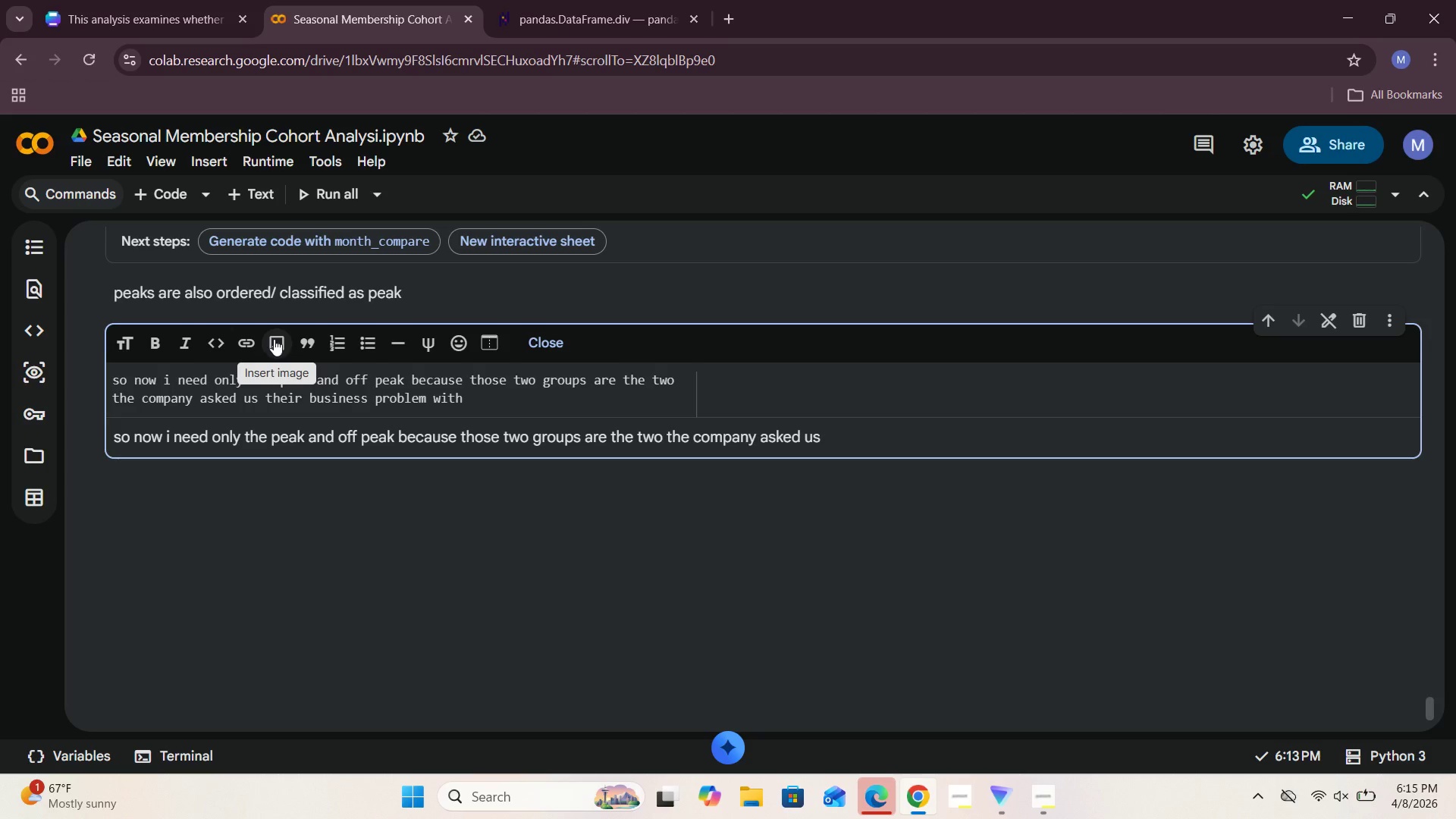 
wait(15.31)
 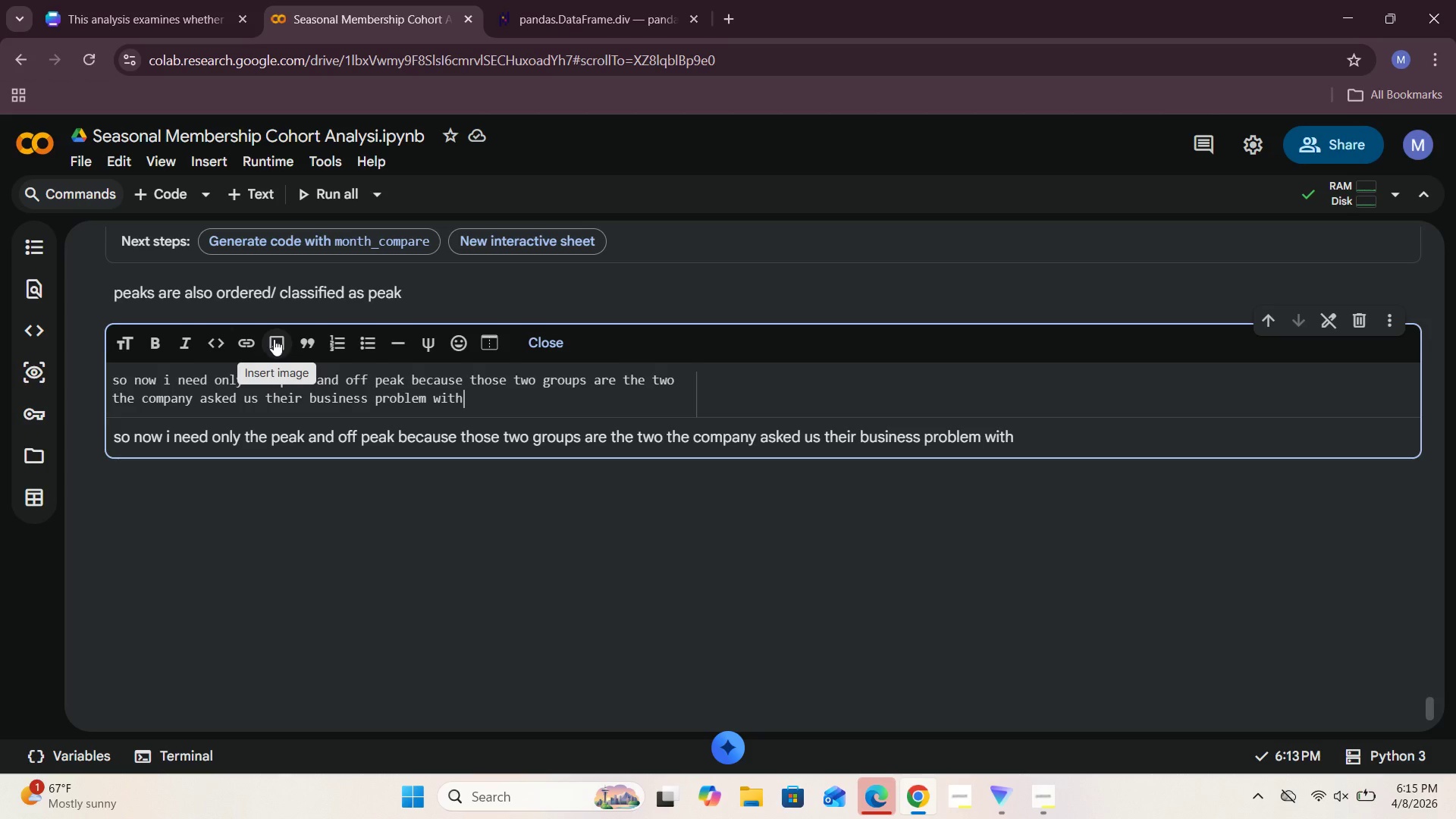 
key(Comma)
 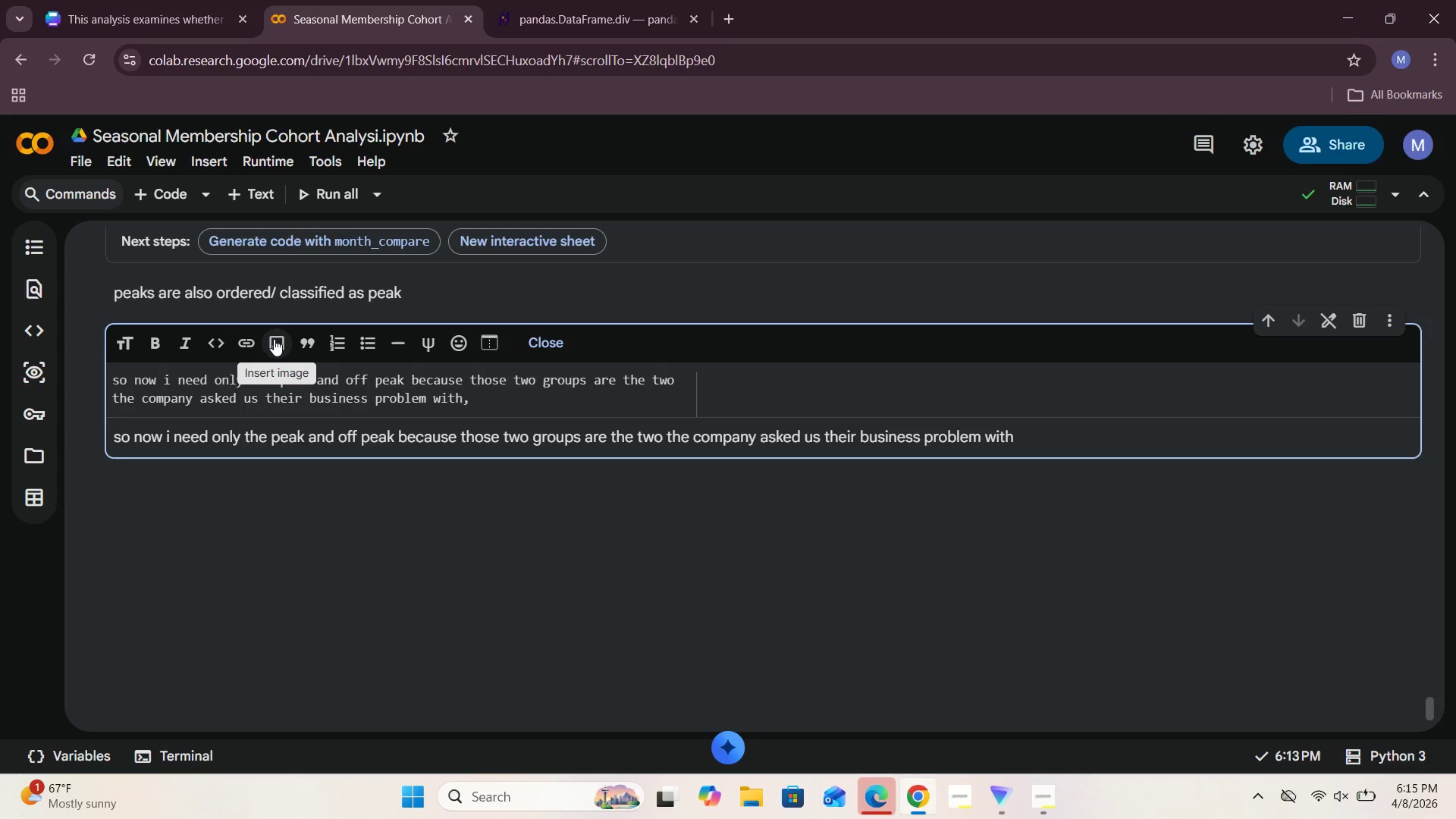 
key(Space)
 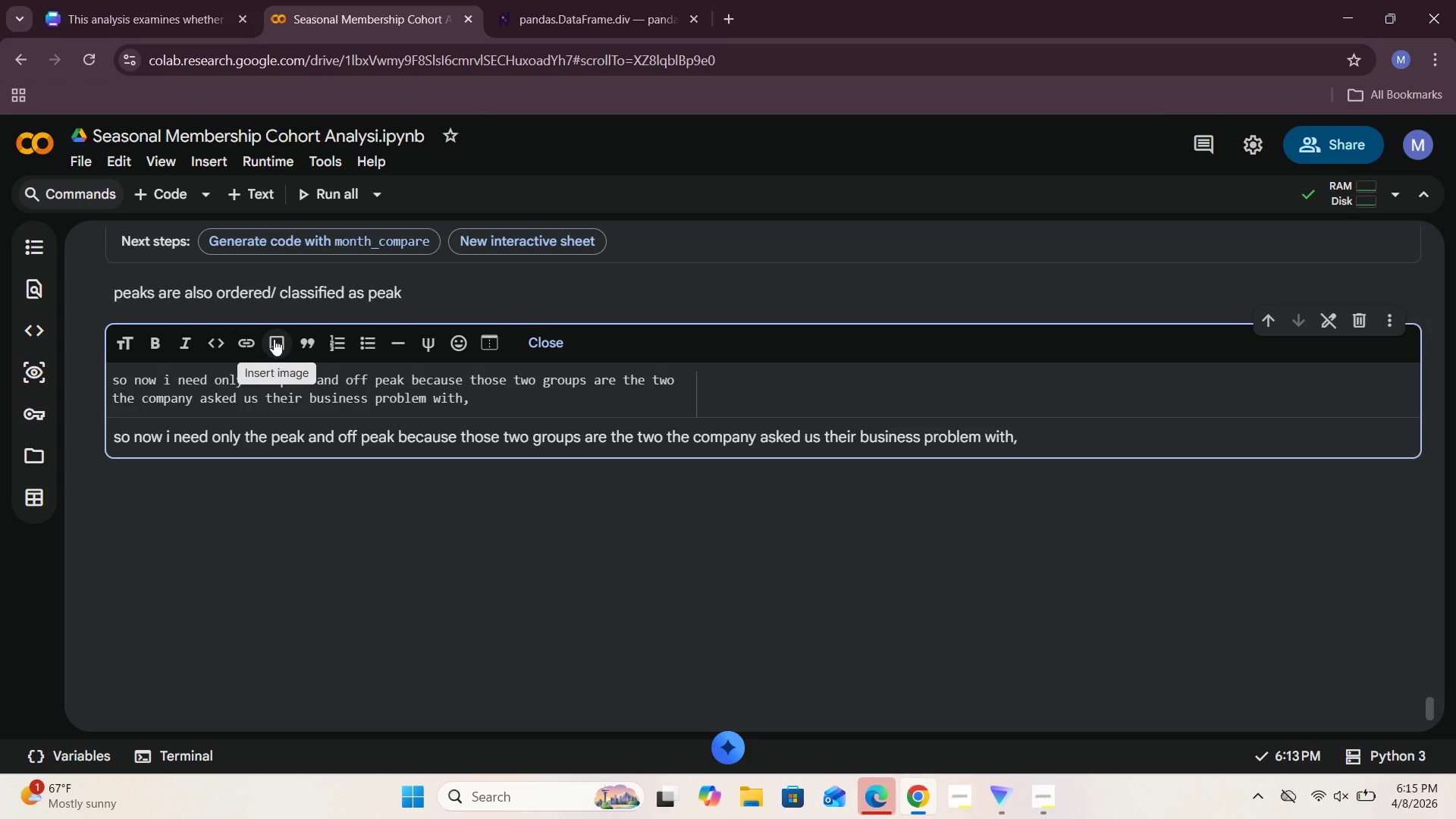 
wait(14.67)
 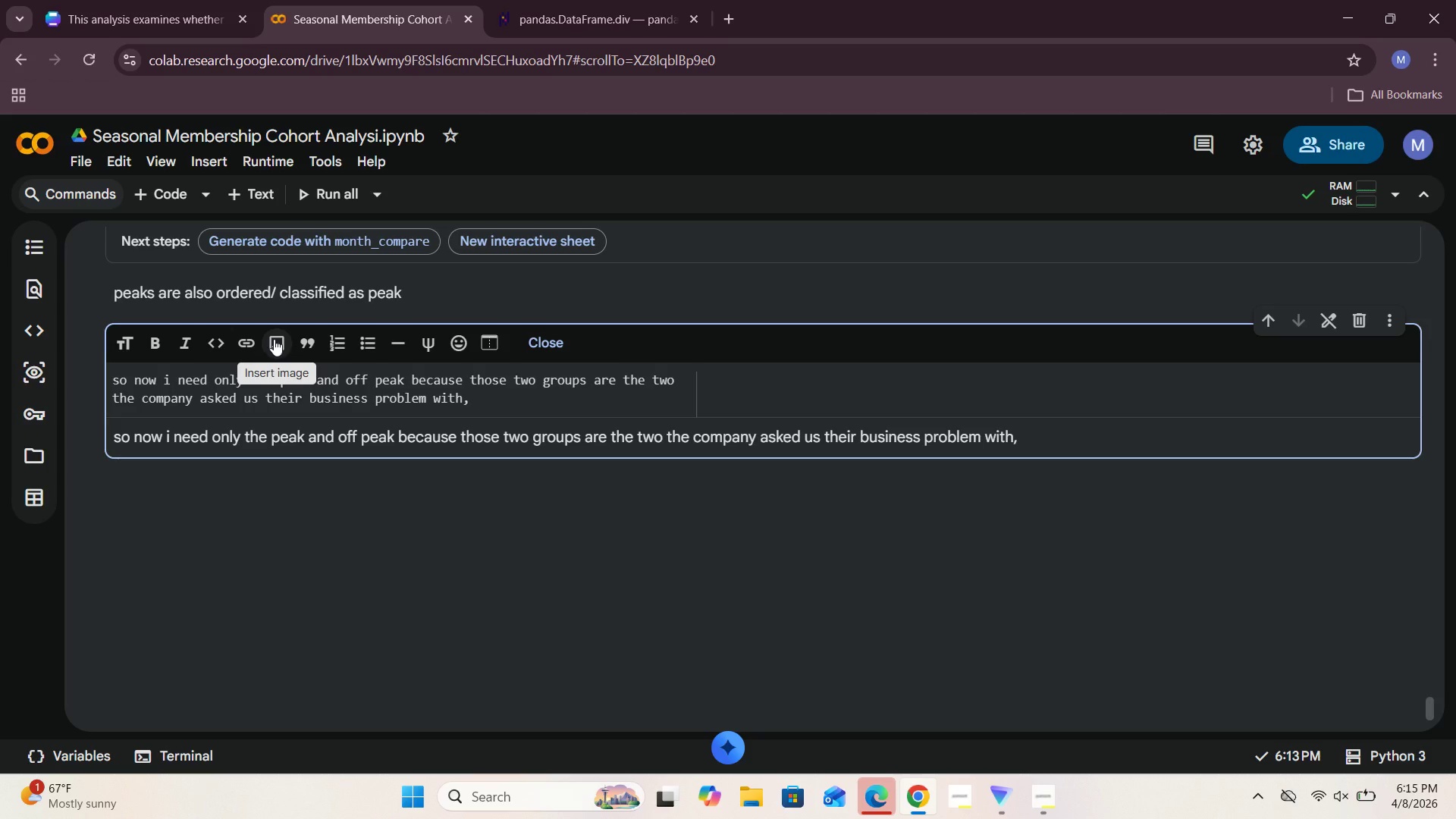 
type(let us extract month)
 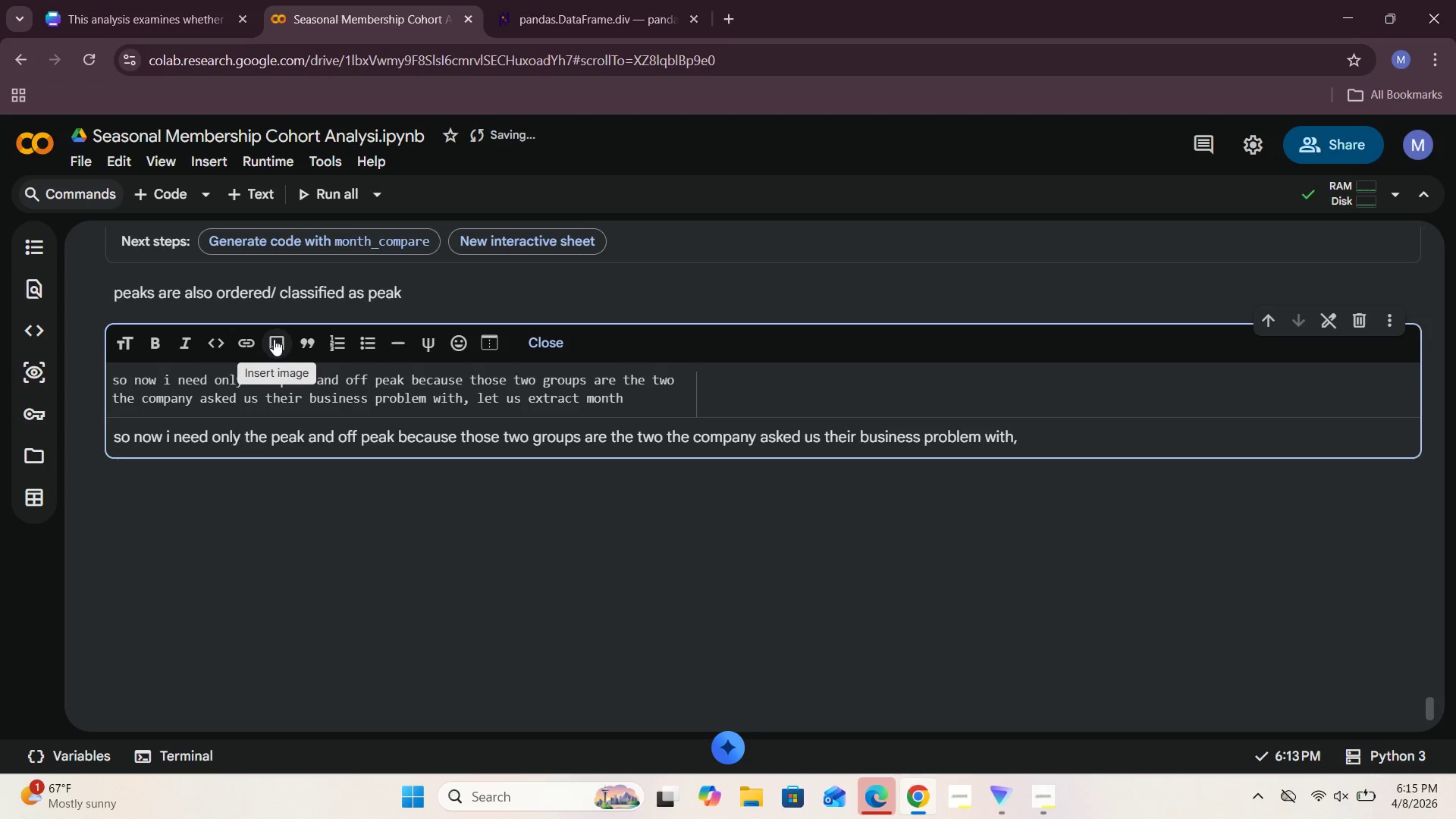 
hold_key(key=ShiftRight, duration=0.66)
 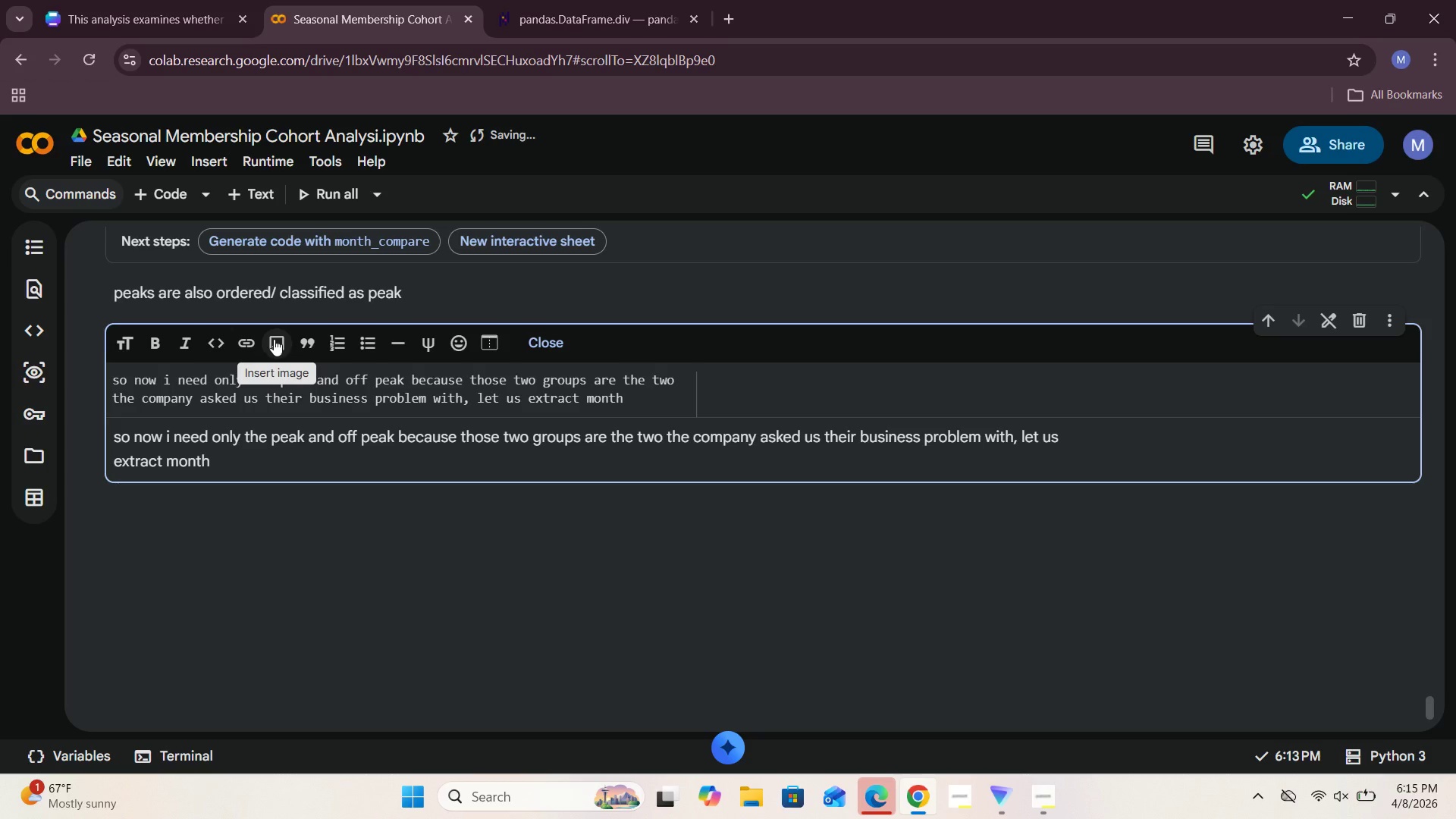 
type( group only in the peak or off peaks for our retention comparison task)
 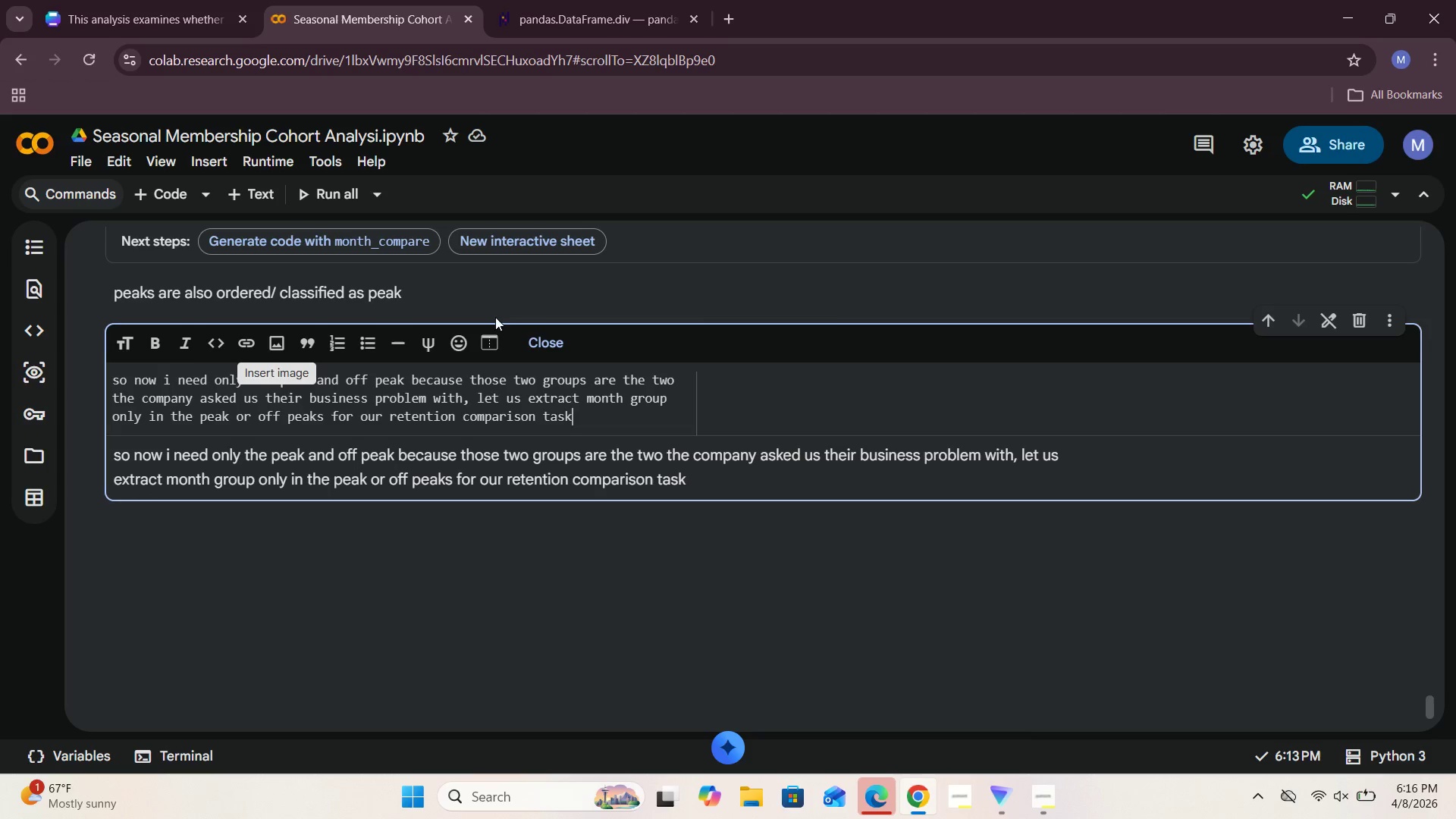 
left_click([536, 337])
 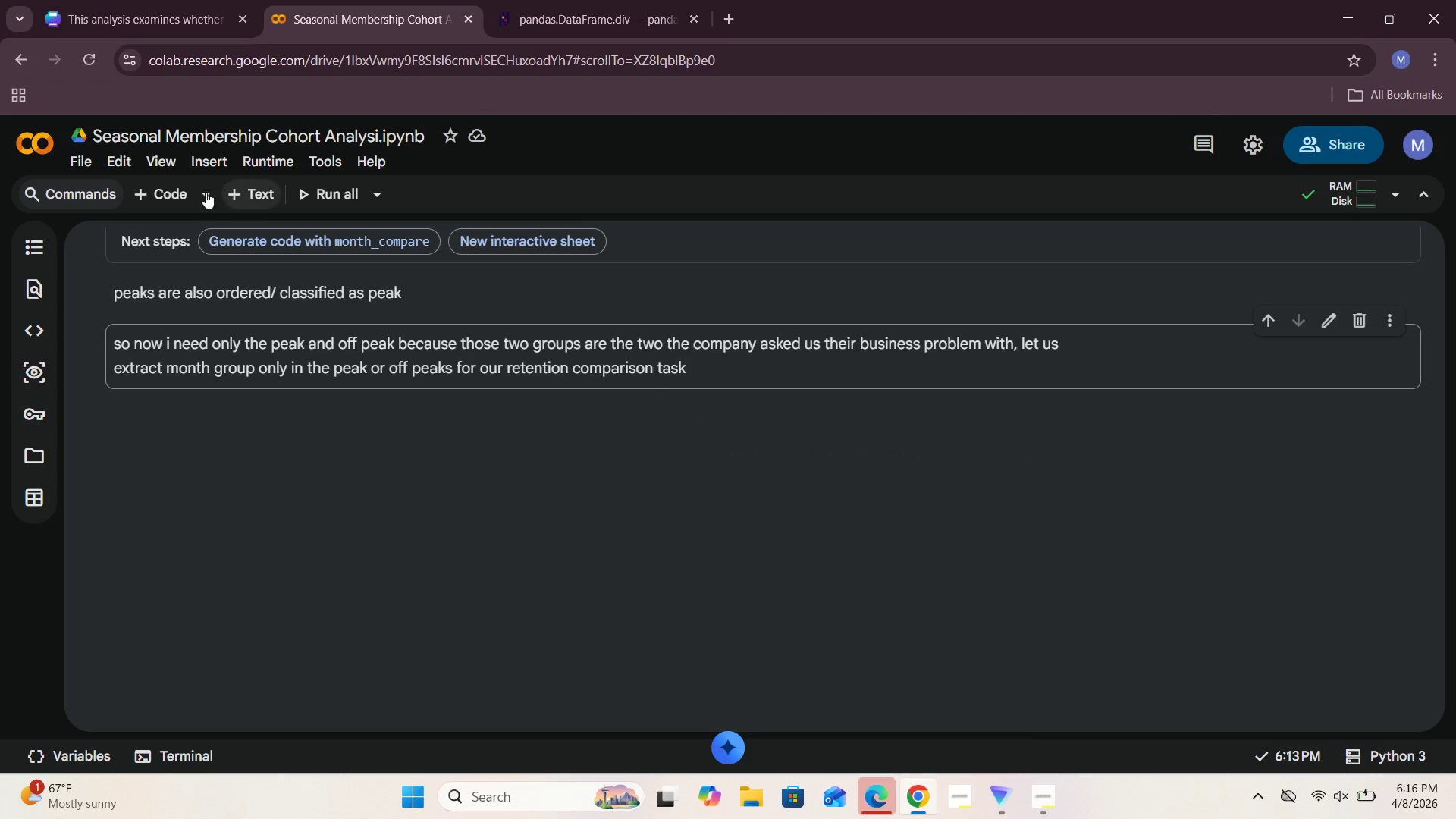 
left_click([154, 199])
 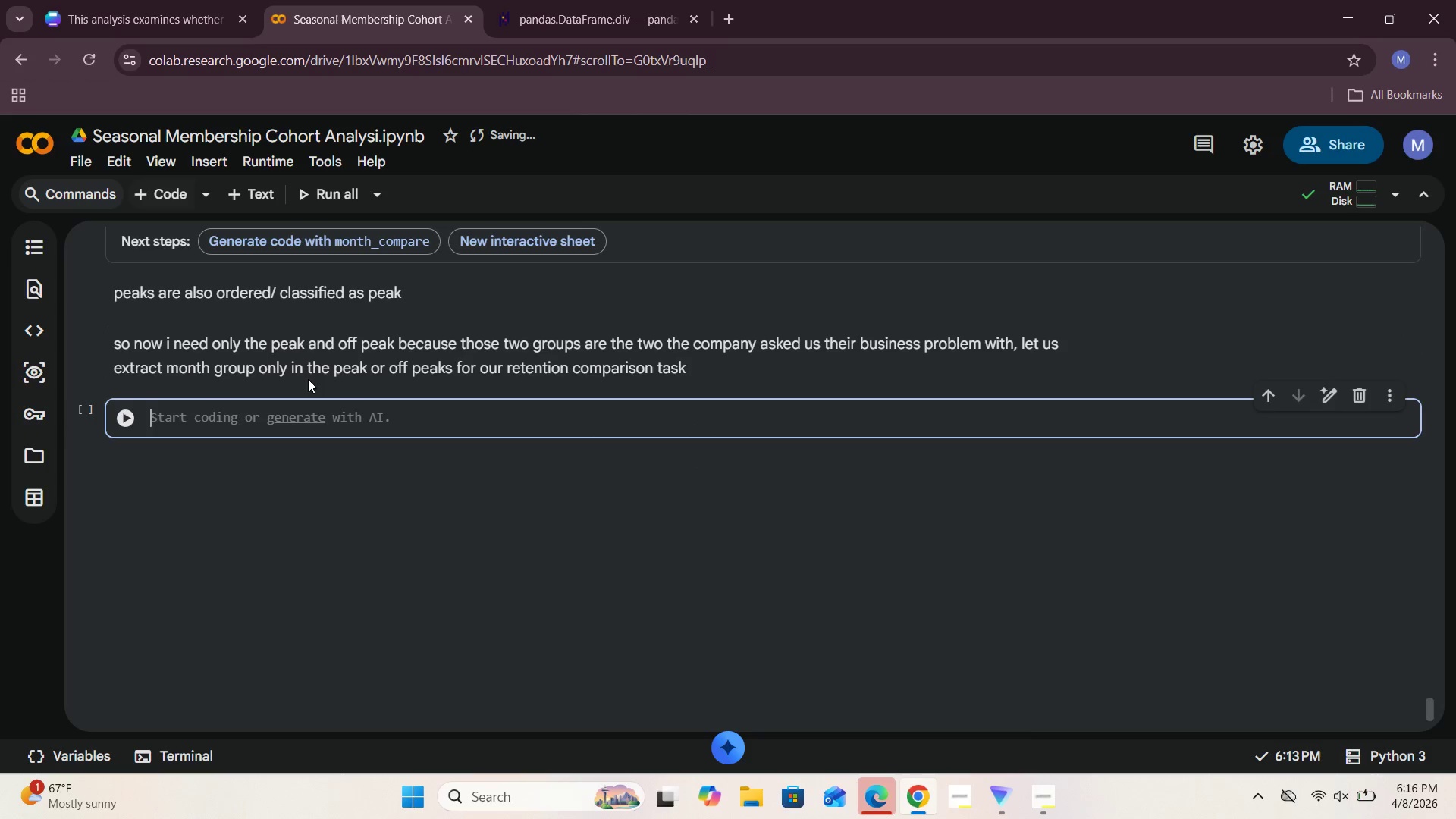 
scroll: coordinate [304, 381], scroll_direction: up, amount: 38.0
 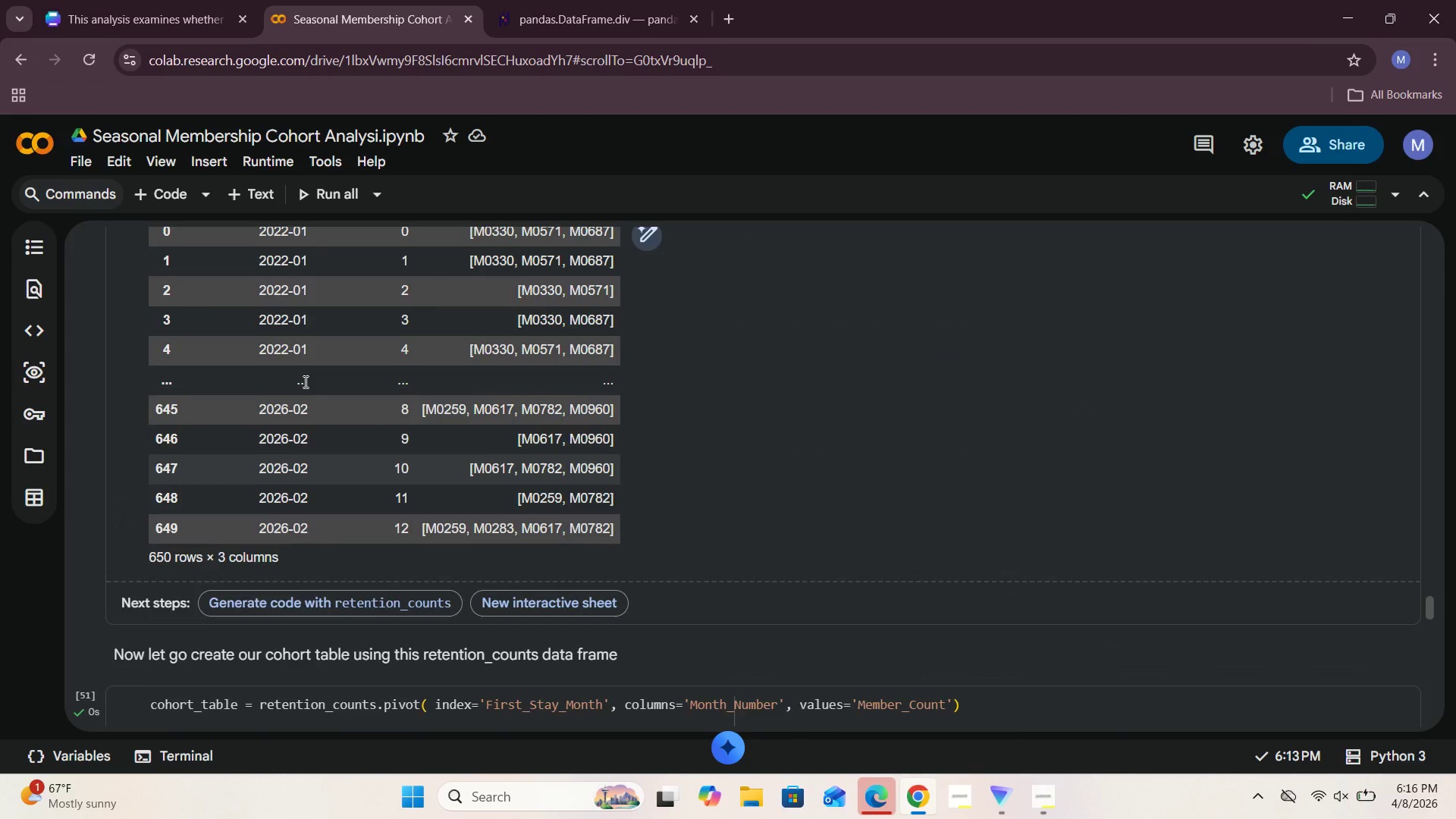 
scroll: coordinate [304, 381], scroll_direction: down, amount: 29.0
 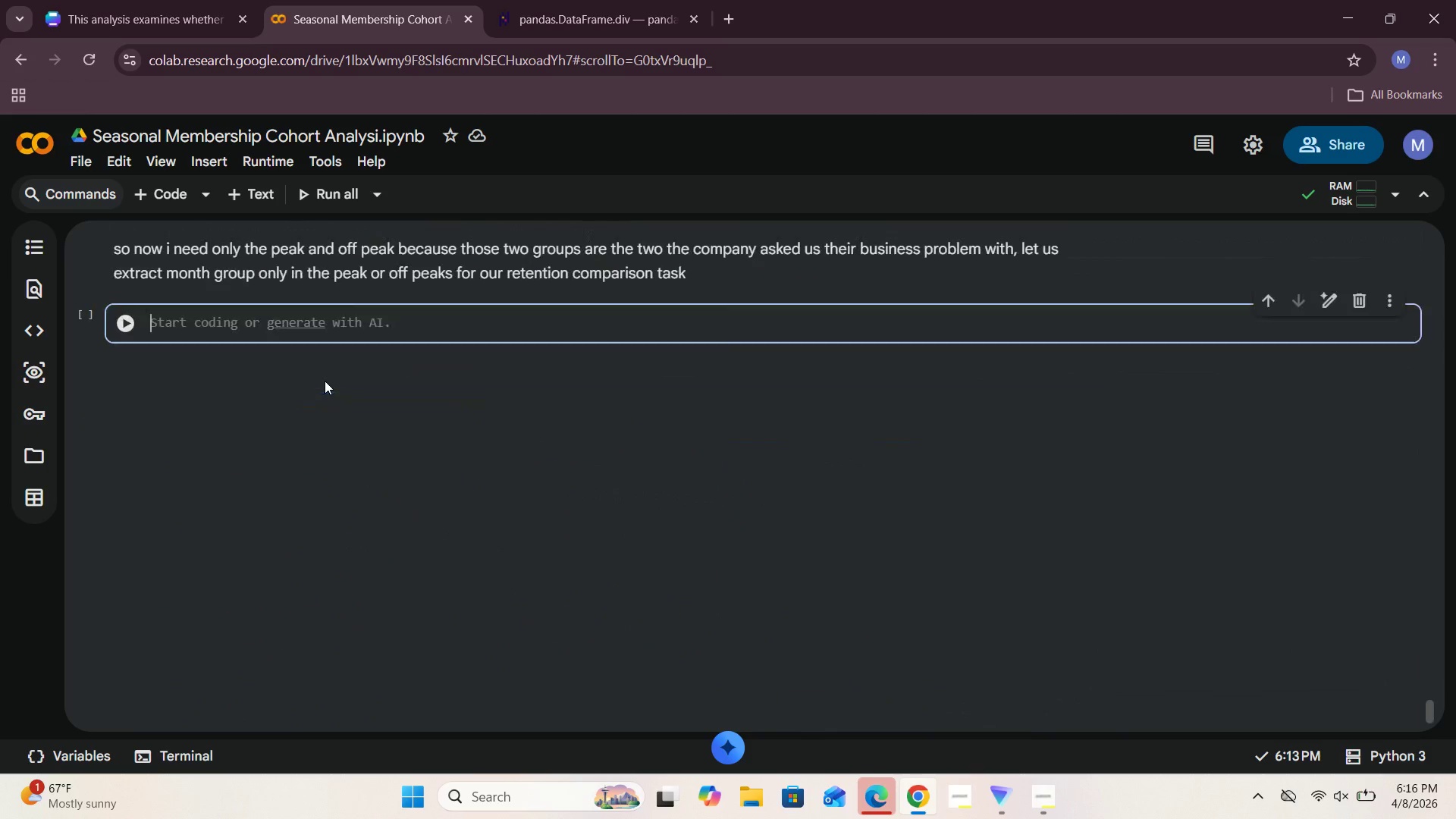 
scroll: coordinate [345, 378], scroll_direction: up, amount: 1.0
 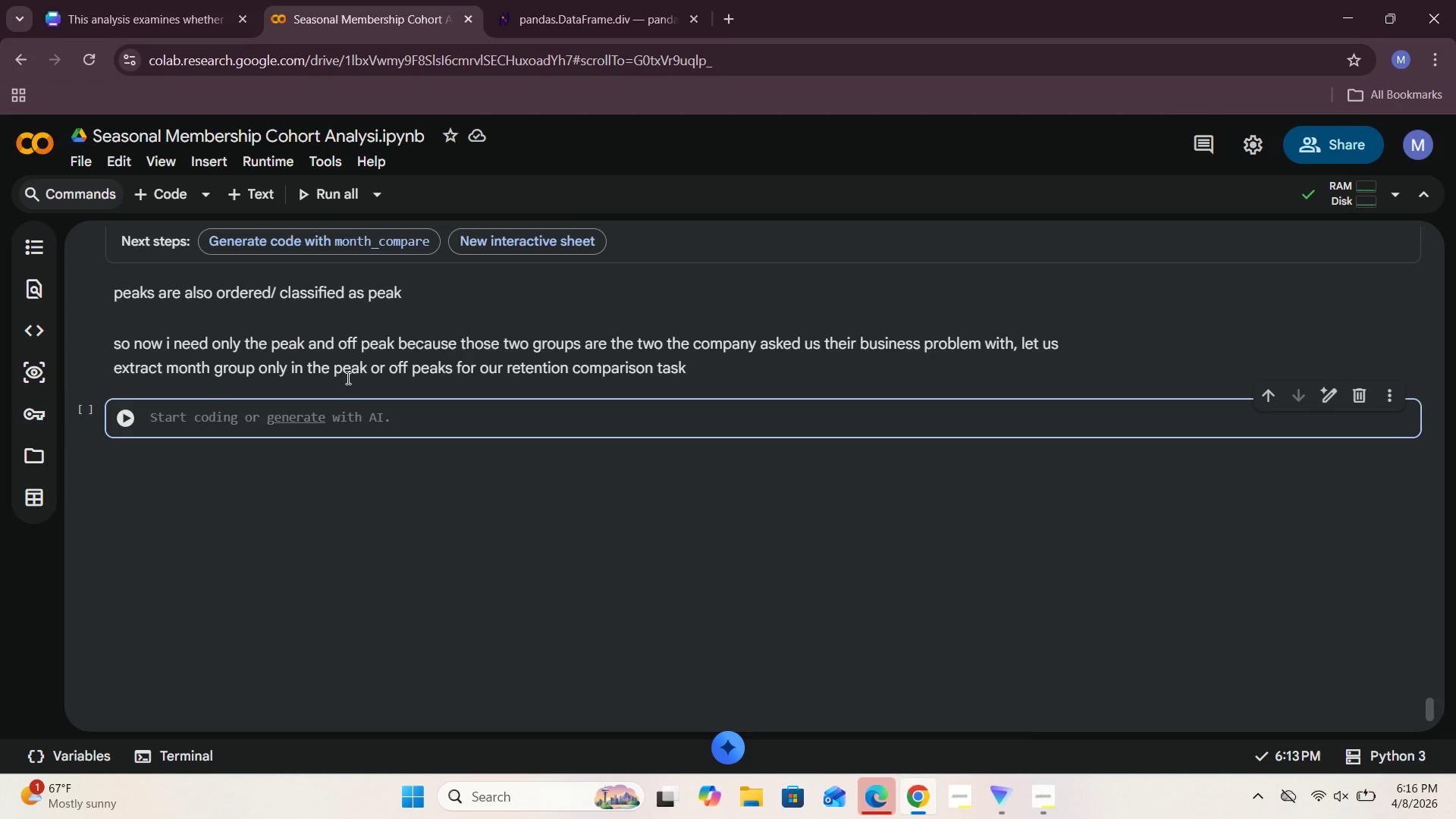 
type(peak_o)
 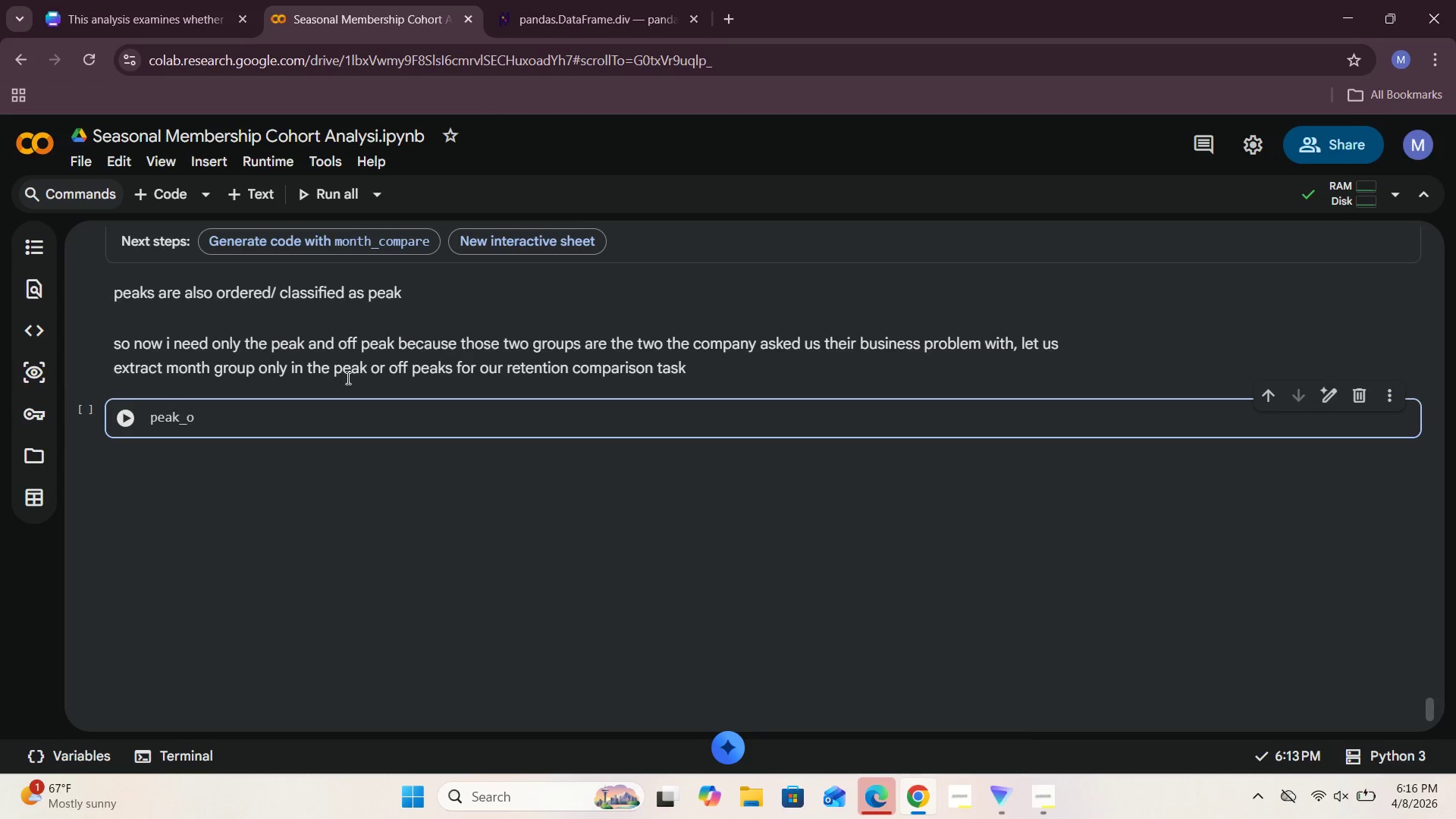 
wait(5.25)
 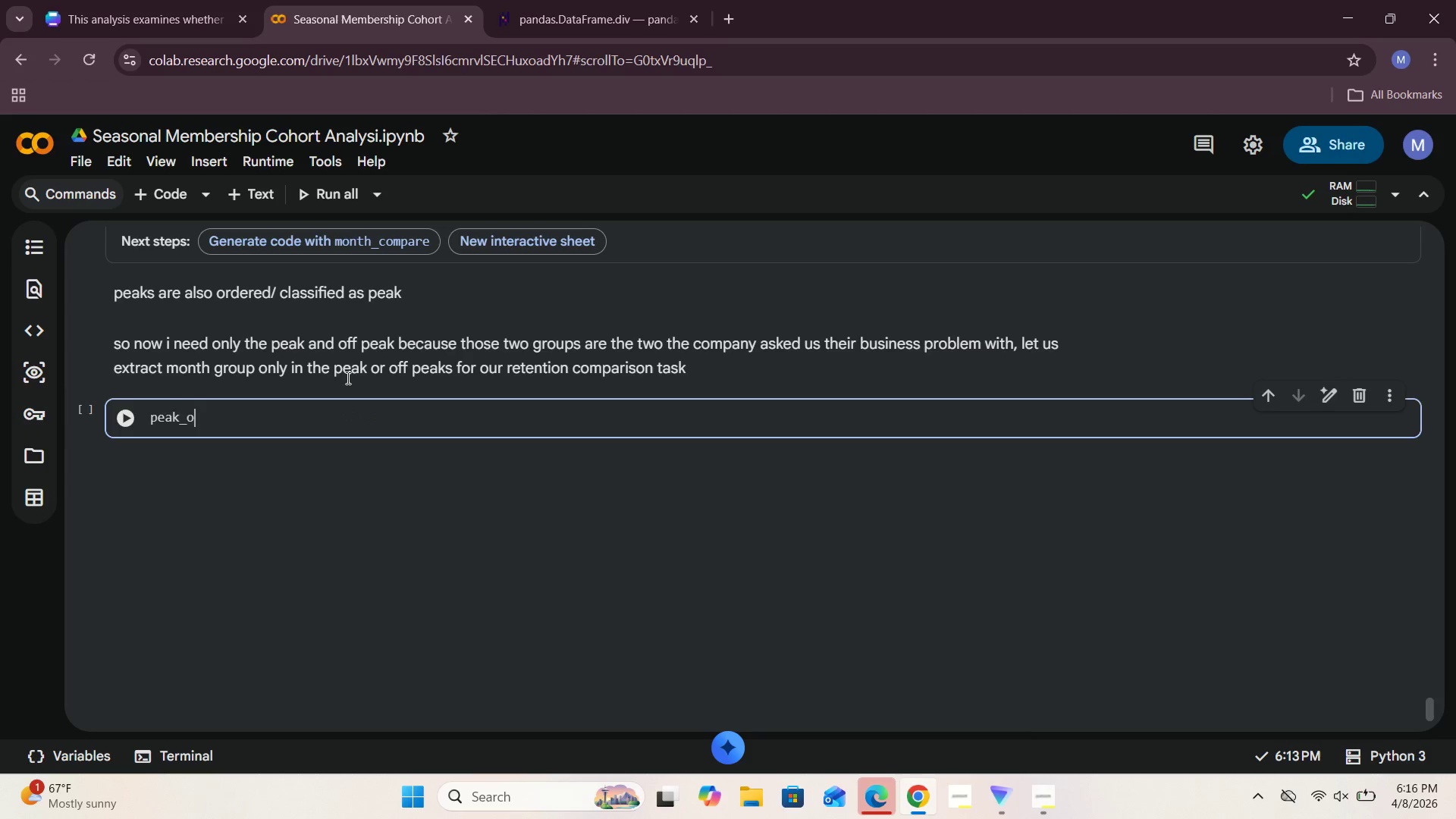 
type(r_off_peak)
key(Backspace)
type(k)
 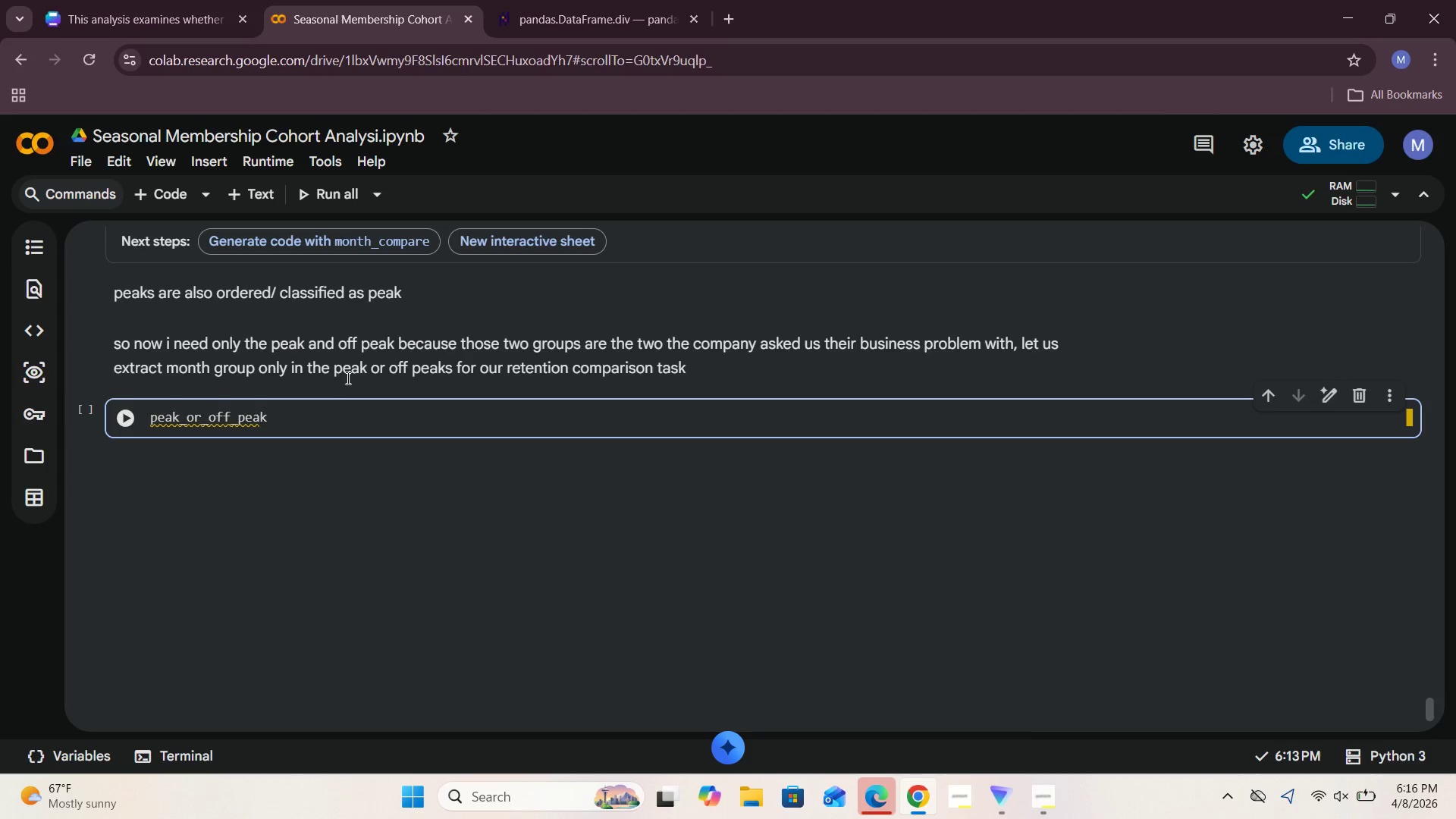 
left_click([202, 417])
 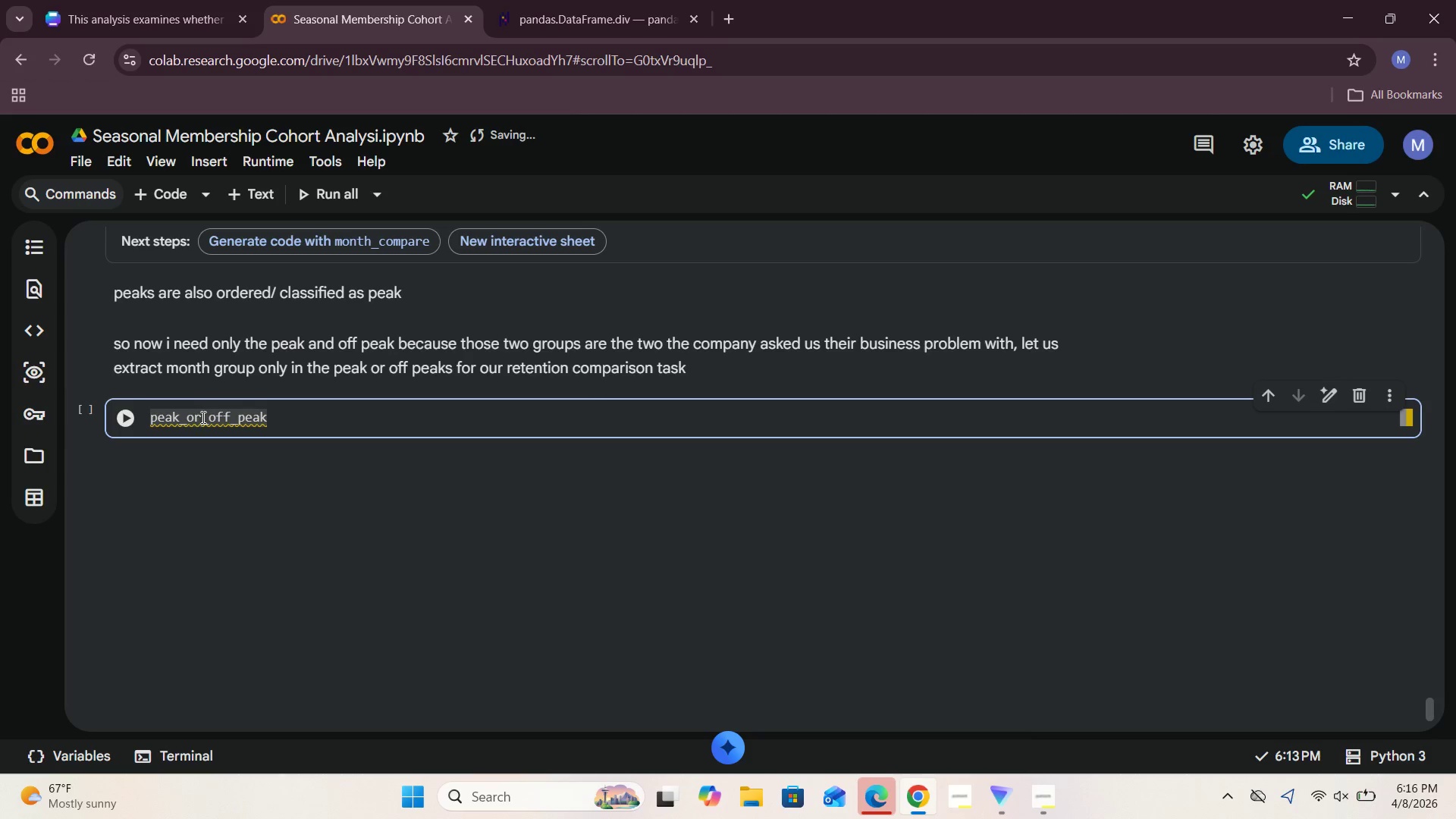 
key(Backspace)
key(Backspace)
type(and)
 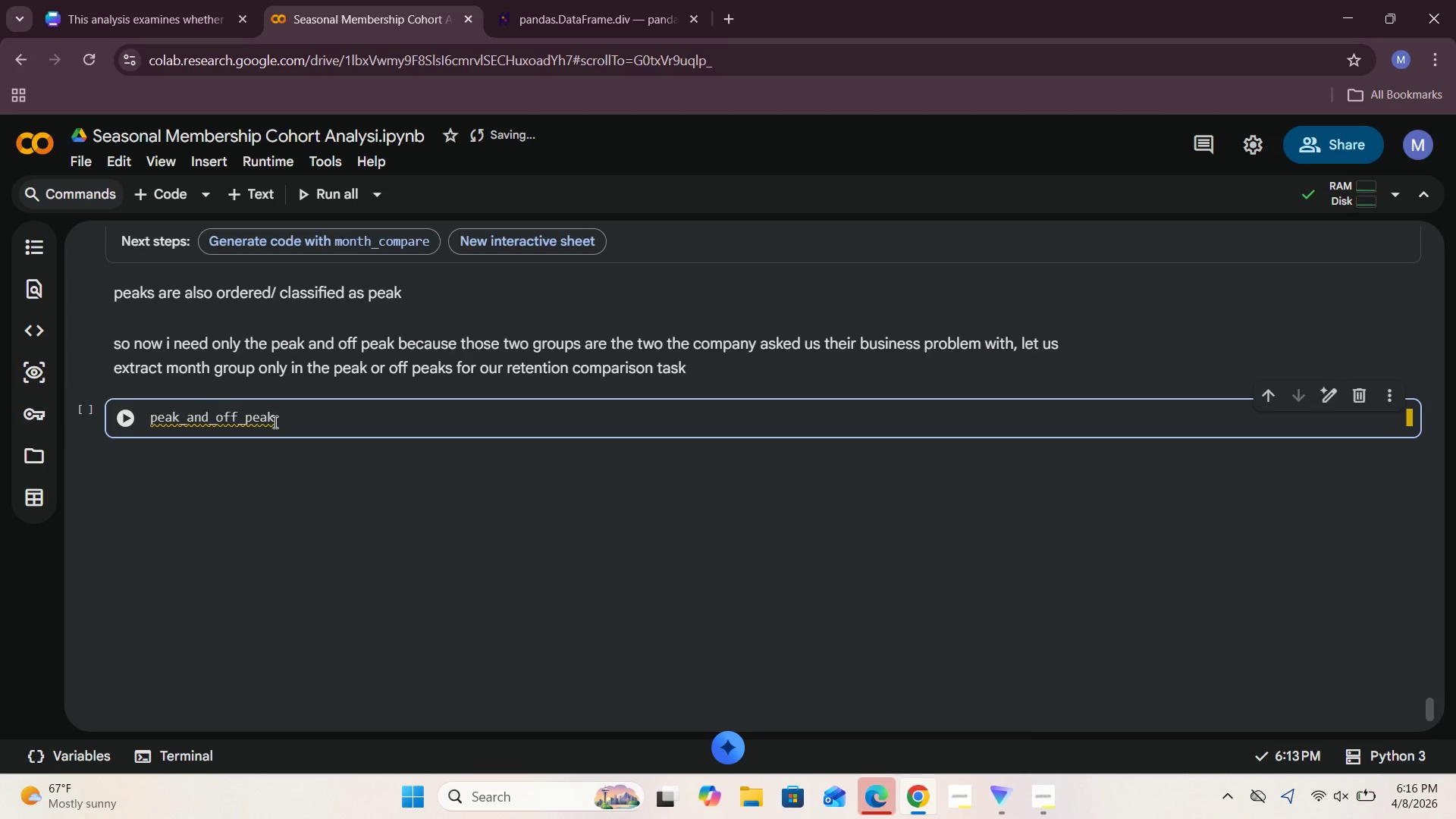 
left_click([281, 422])
 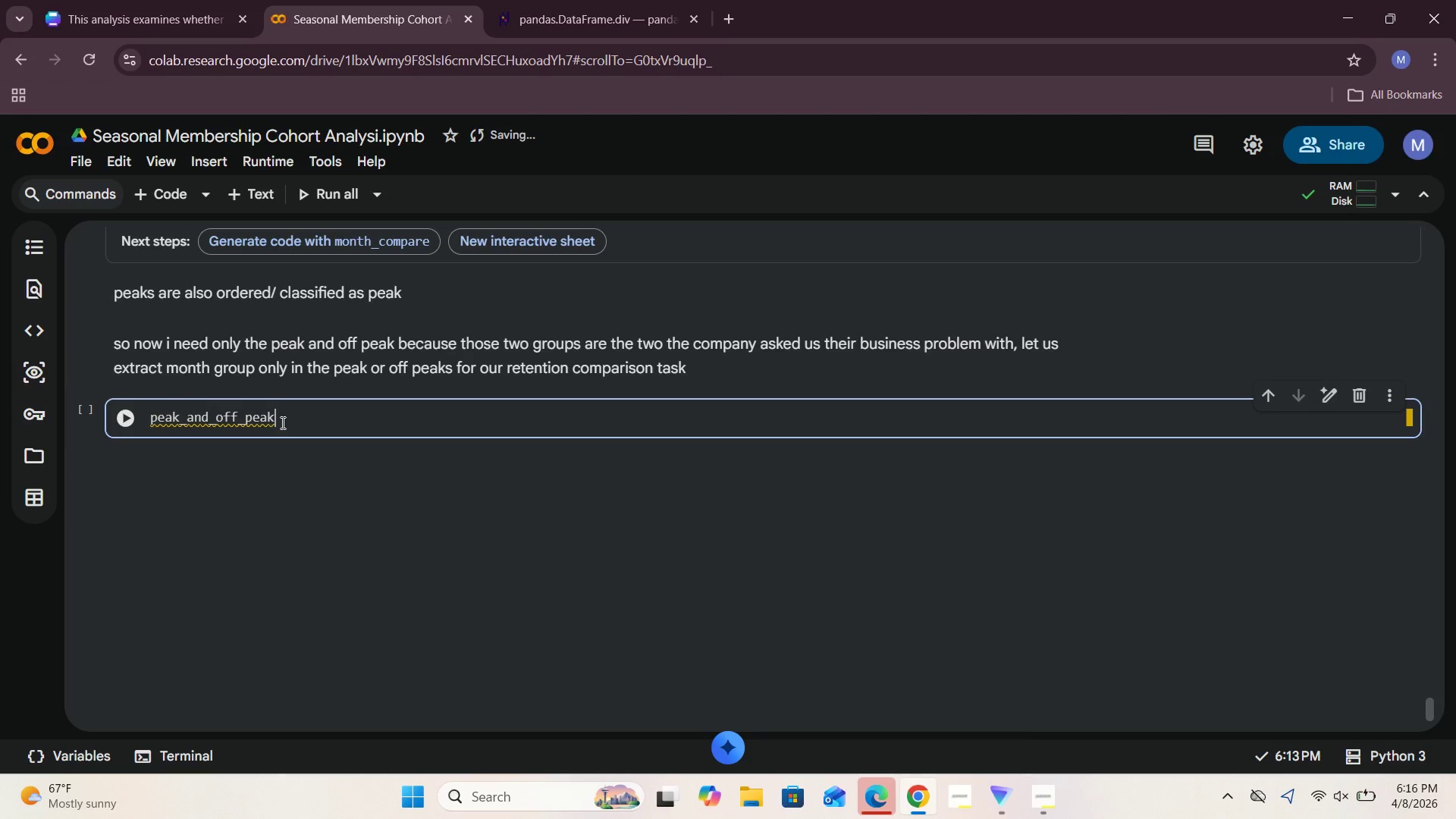 
type( = month_compare[month-compare{)
key(Backspace)
type(['Month_Group)
 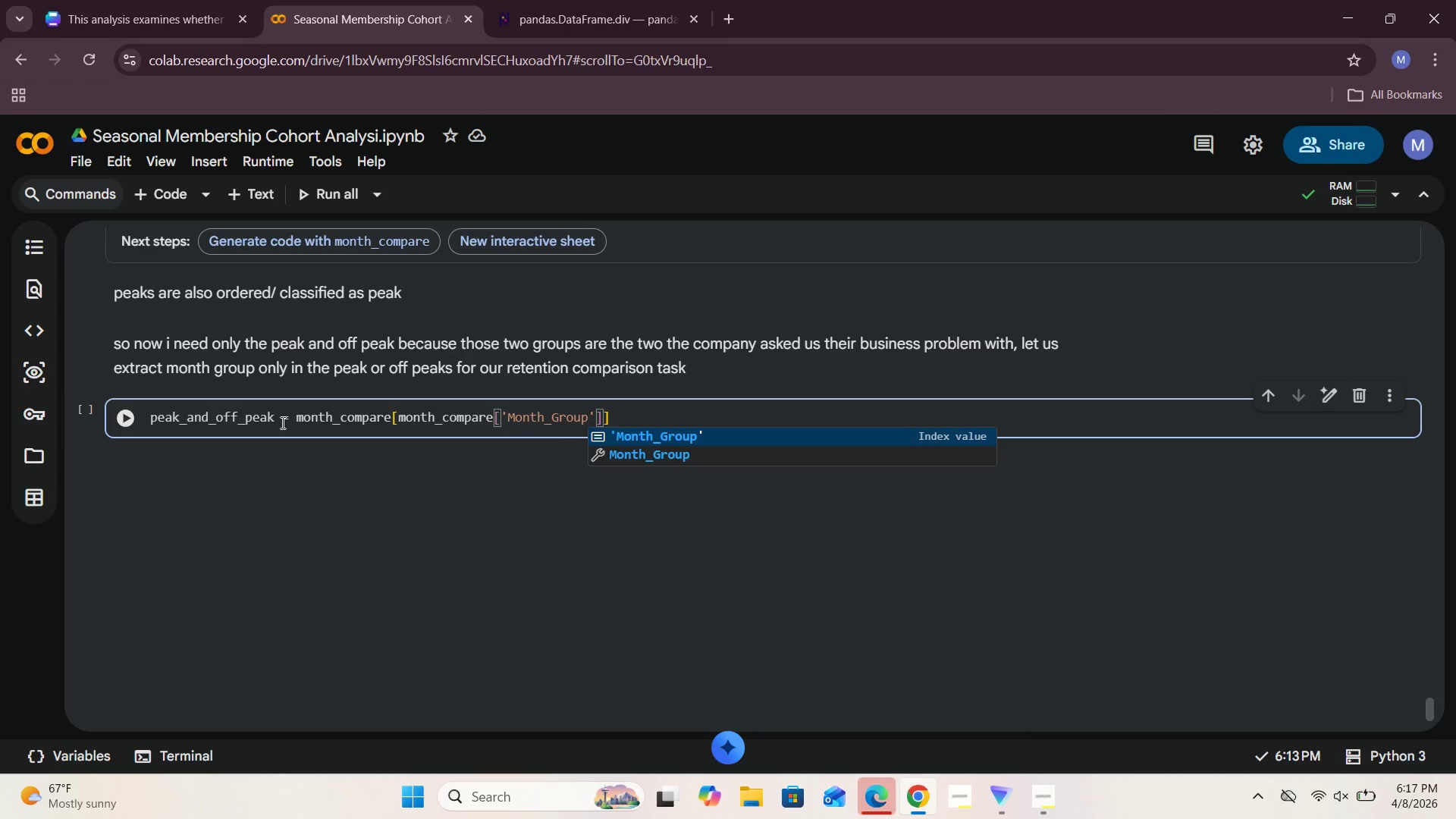 
key(ArrowRight)
 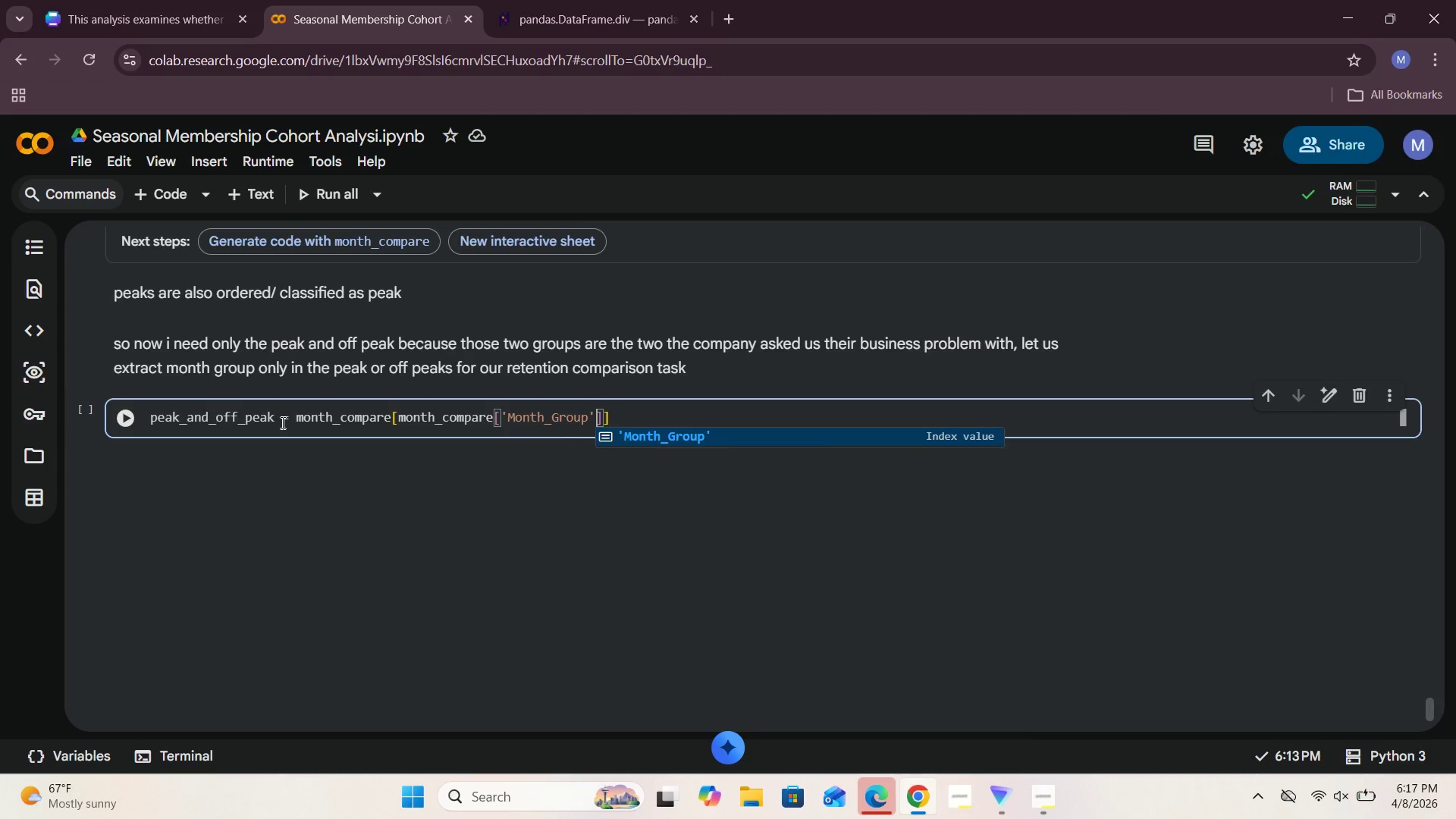 
key(ArrowRight)
 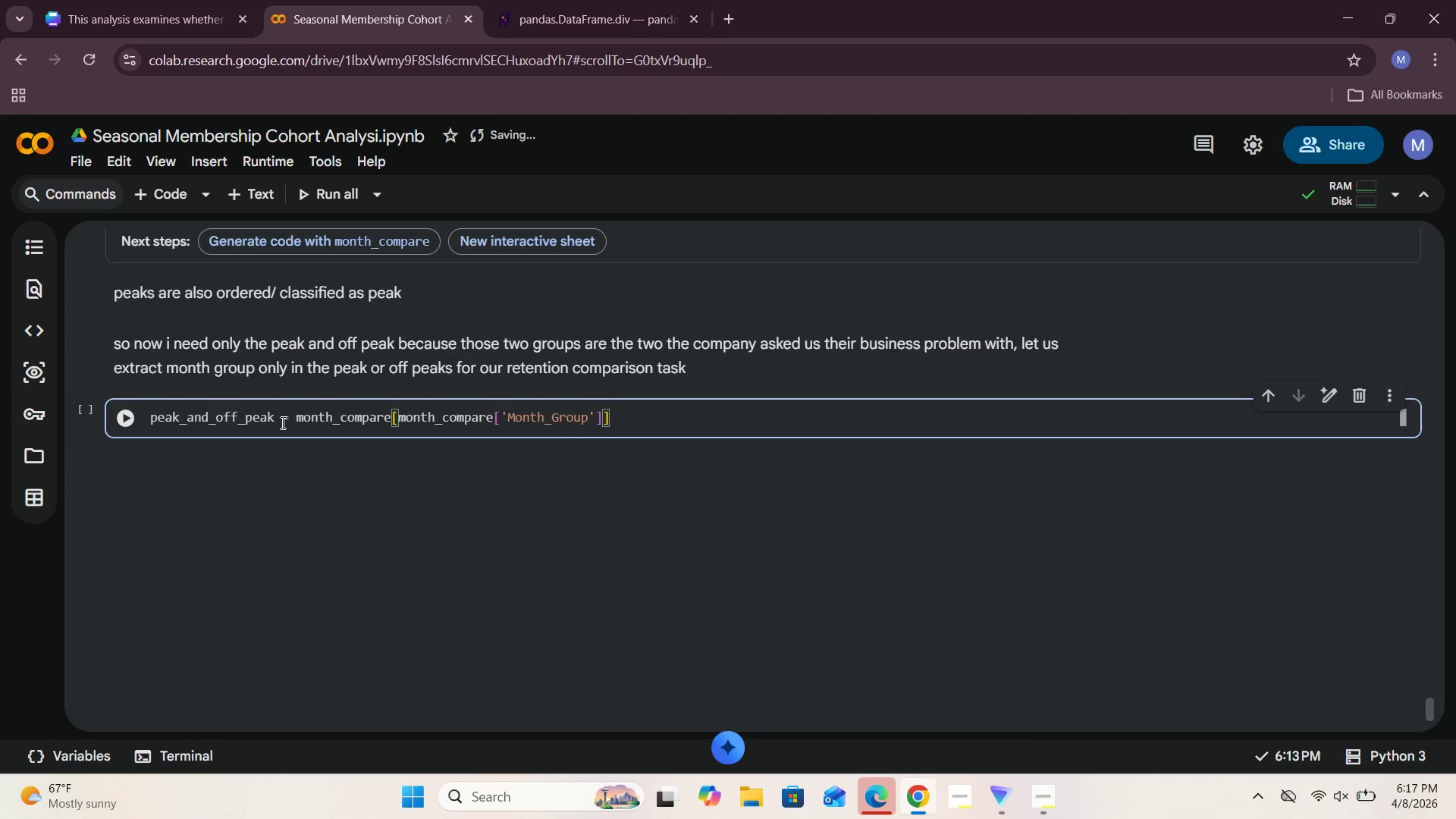 
type(.s in)
key(Backspace)
key(Backspace)
key(Backspace)
type(in)
 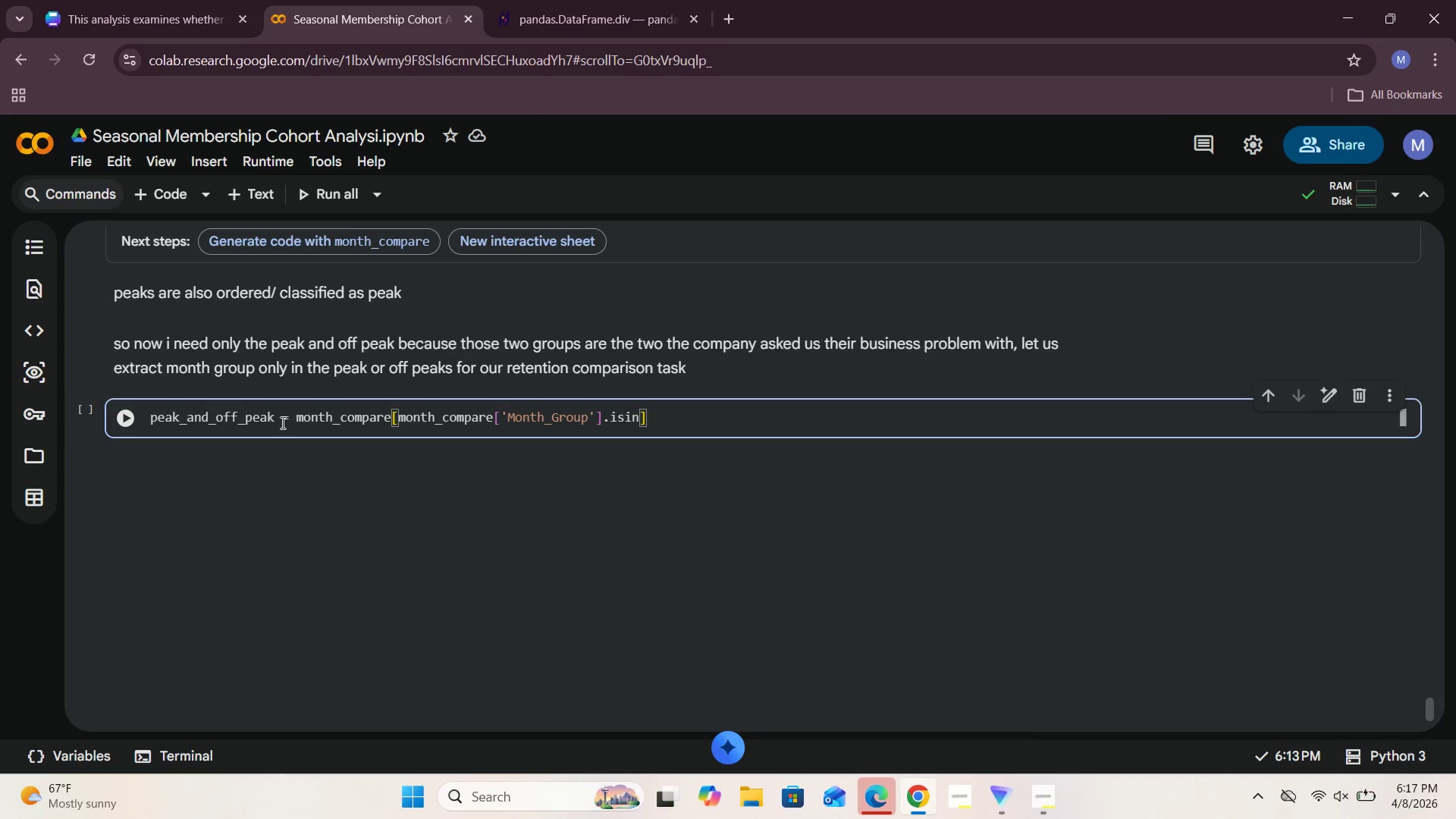 
key(Shift+9)
 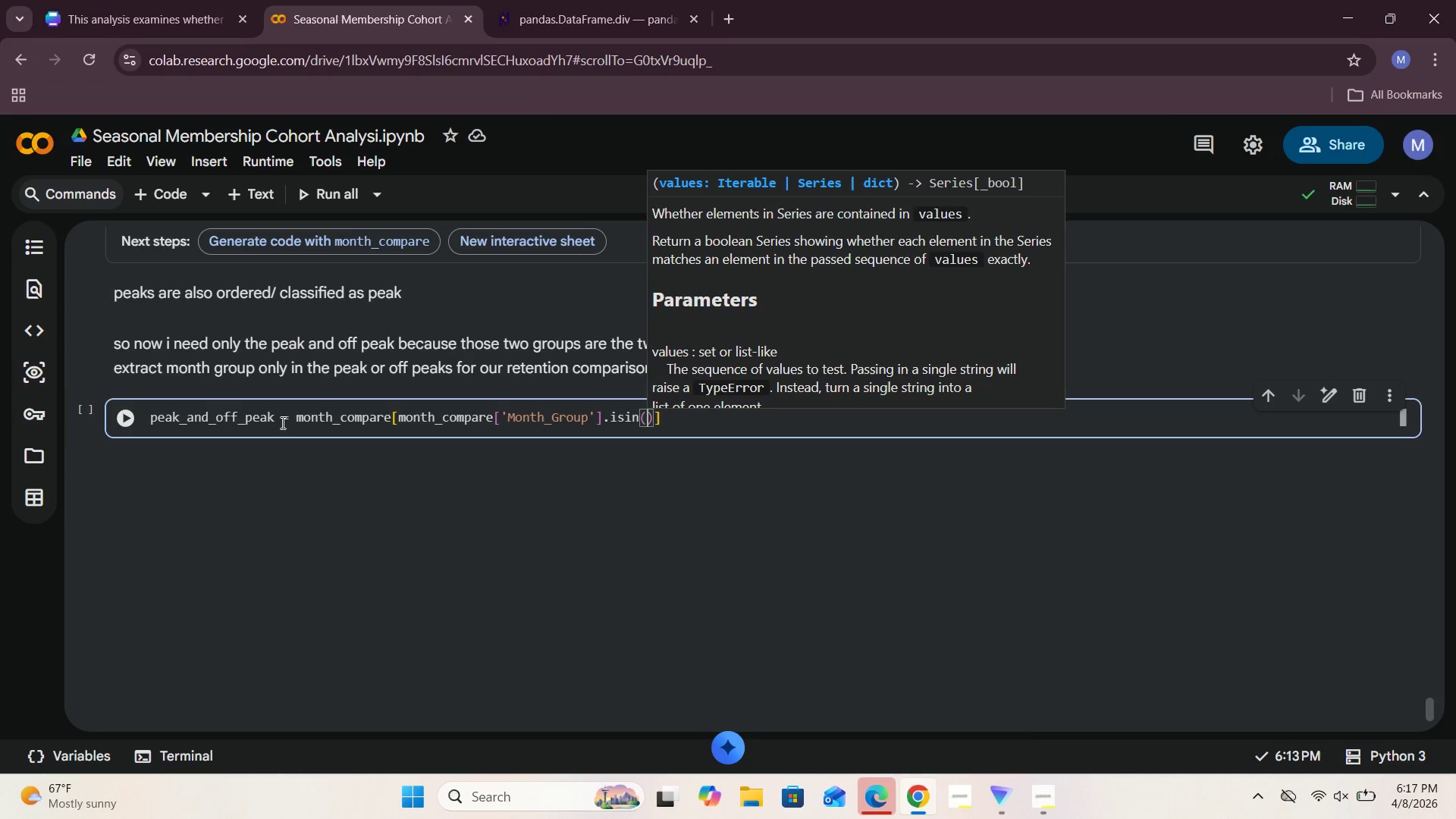 
key(Shift+Quote)
 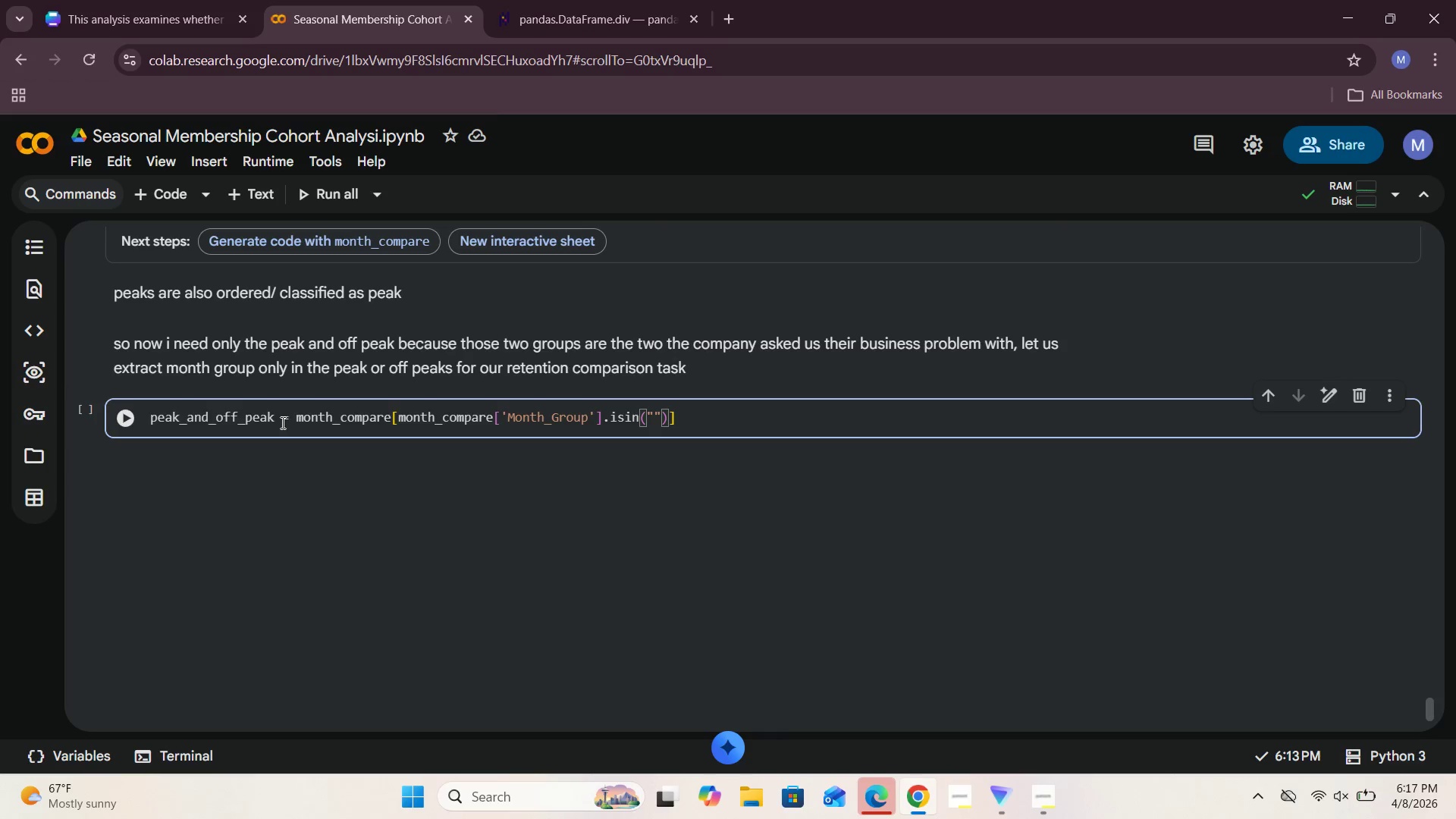 
scroll: coordinate [281, 384], scroll_direction: up, amount: 23.0
 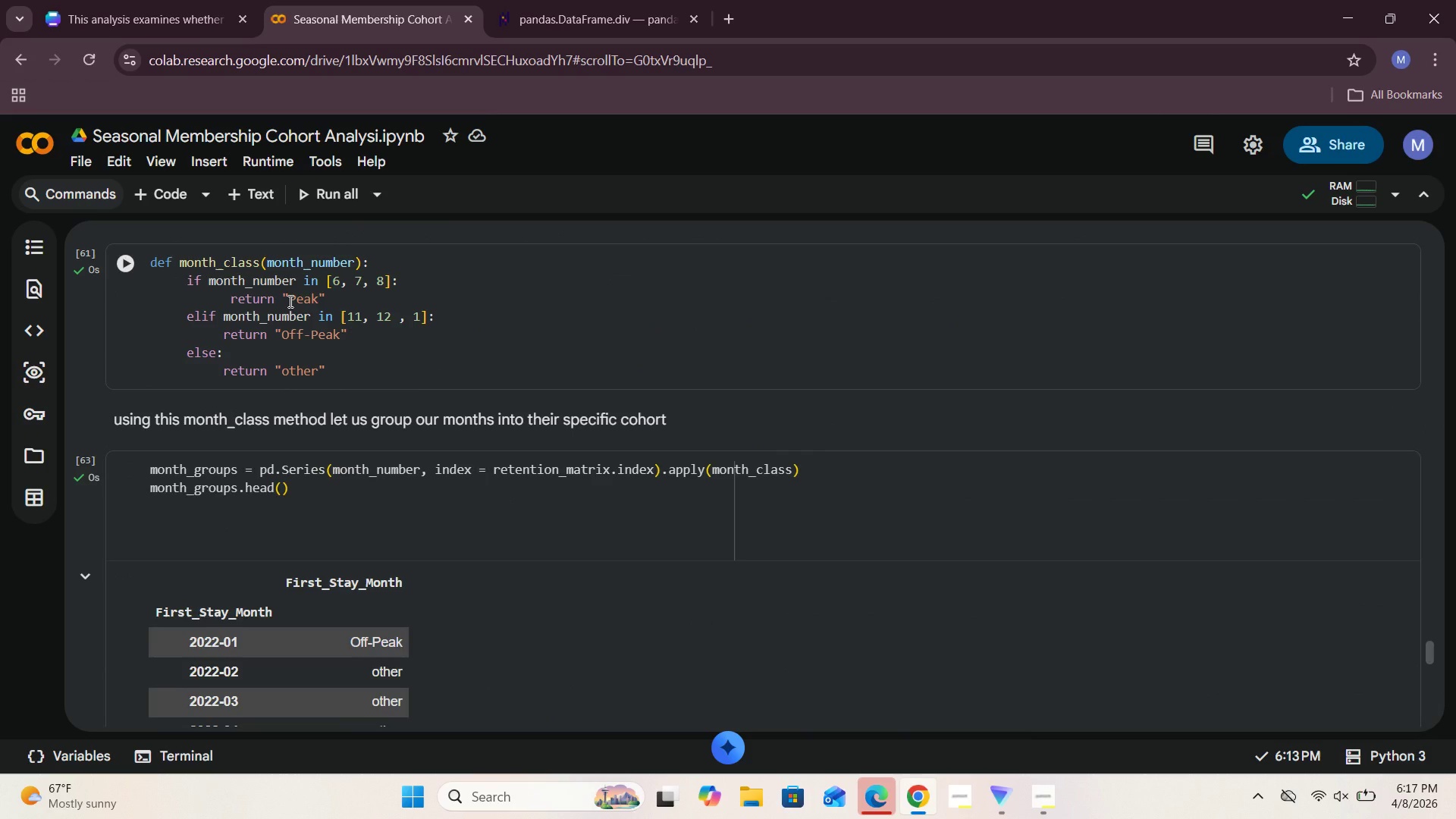 
left_click_drag(start_coordinate=[289, 301], to_coordinate=[315, 303])
 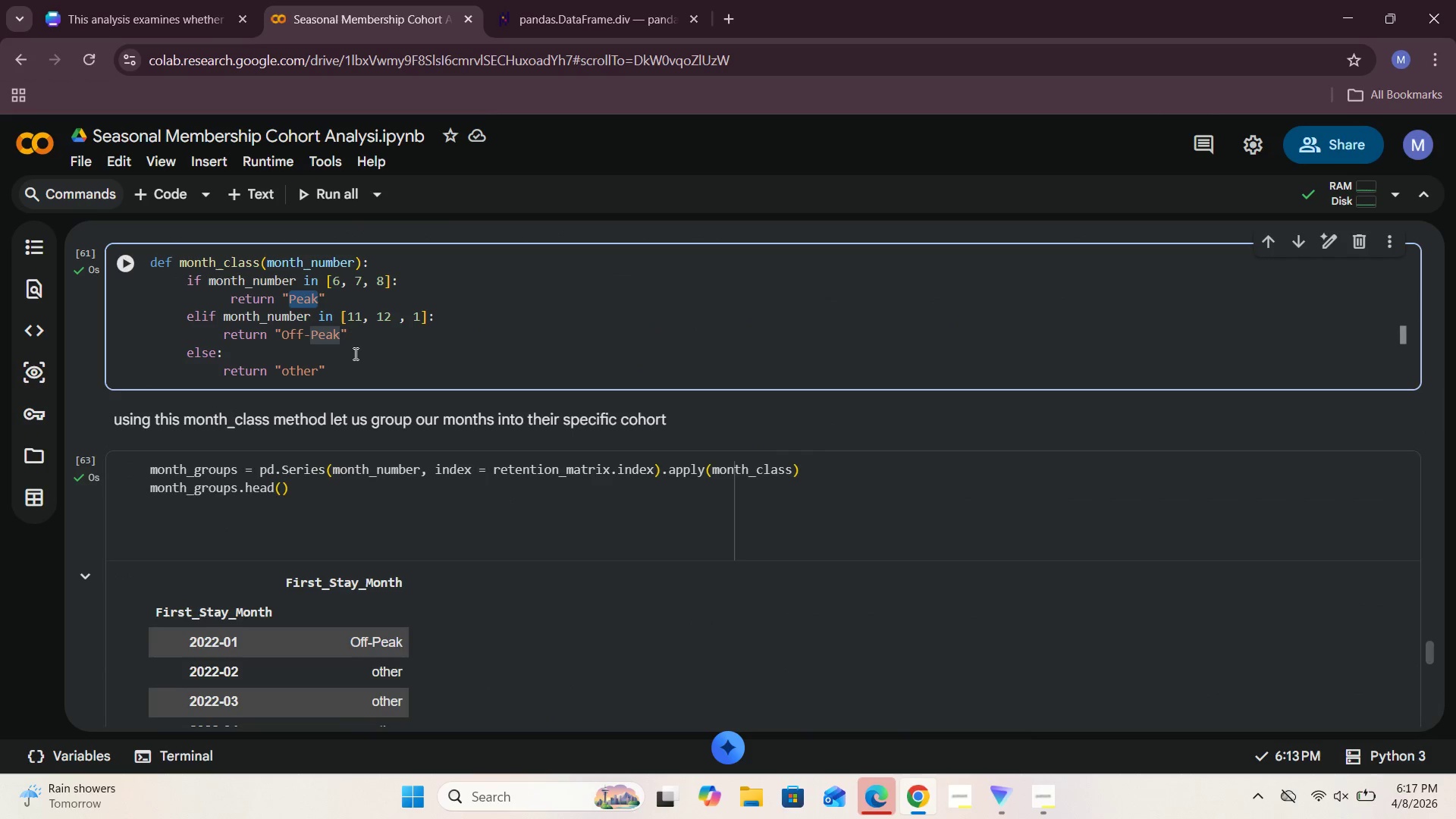 
key(Control+C)
 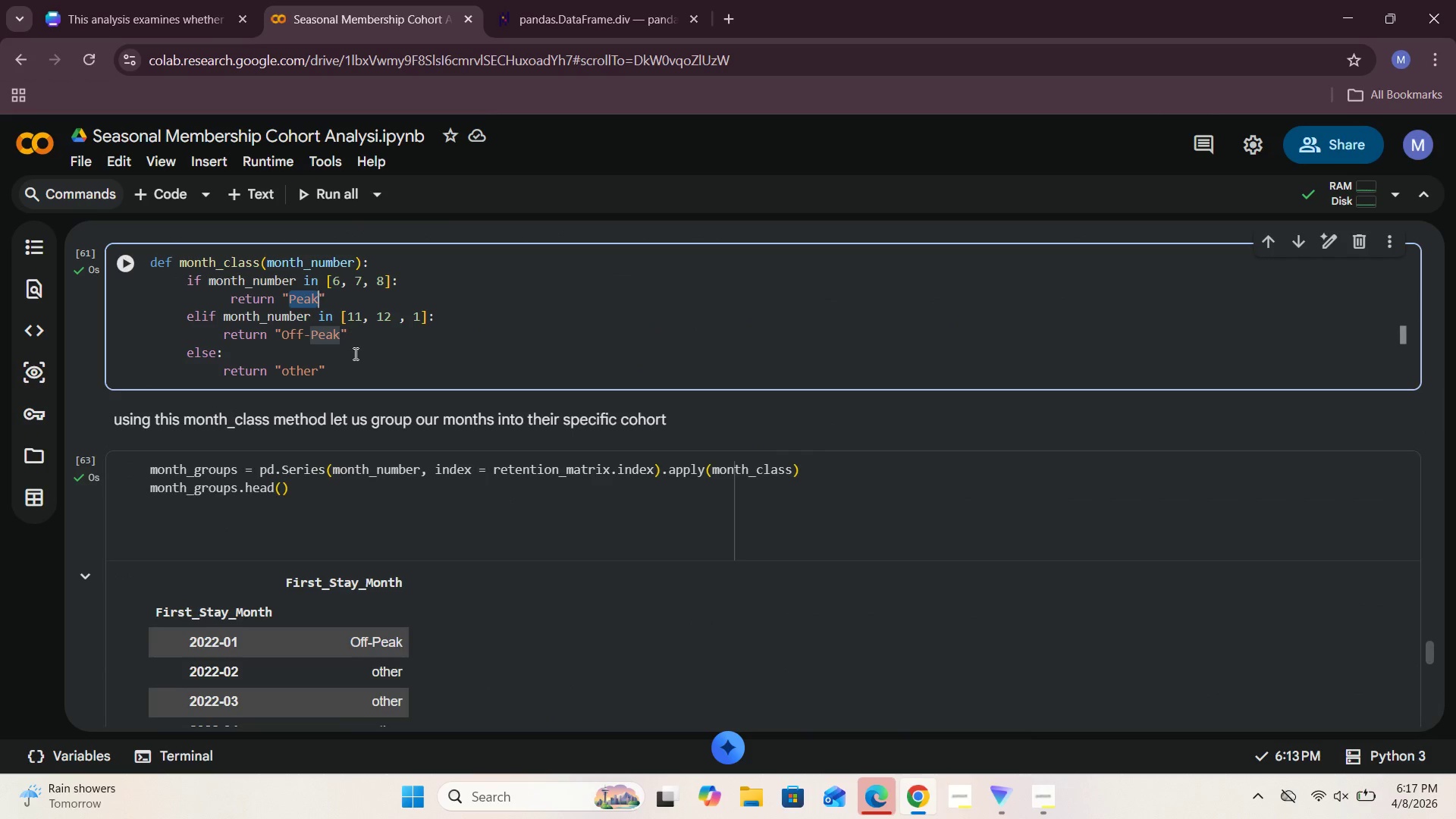 
left_click([354, 353])
 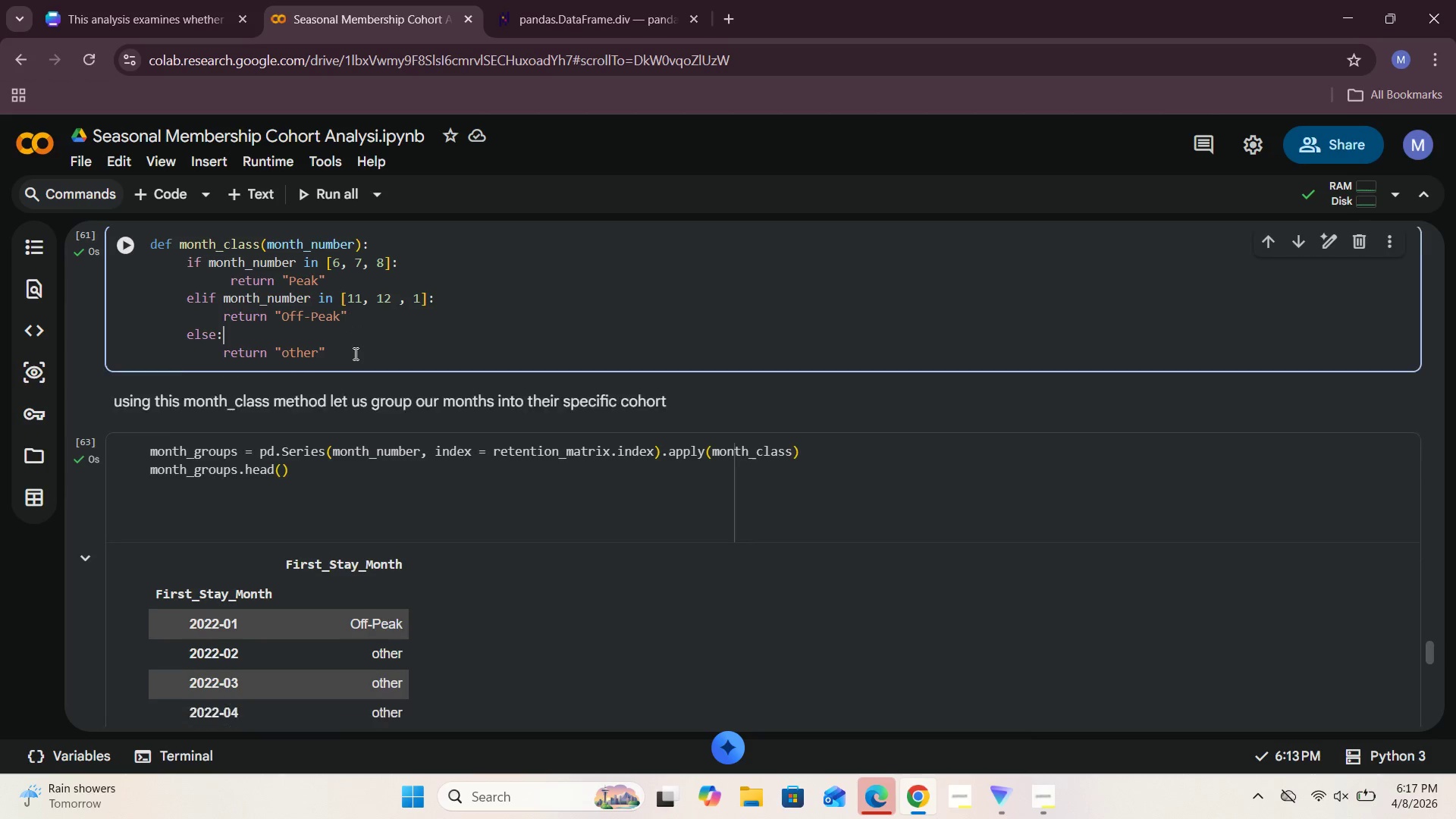 
scroll: coordinate [325, 483], scroll_direction: down, amount: 24.0
 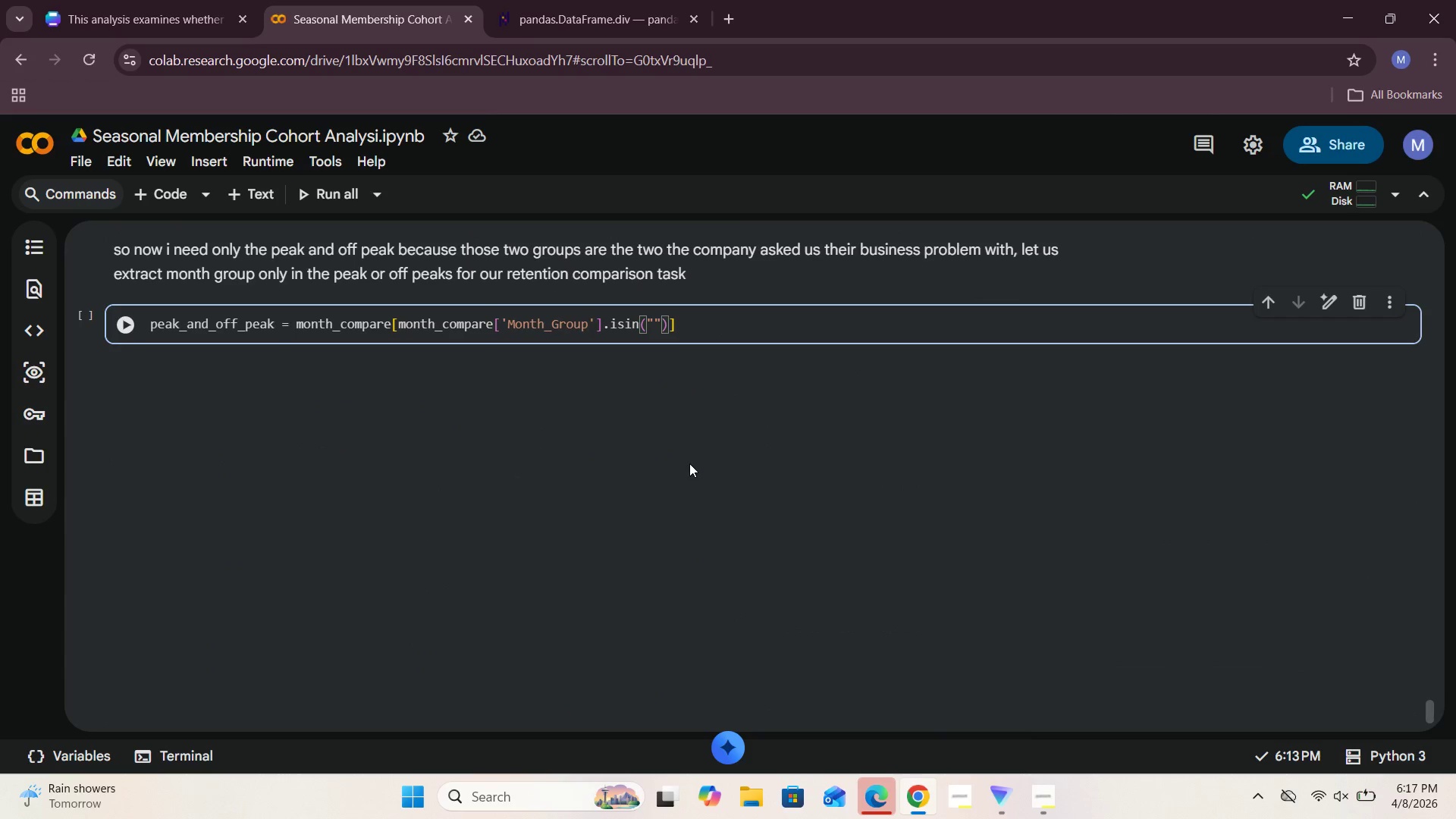 
key(Control+C)
 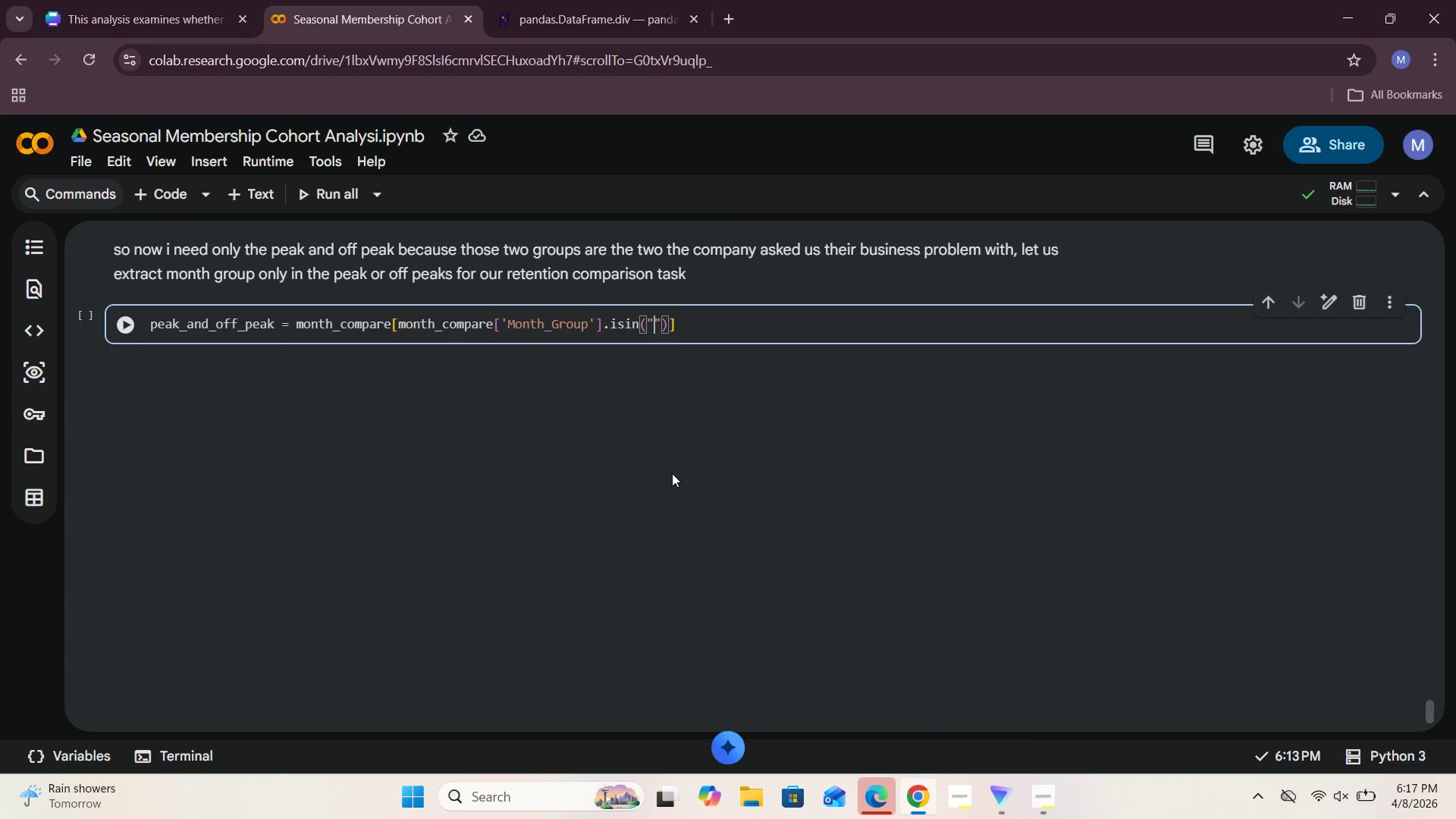 
key(Control+V)
 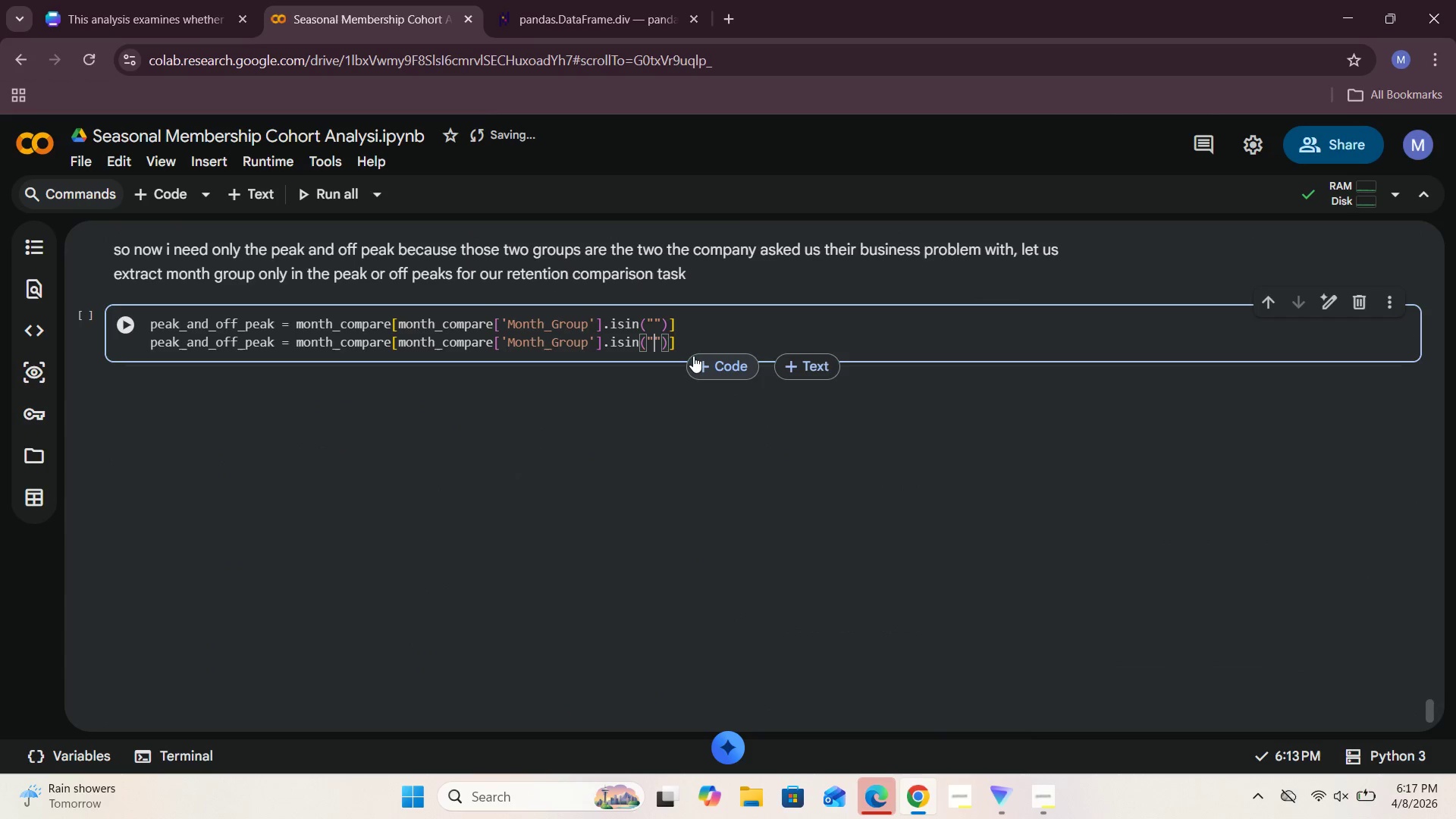 
left_click_drag(start_coordinate=[682, 341], to_coordinate=[141, 344])
 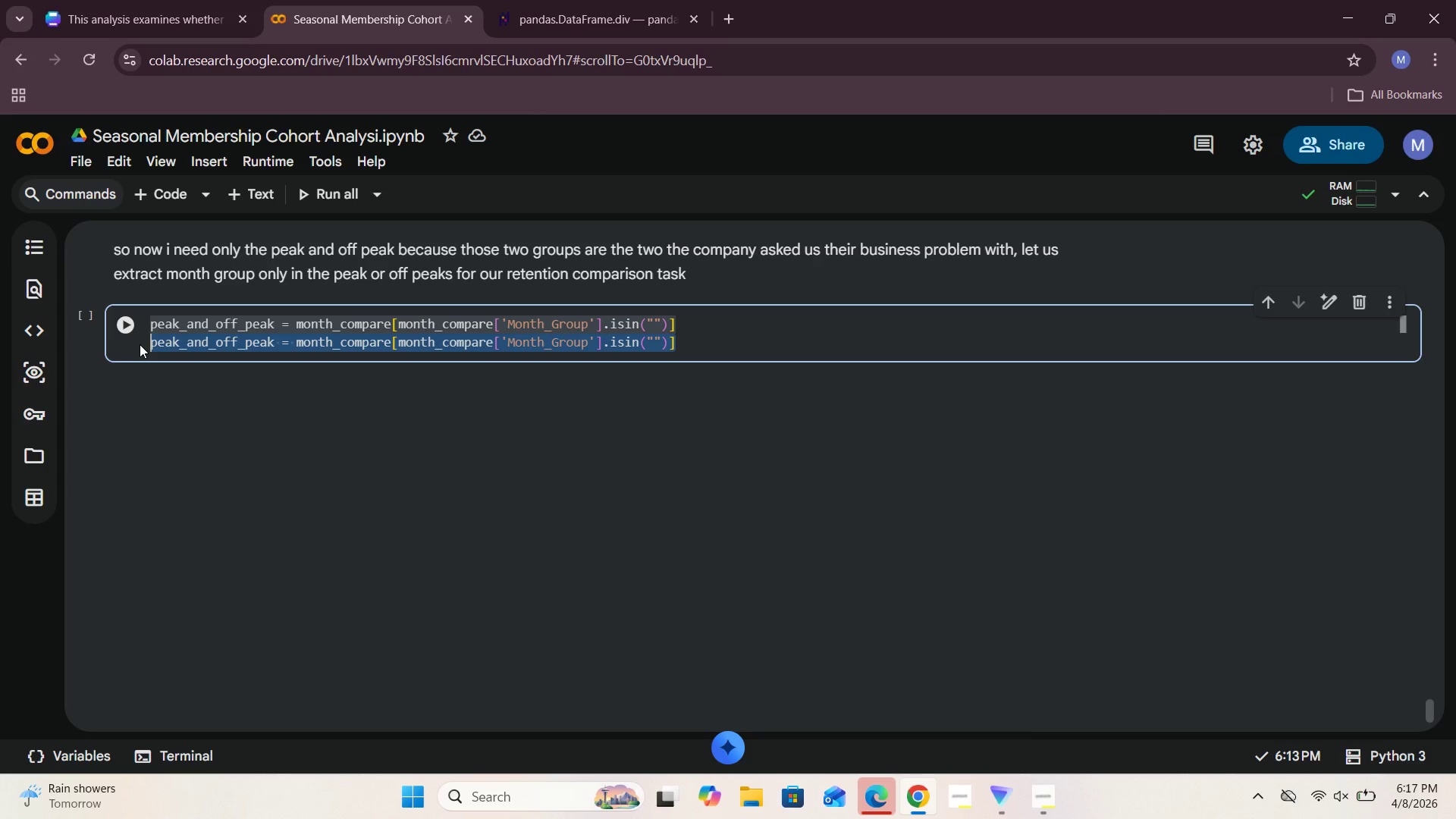 
key(Backspace)
 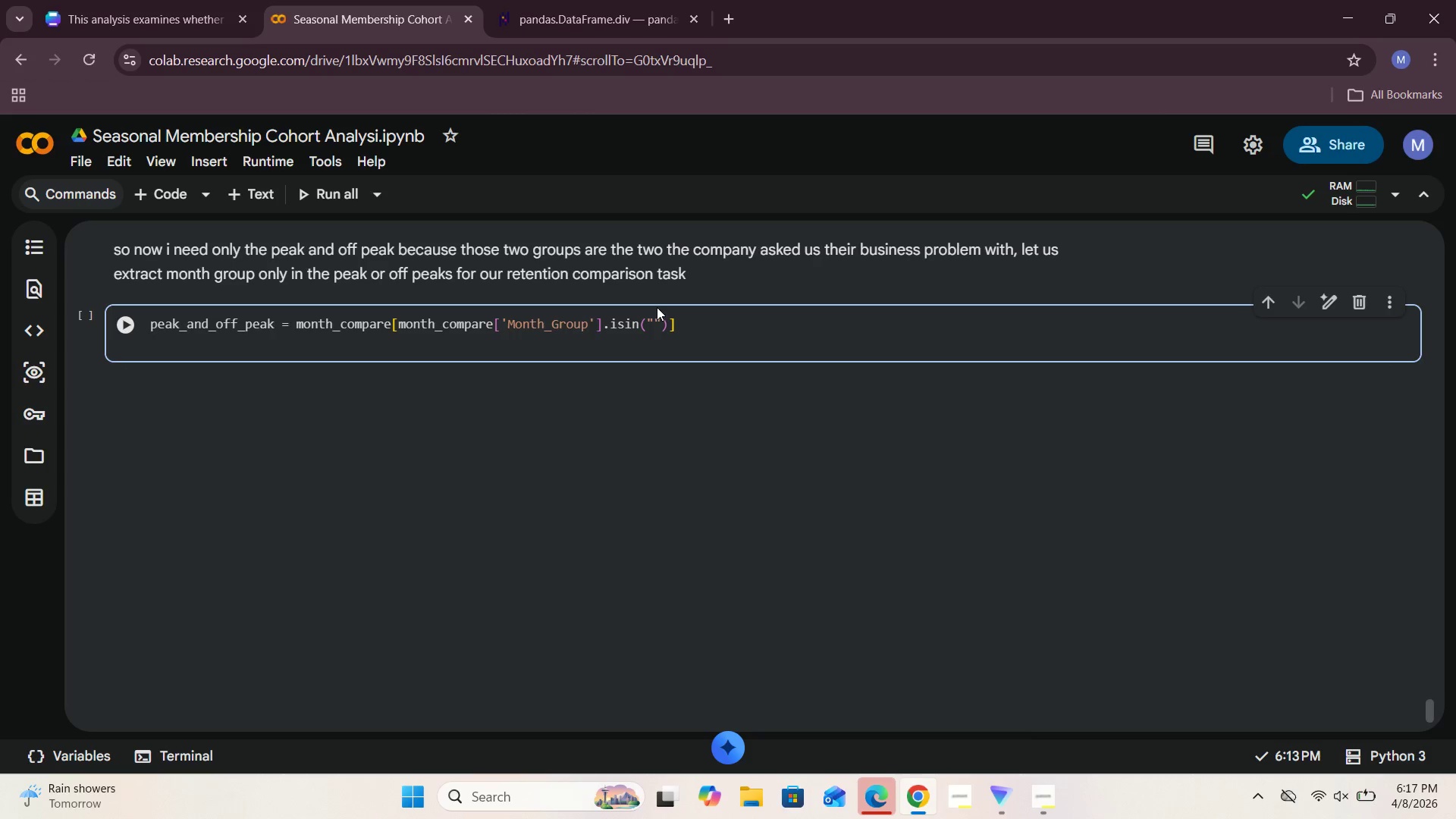 
left_click([652, 322])
 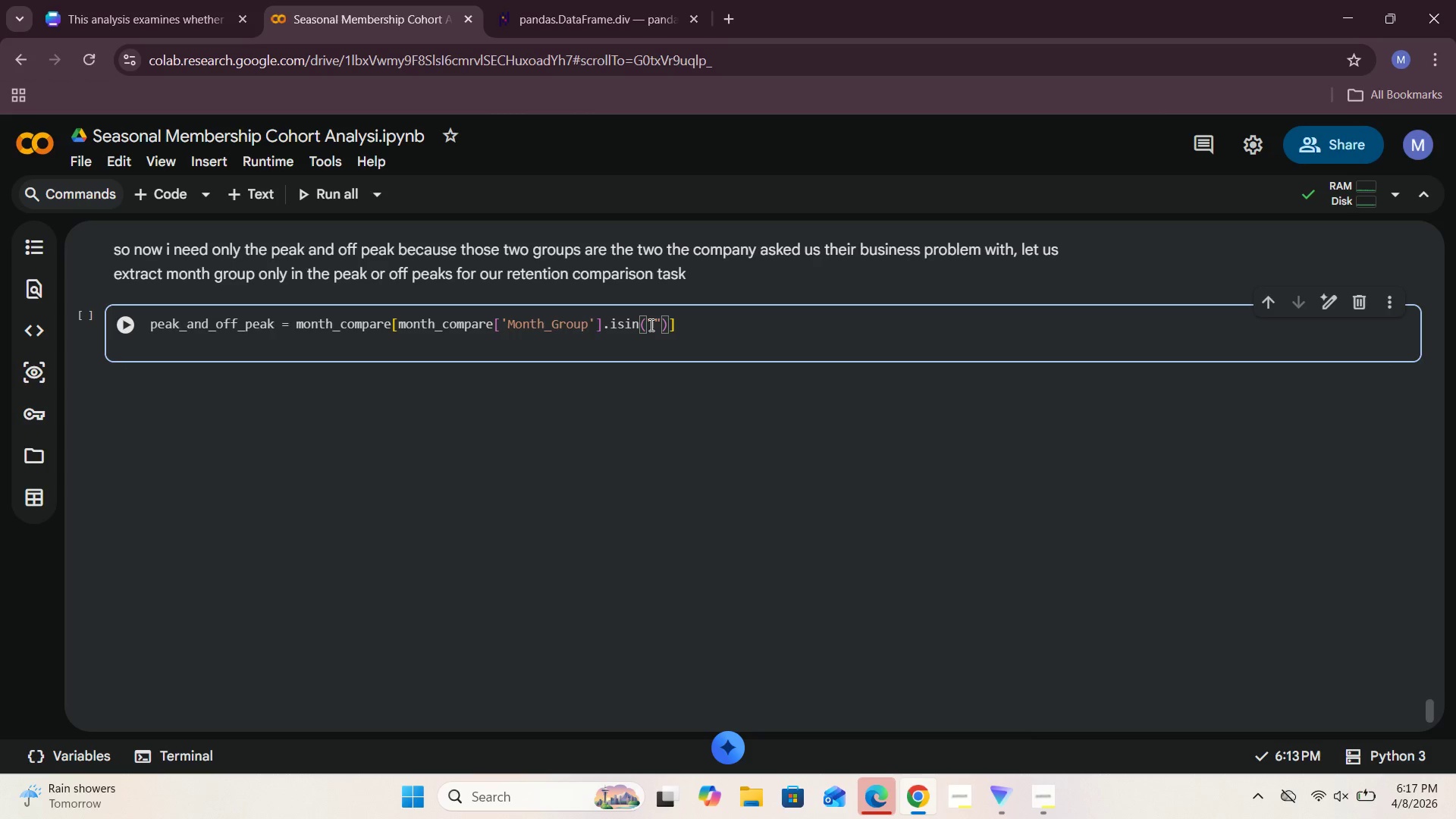 
type(Peak)
 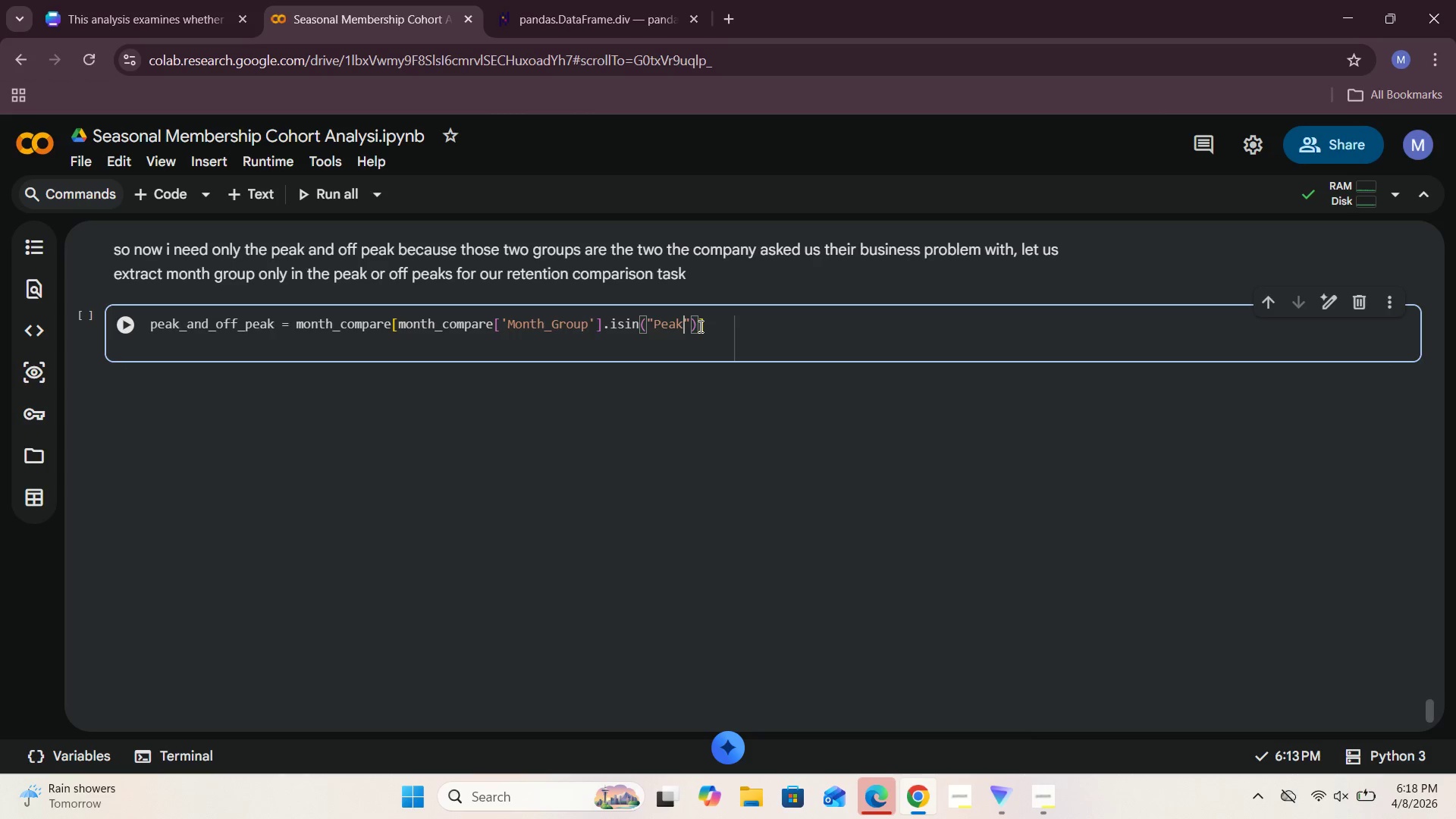 
left_click([699, 326])
 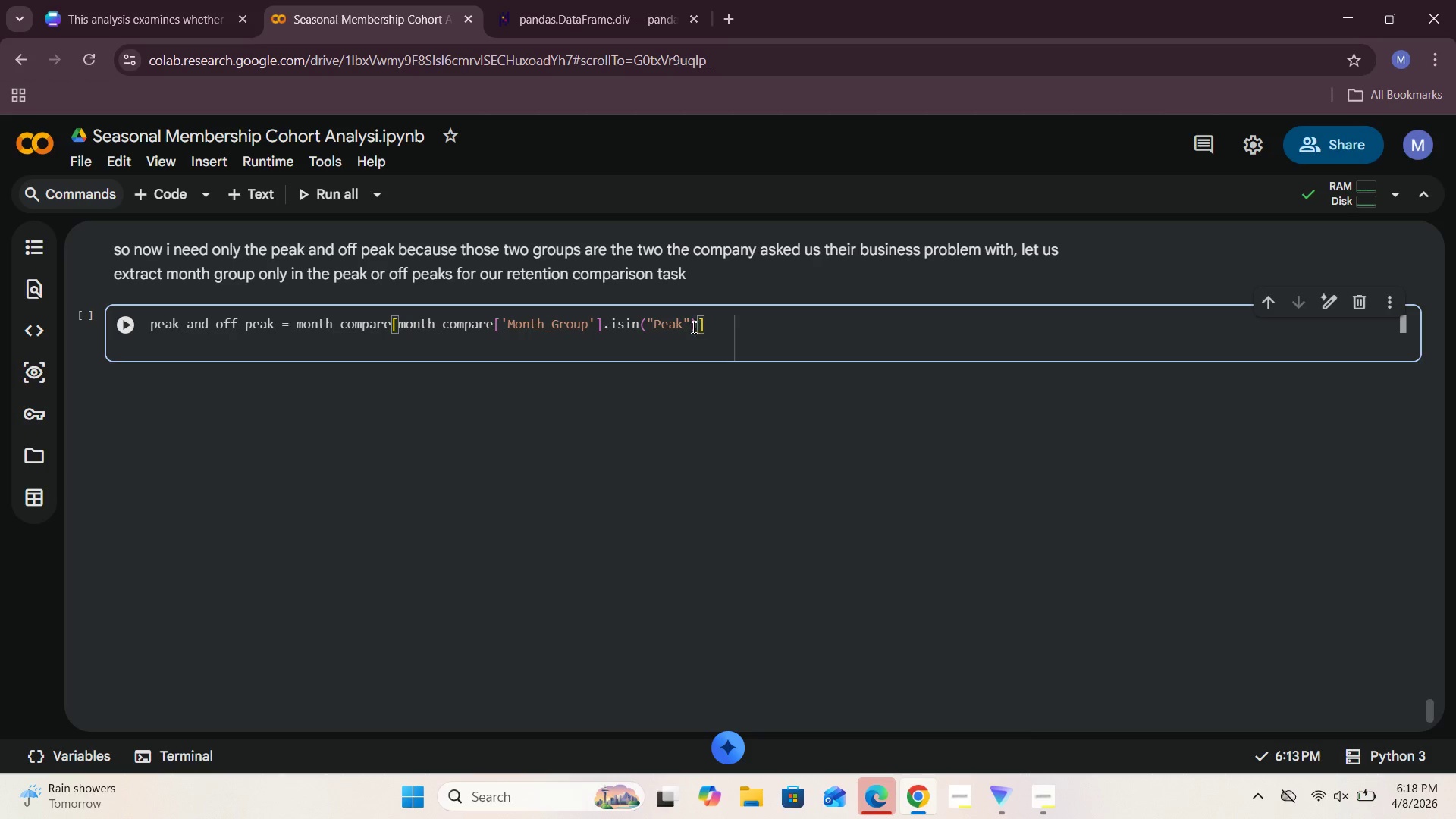 
left_click([692, 327])
 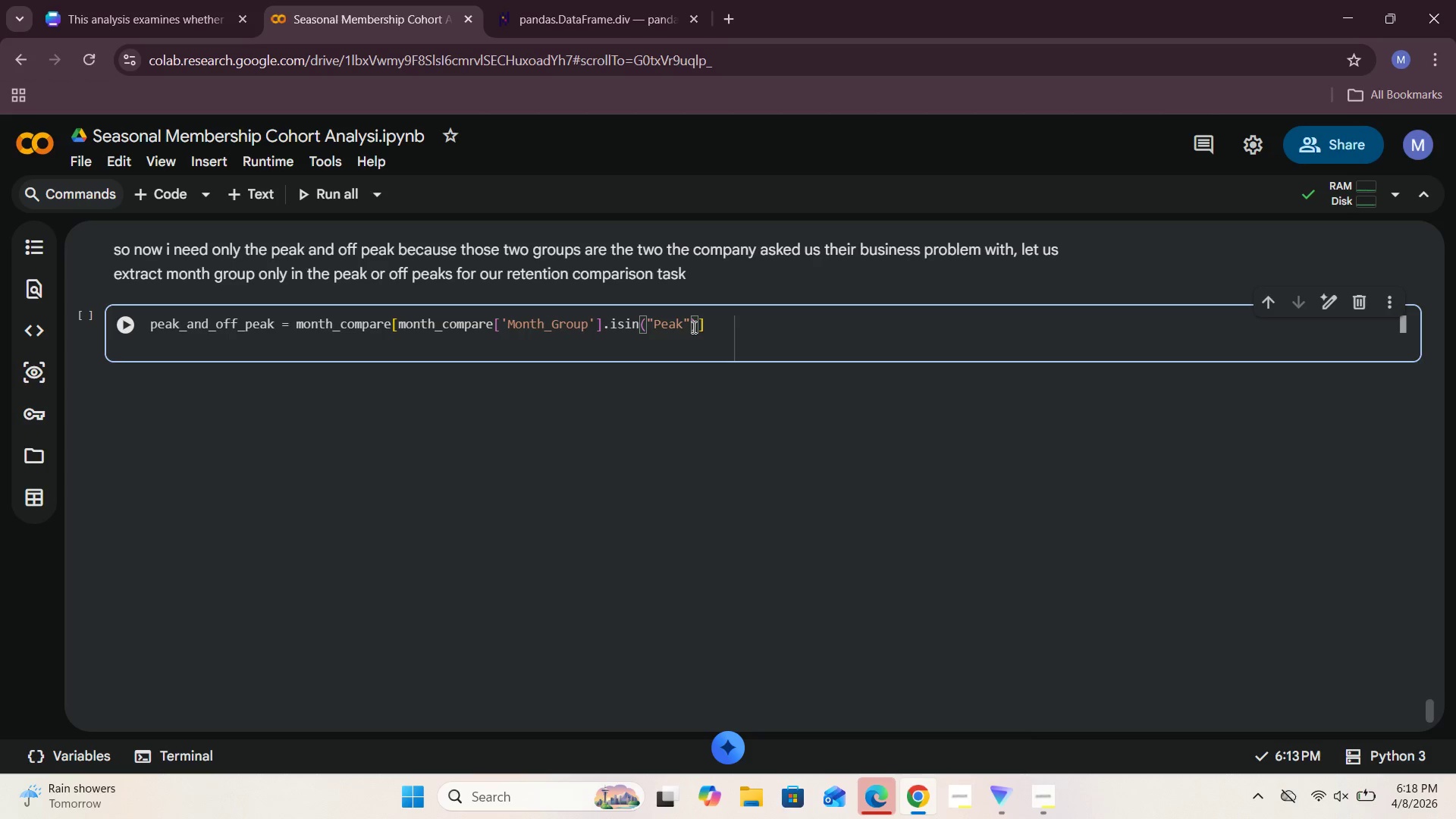 
type(, "off_)
key(Backspace)
type(-Peak)
 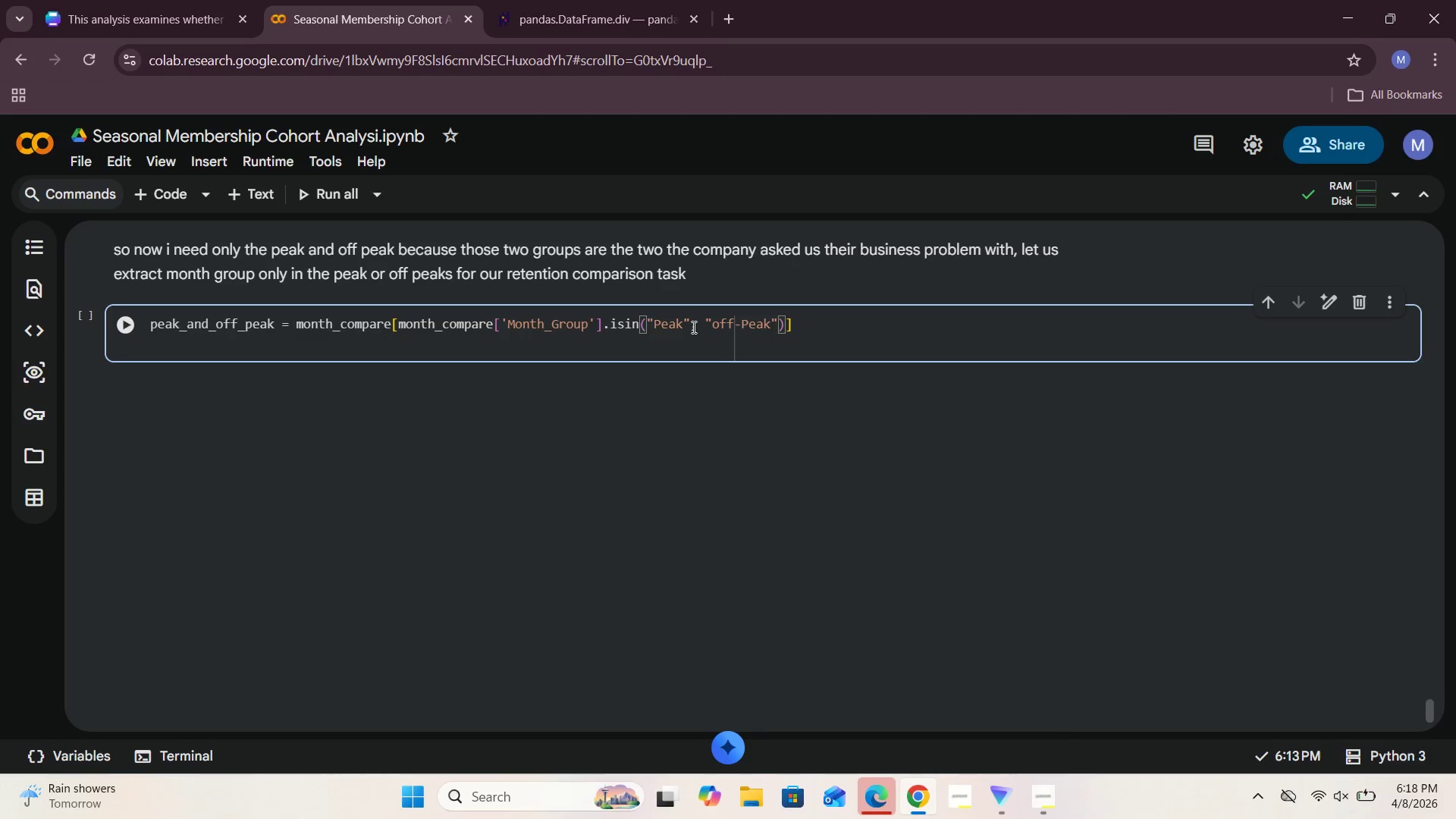 
wait(6.31)
 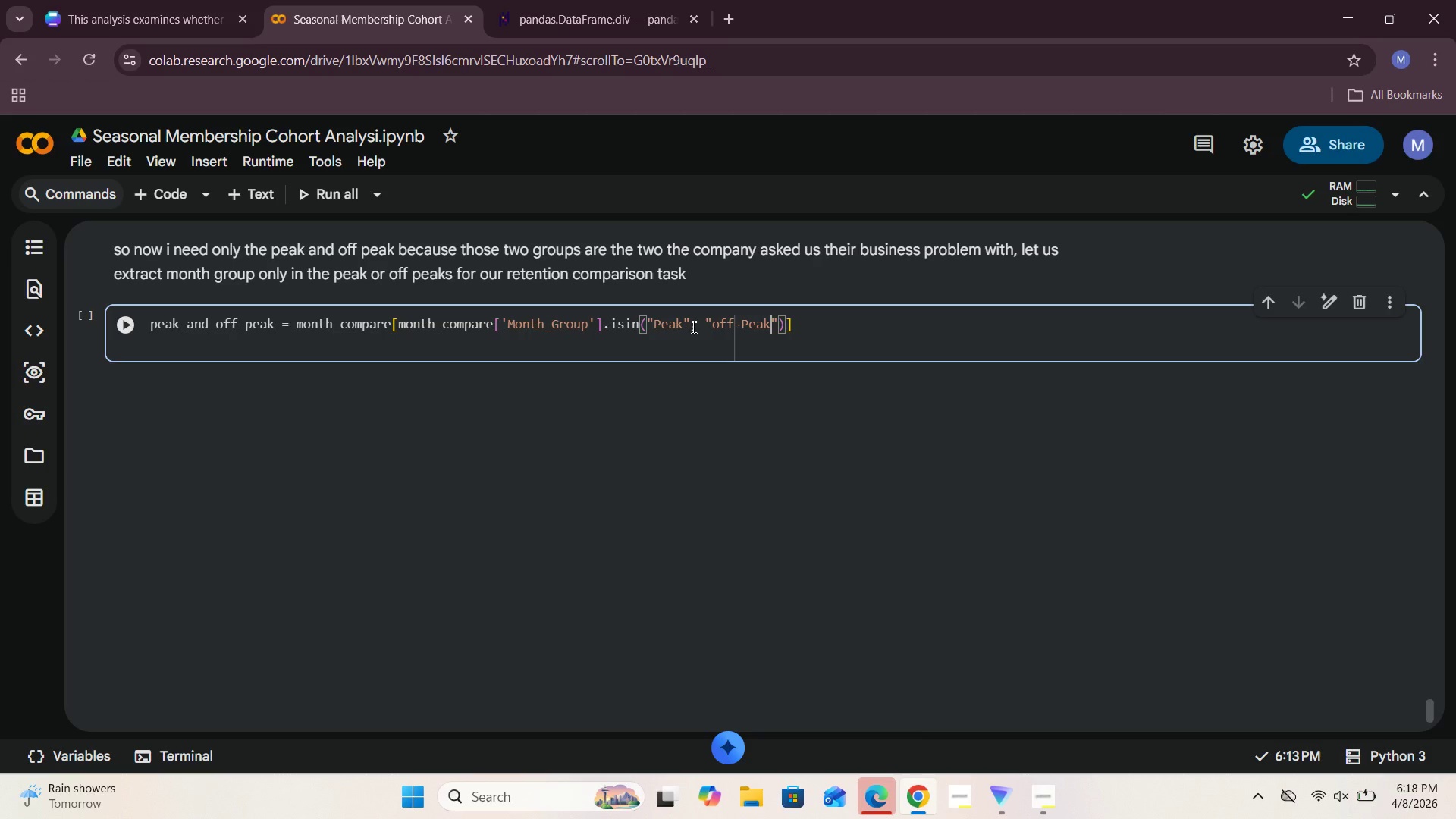 
left_click([720, 325])
 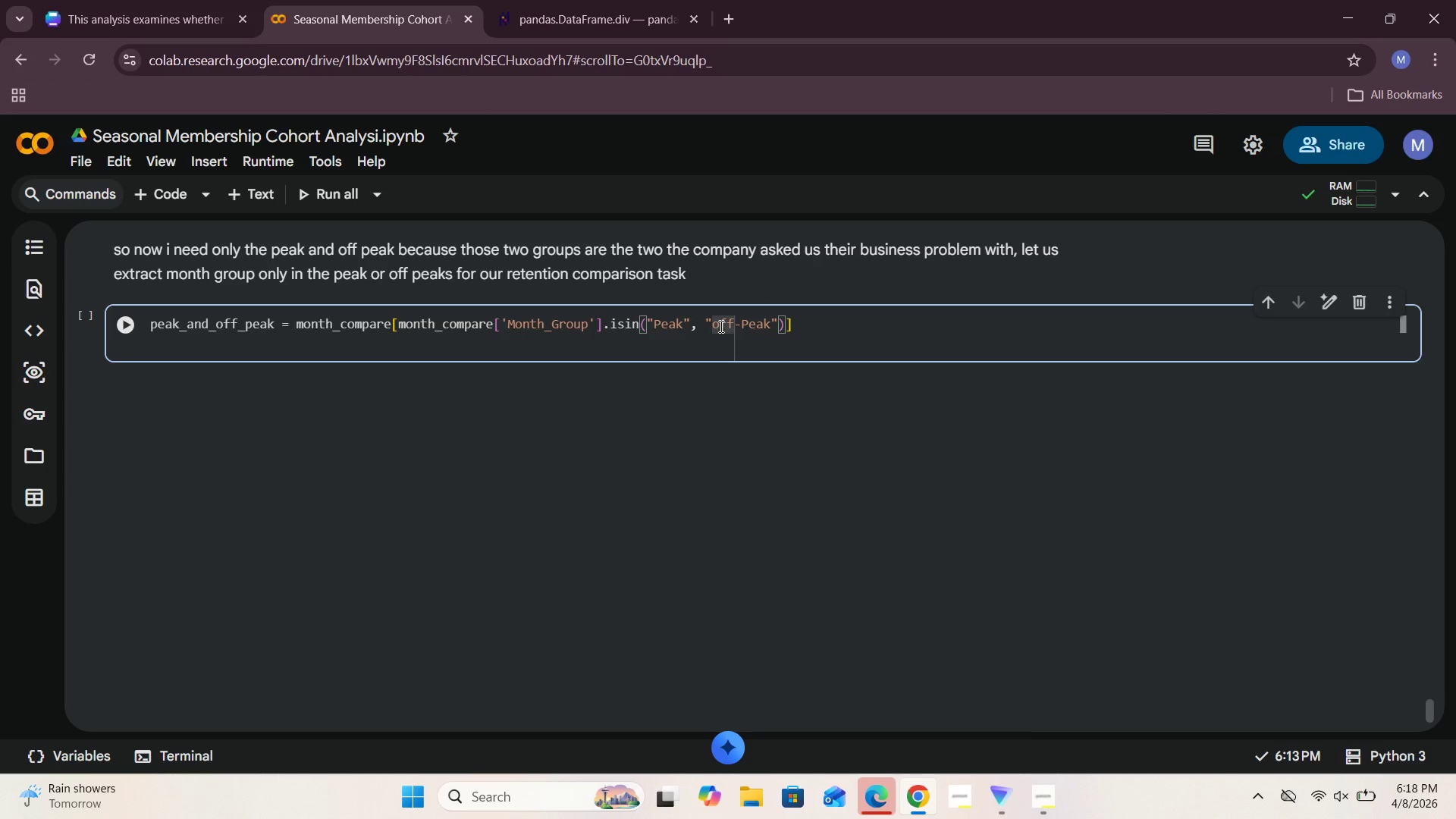 
key(Backspace)
 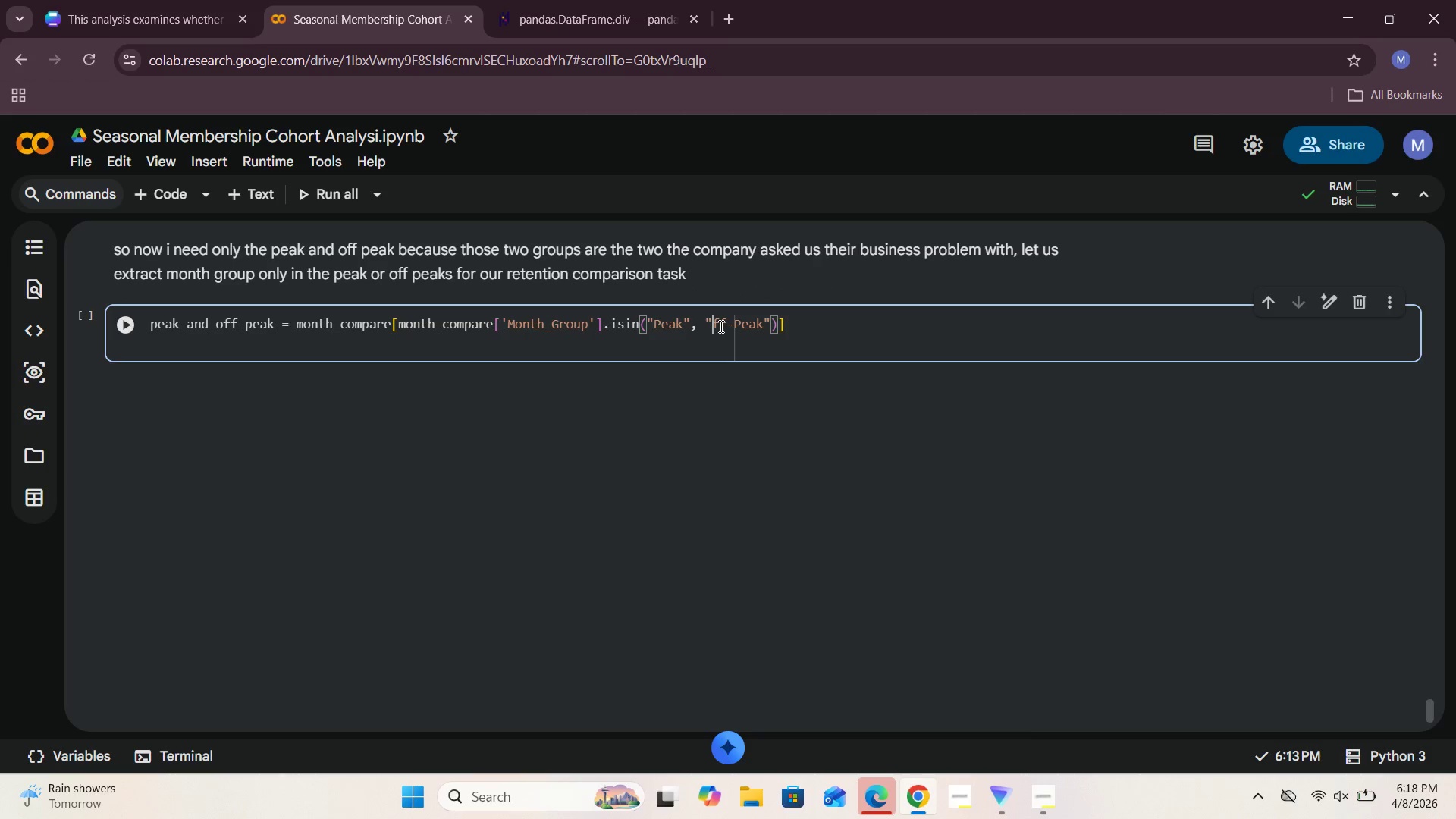 
key(CapsLock)
 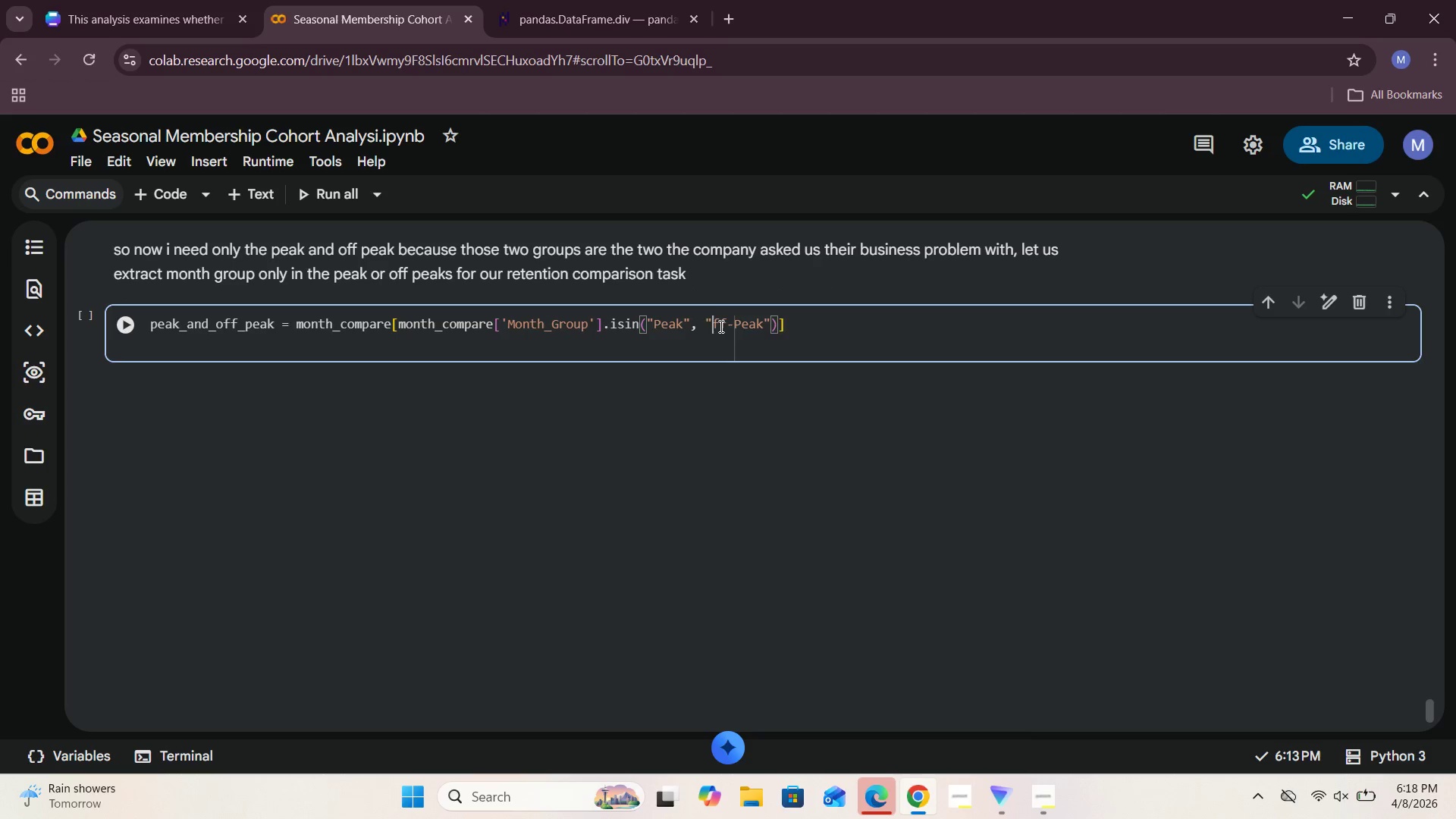 
key(O)
 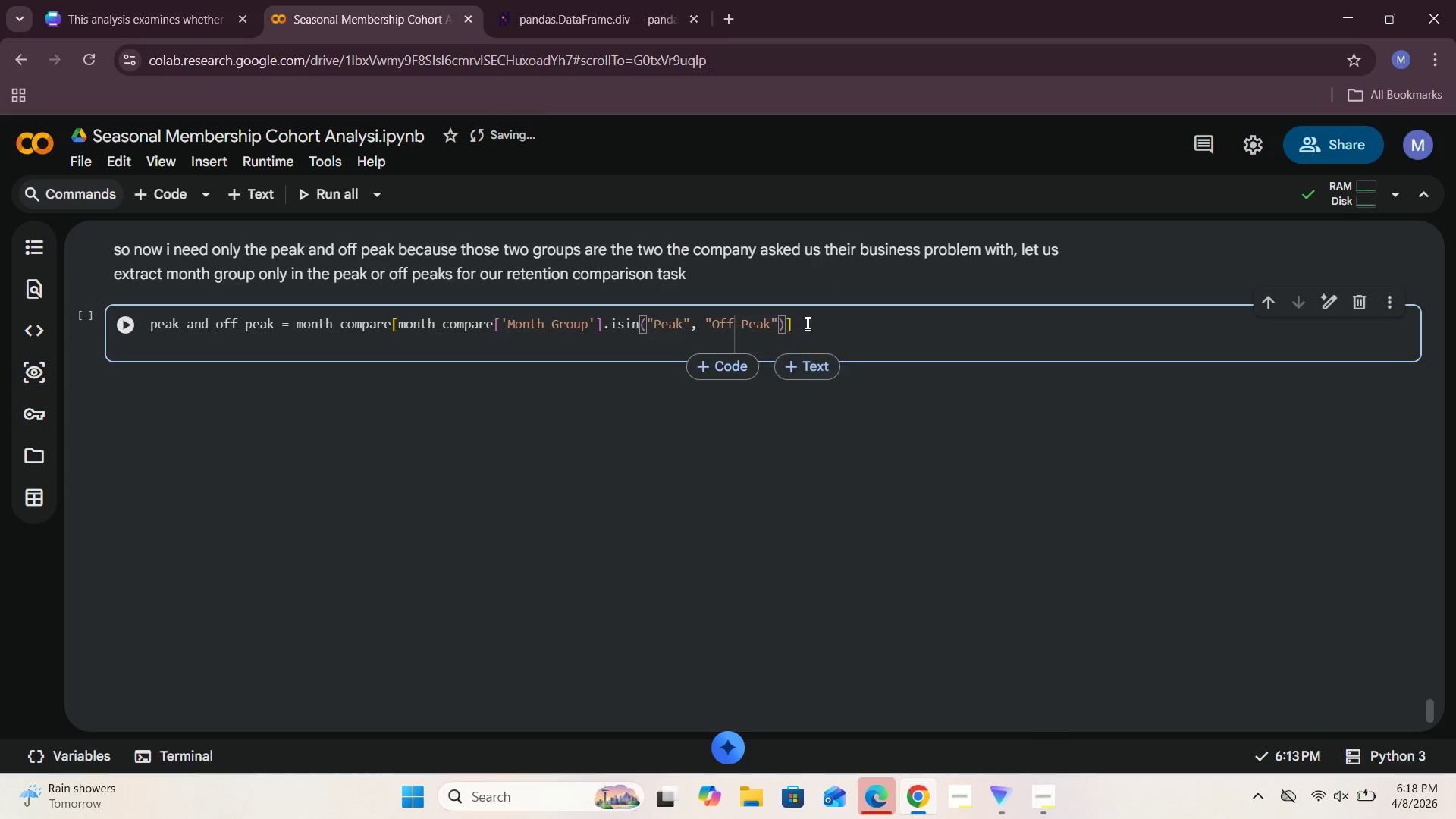 
wait(5.11)
 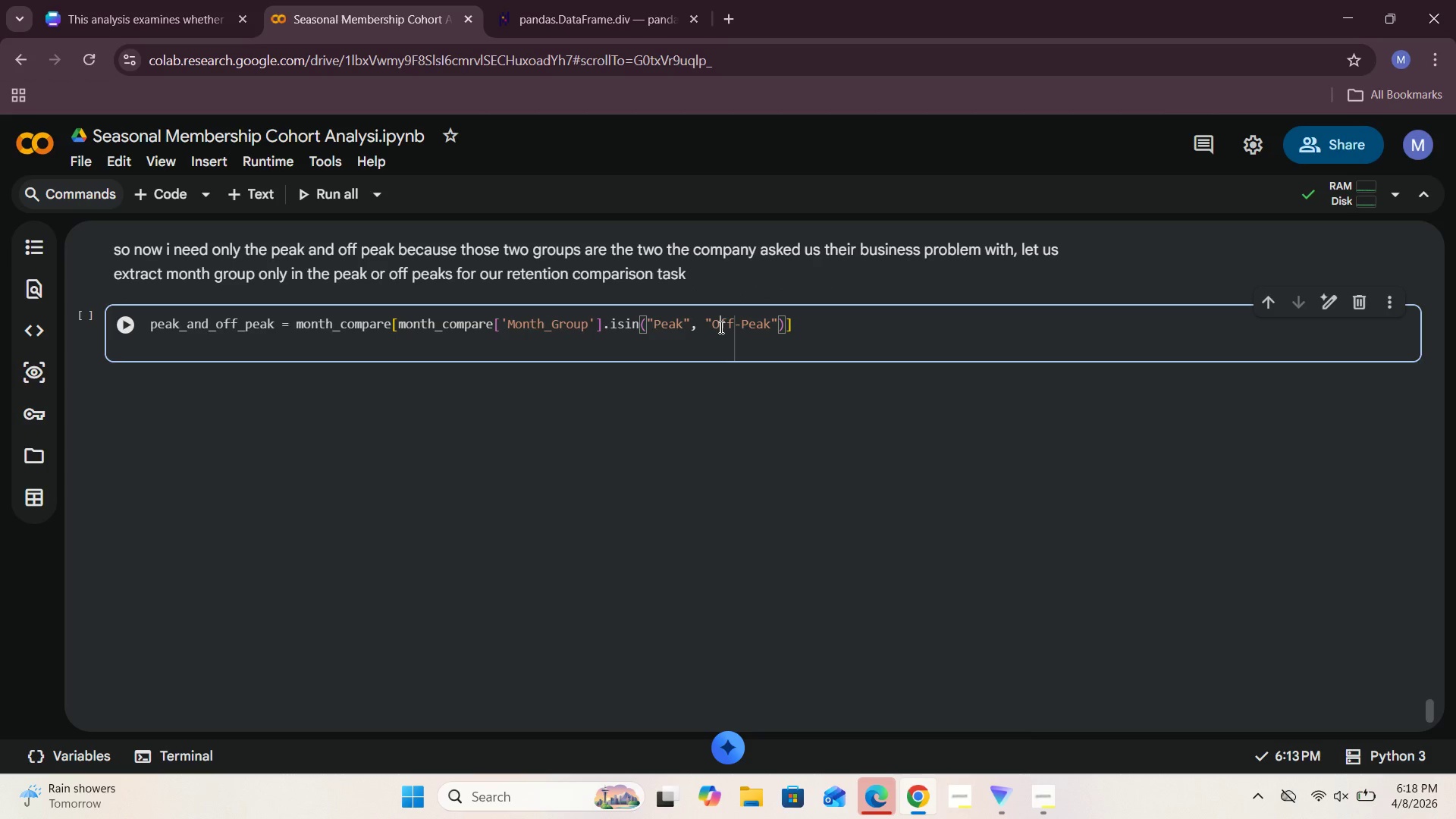 
left_click([801, 328])
 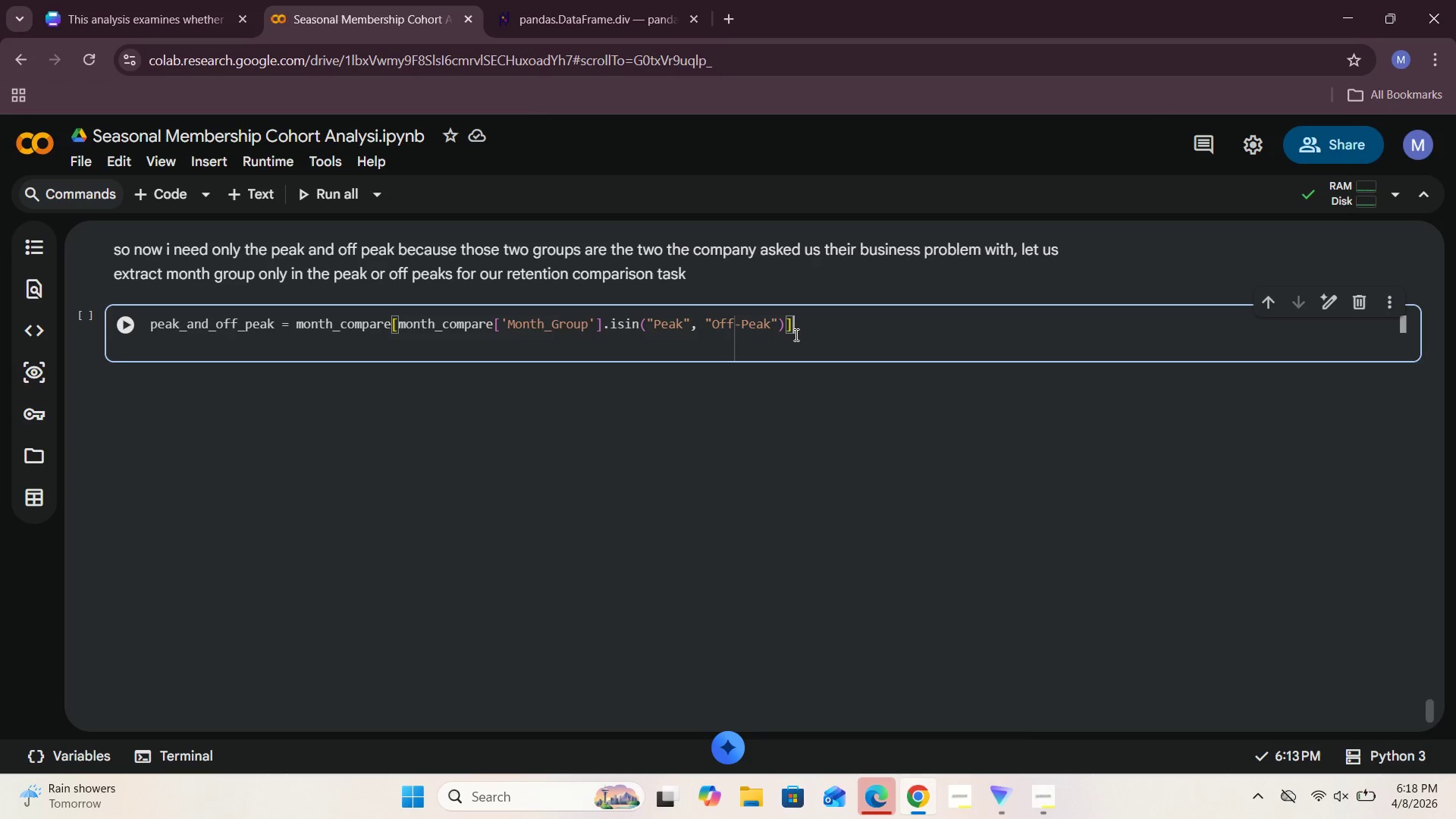 
left_click([778, 329])
 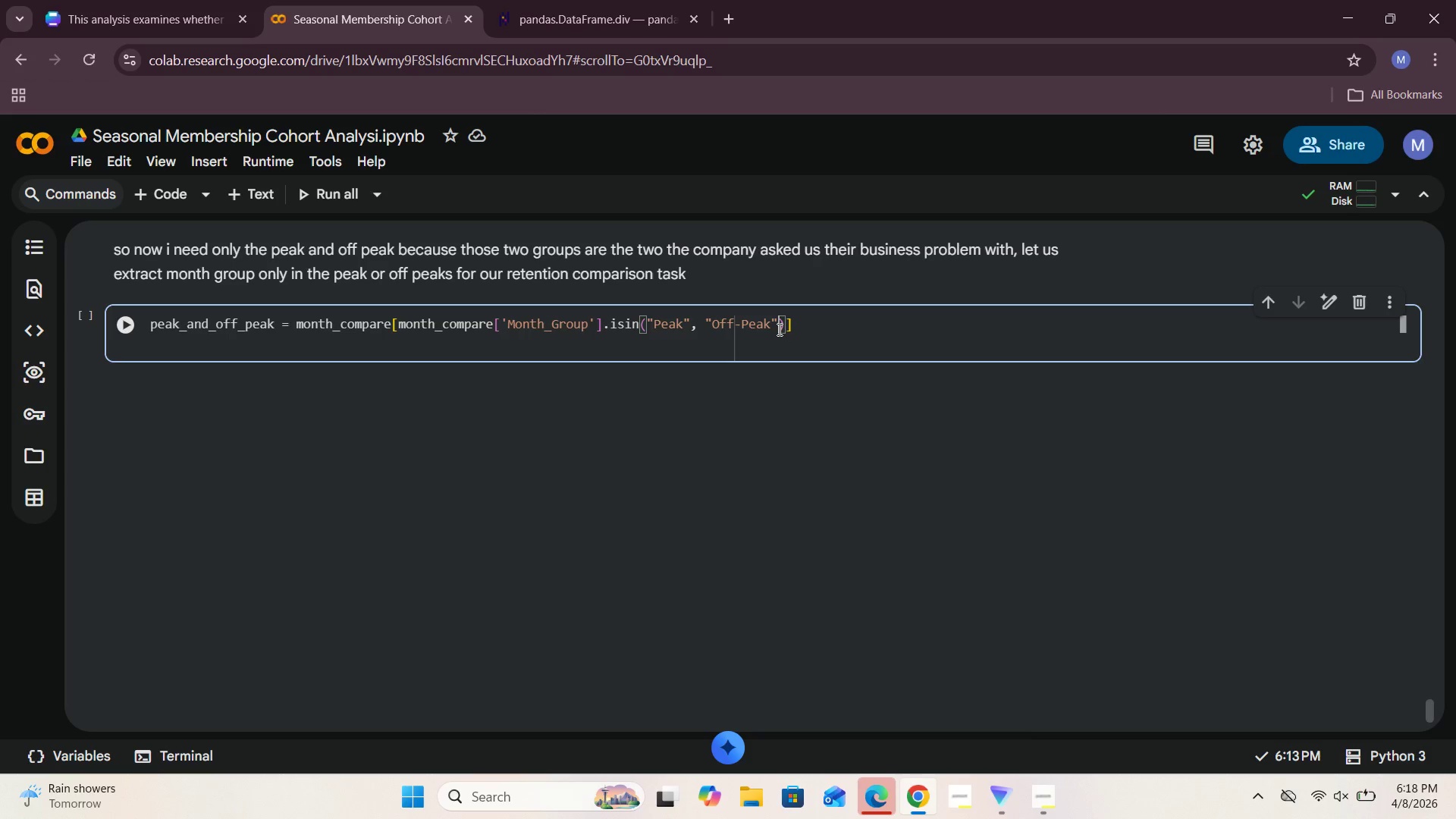 
key(BracketRight)
 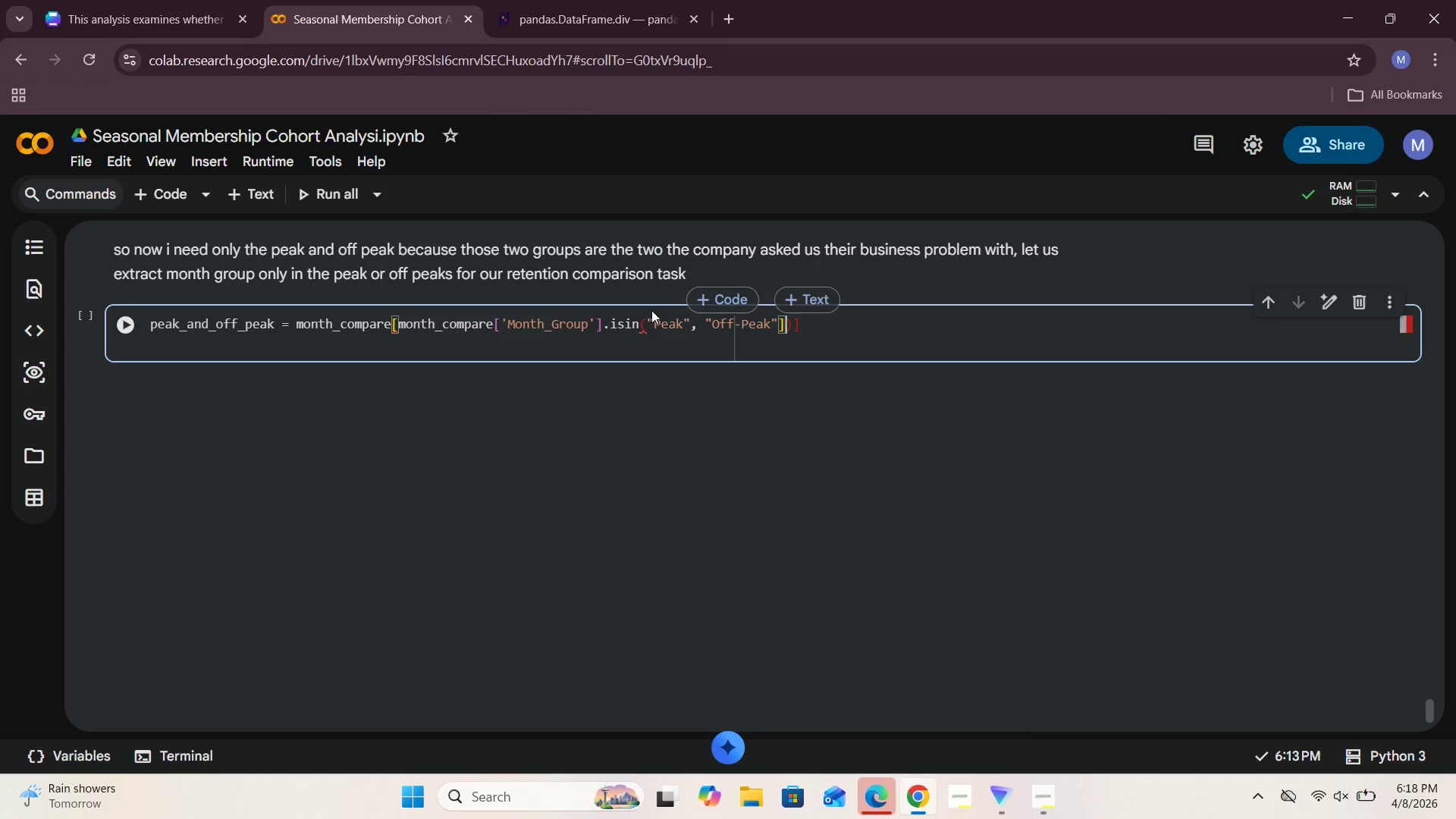 
left_click([645, 322])
 